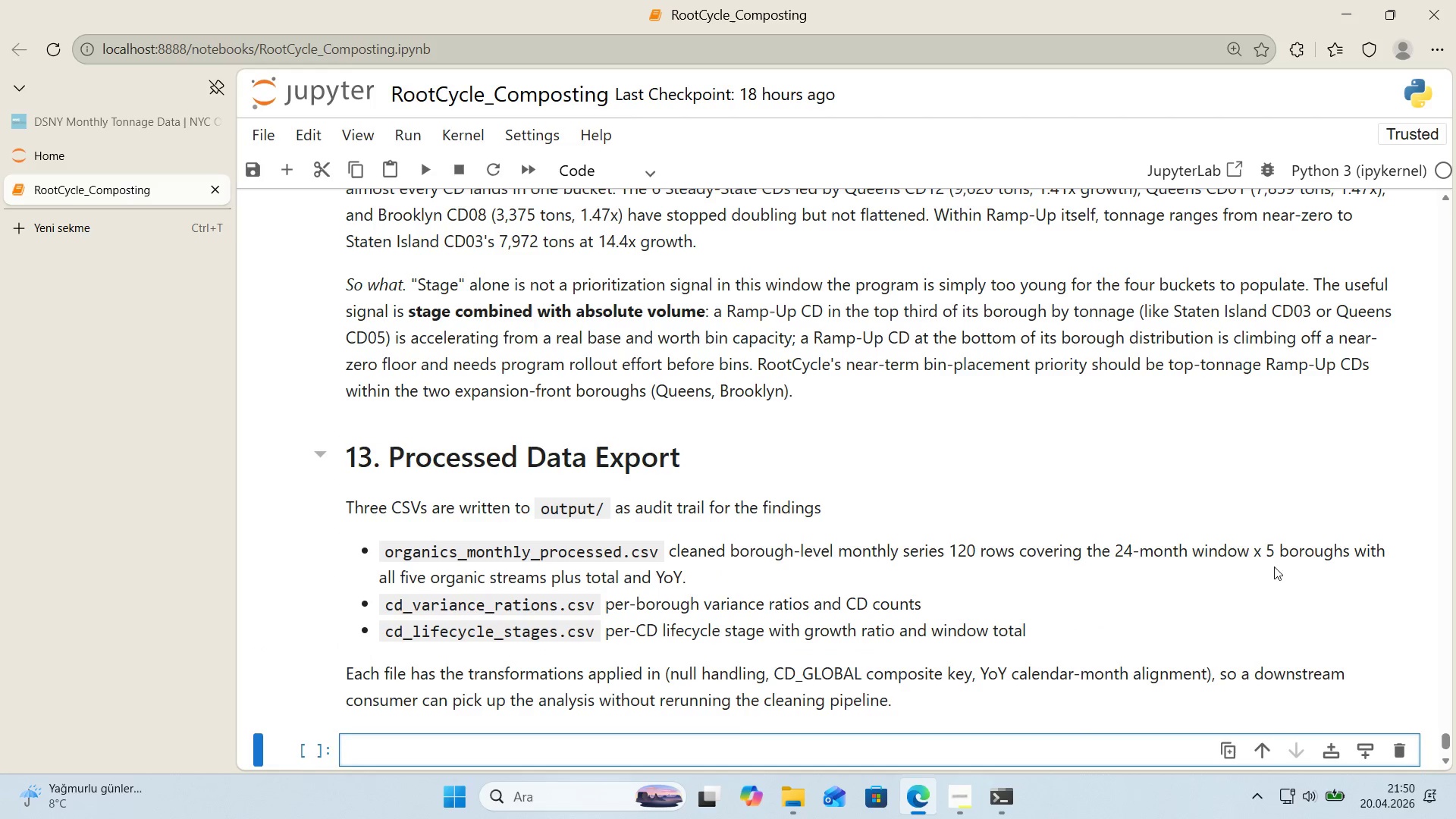 
scroll: coordinate [1065, 539], scroll_direction: down, amount: 1.0
 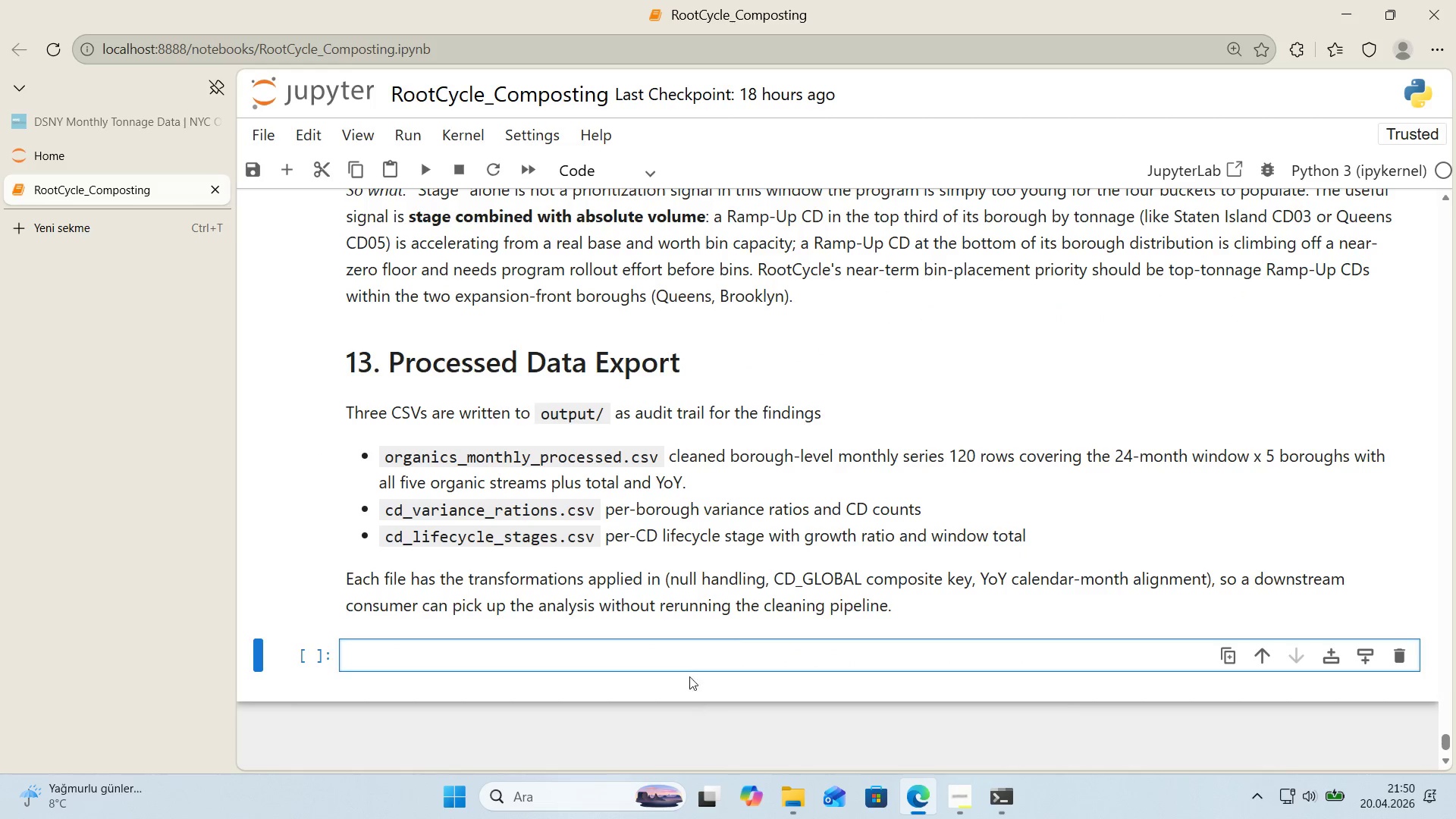 
left_click([695, 658])
 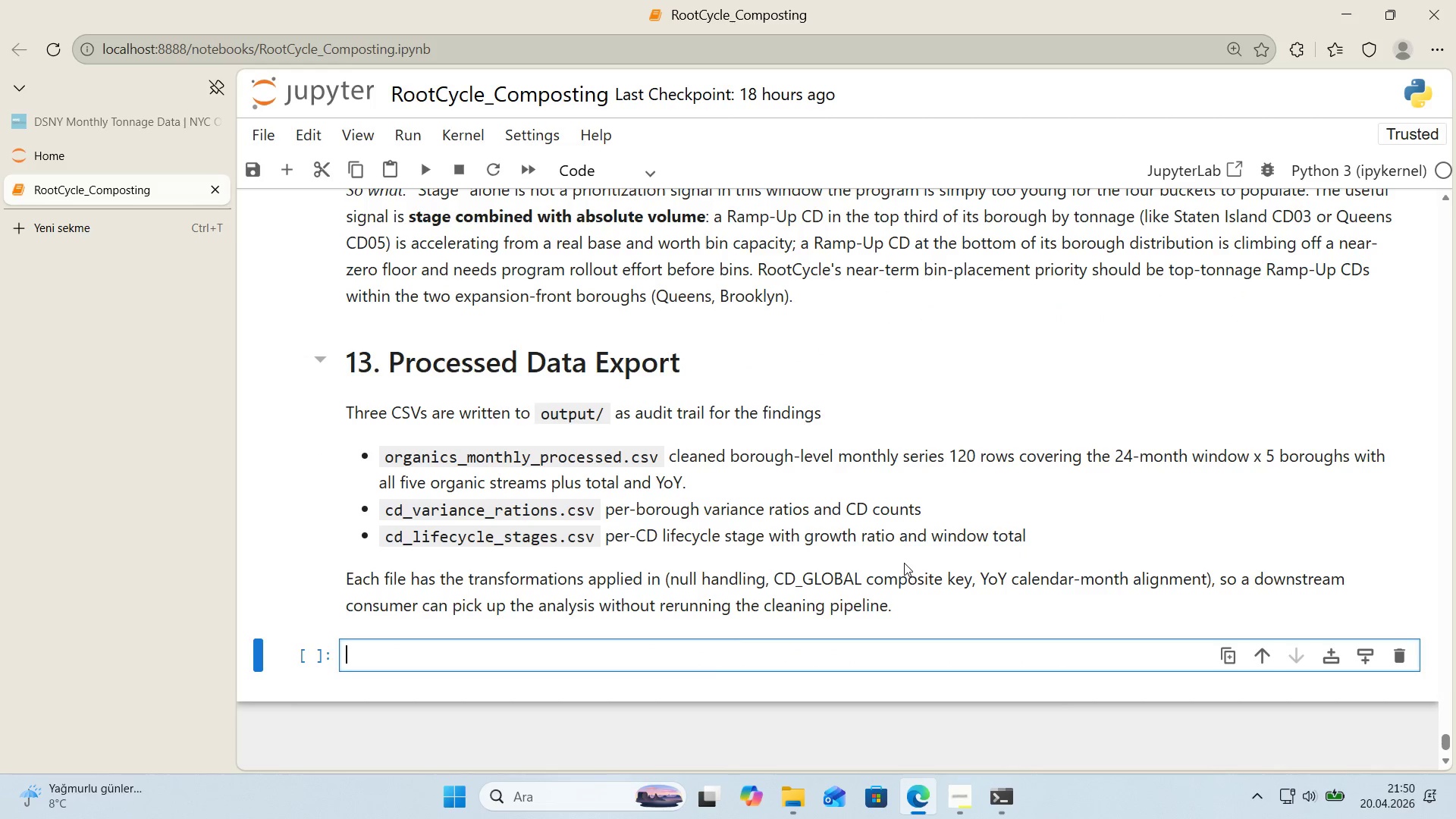 
key(Alt+Control+AltRight)
 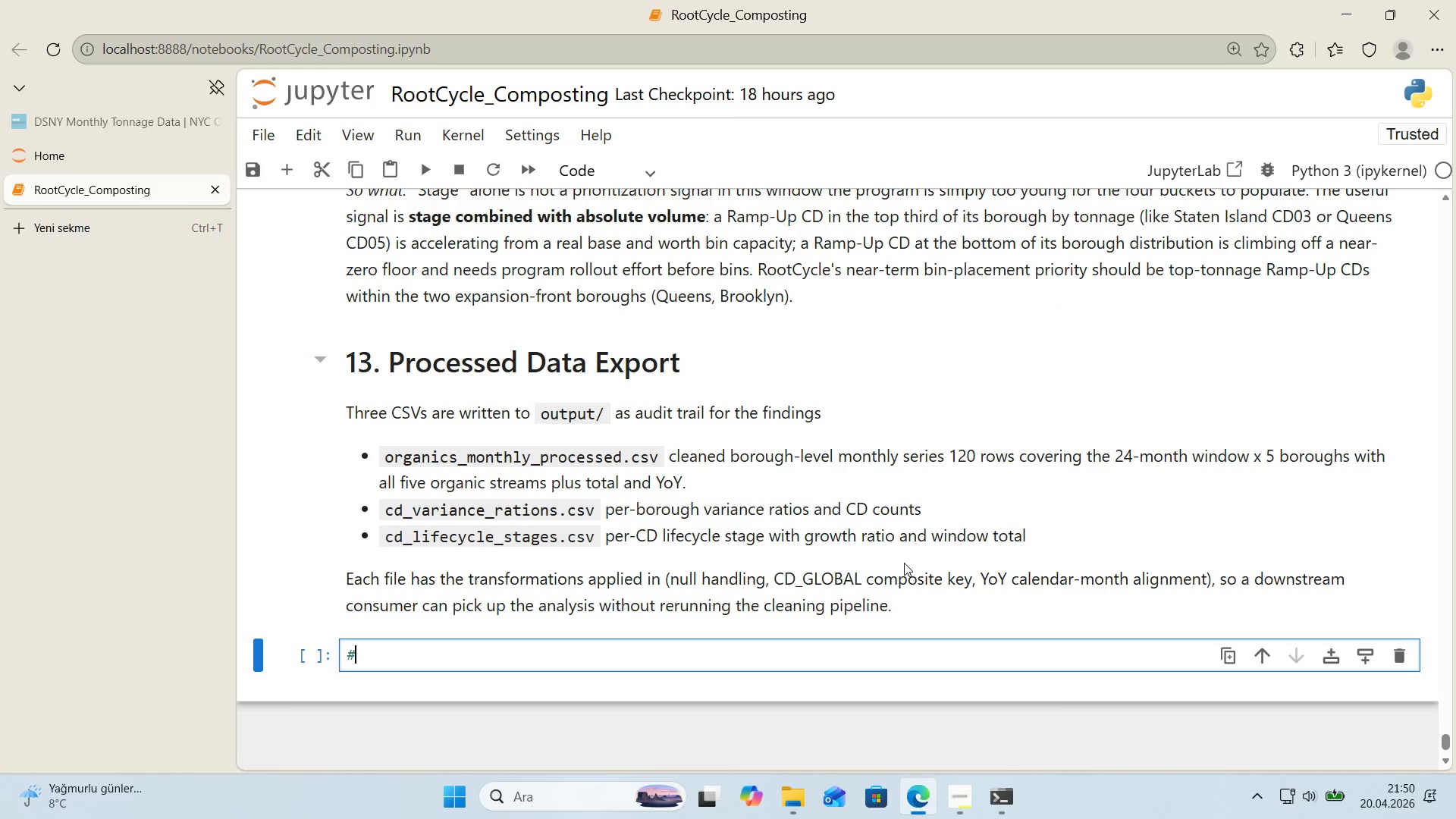 
key(Control+ControlLeft)
 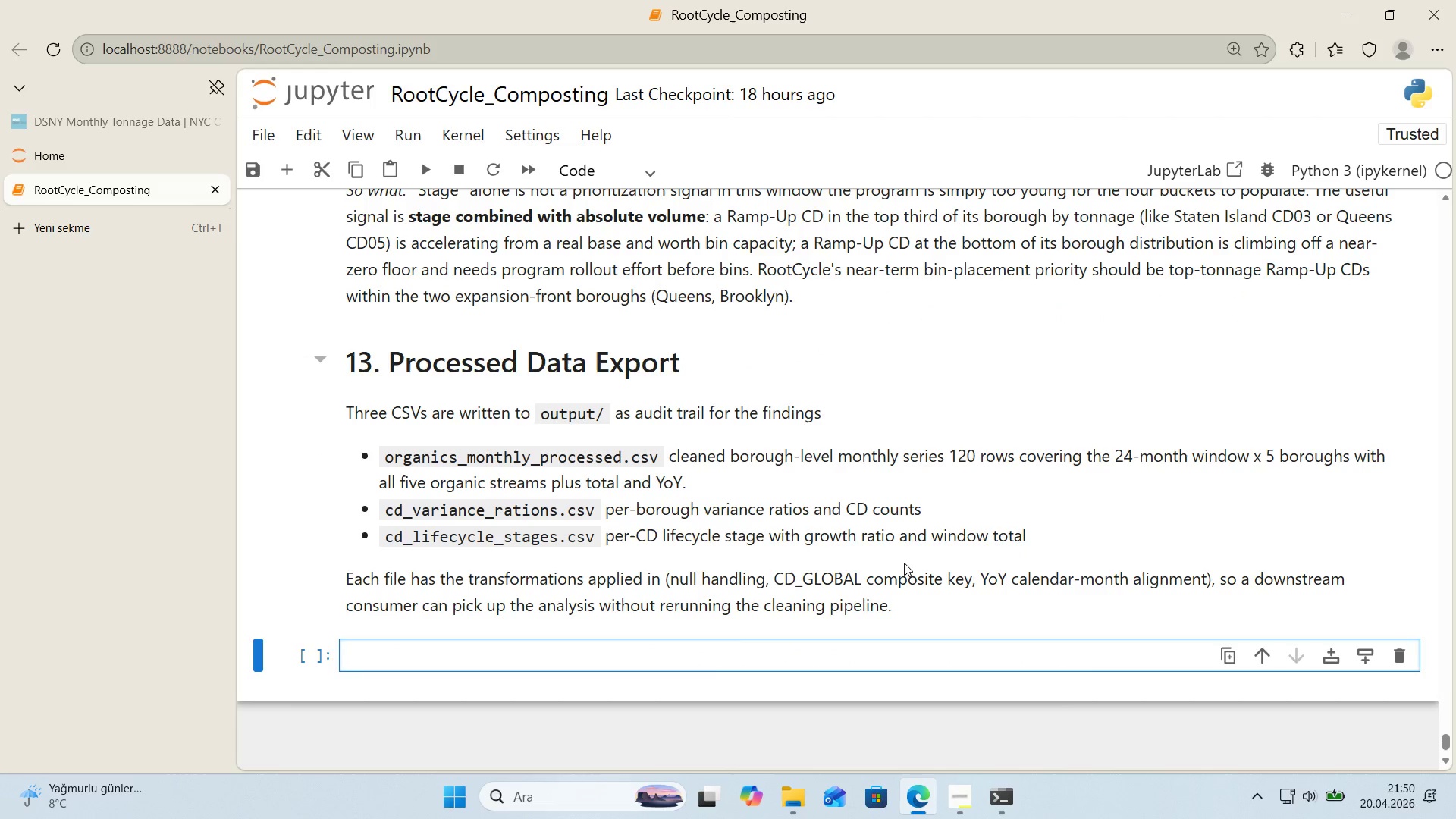 
key(Alt+Control+3)
 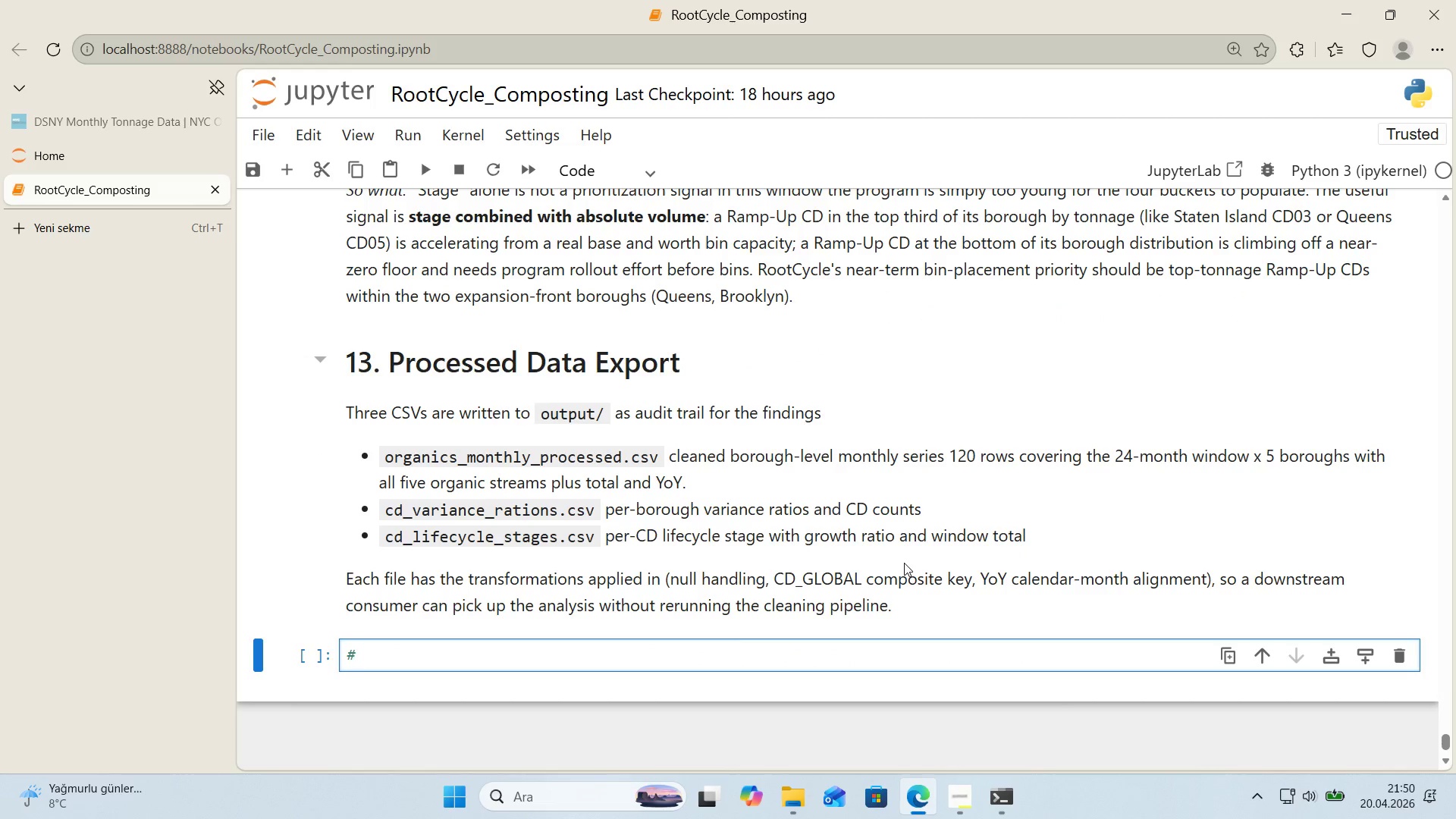 
type( --- Processed CSV exports ---)
 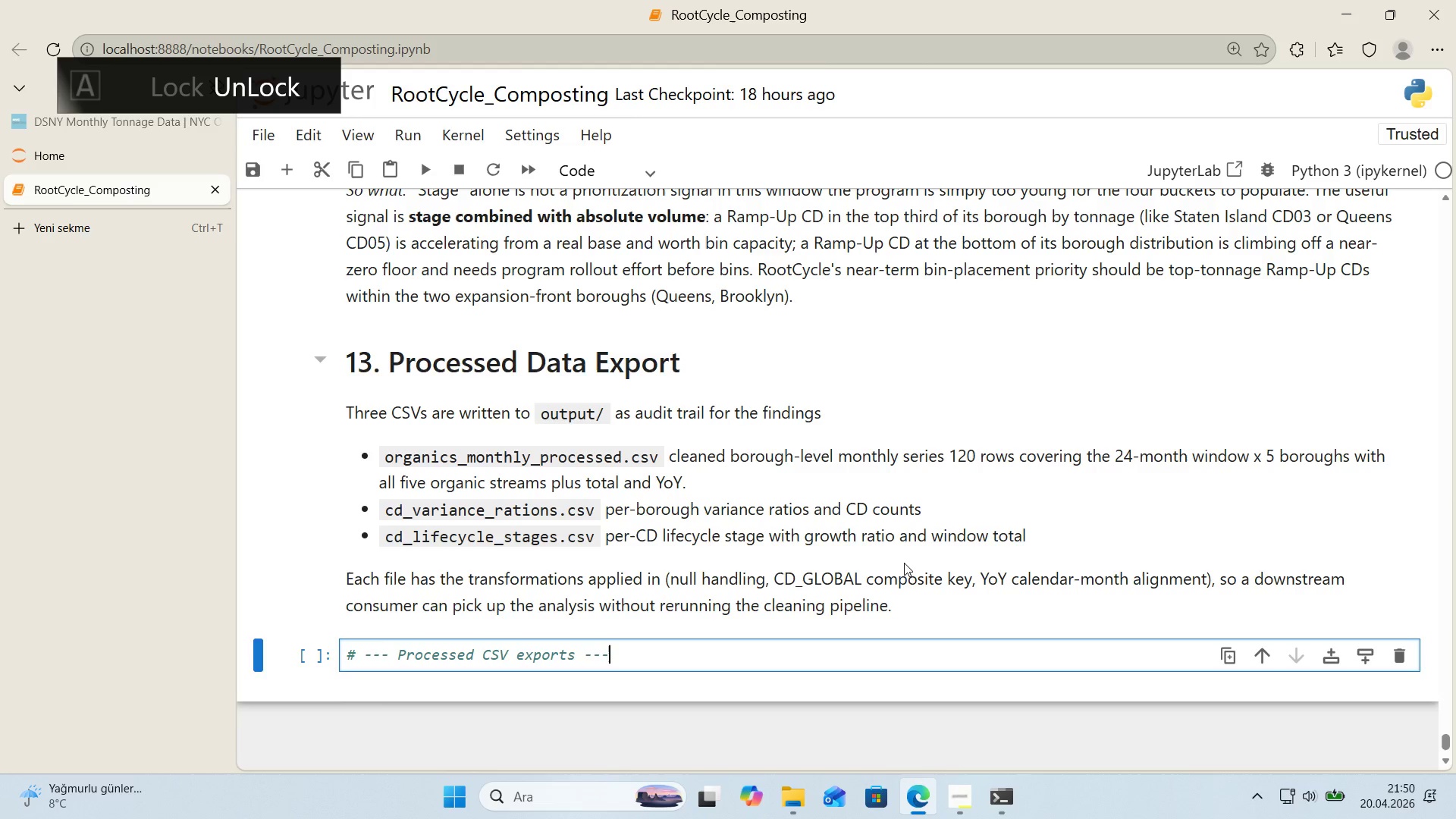 
key(Enter)
 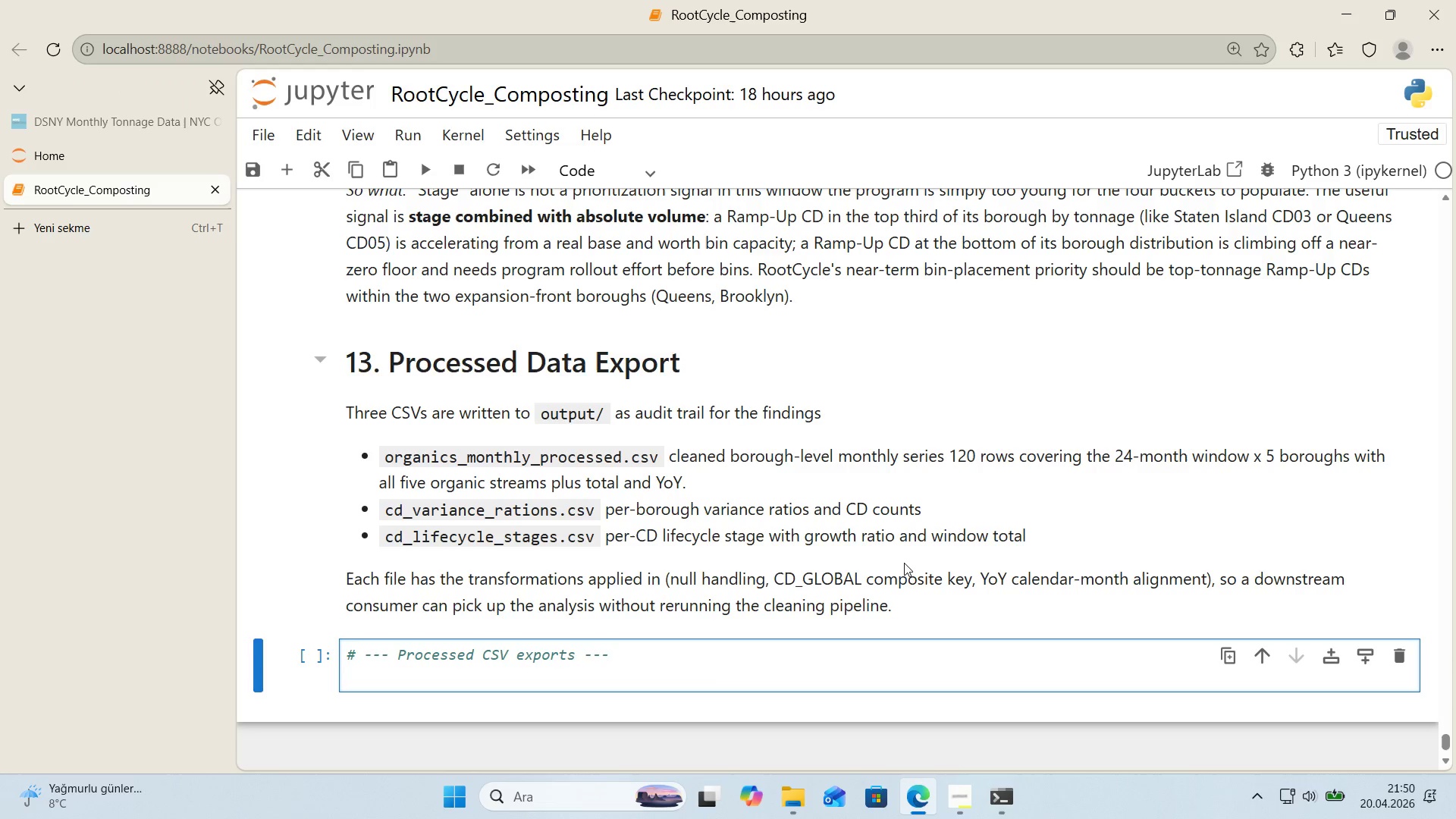 
key(Alt+Control+3)
 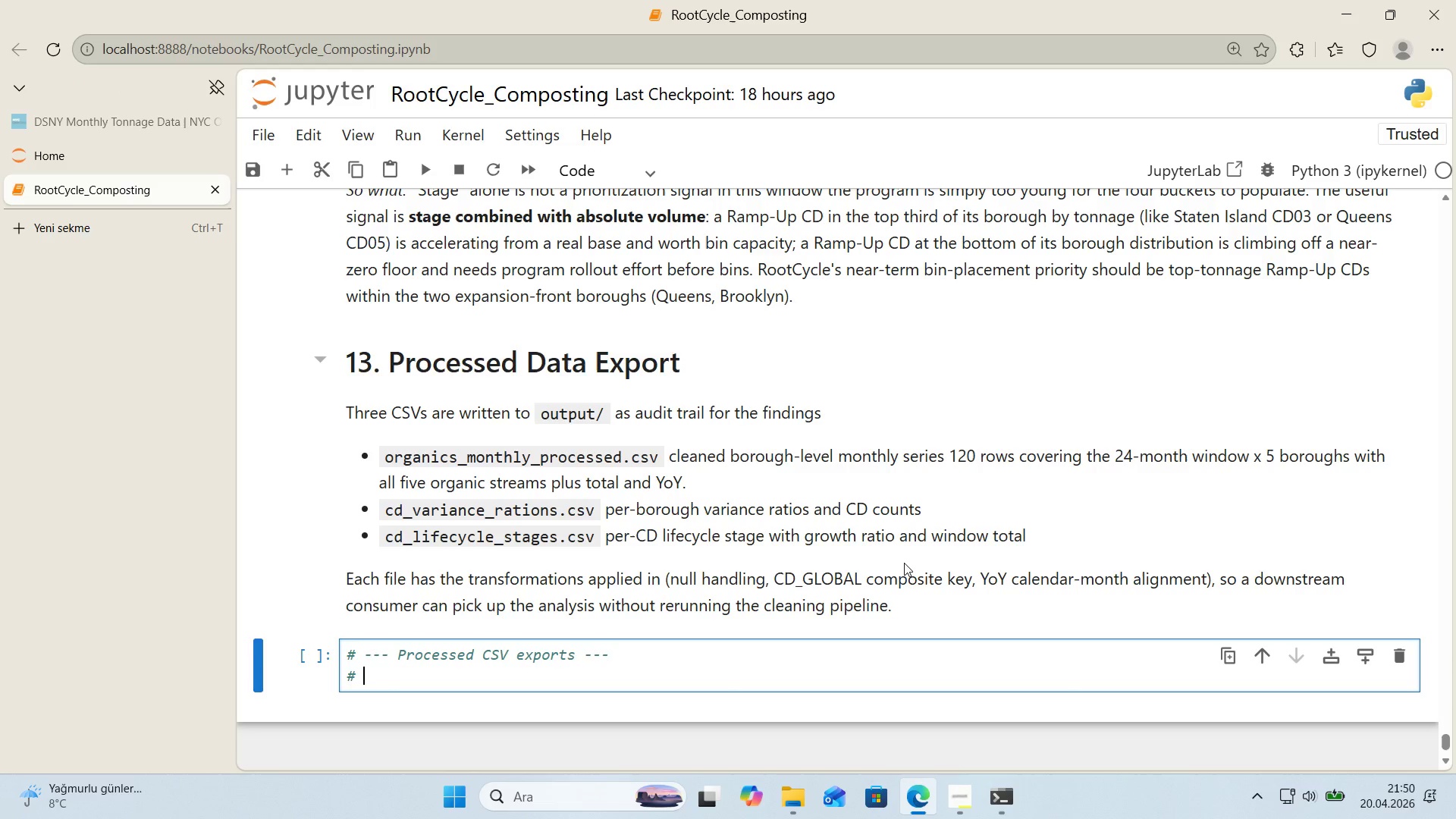 
type( Three f'les wr'tten to output& as aud't tra'l for the f'nd'ngs.)
 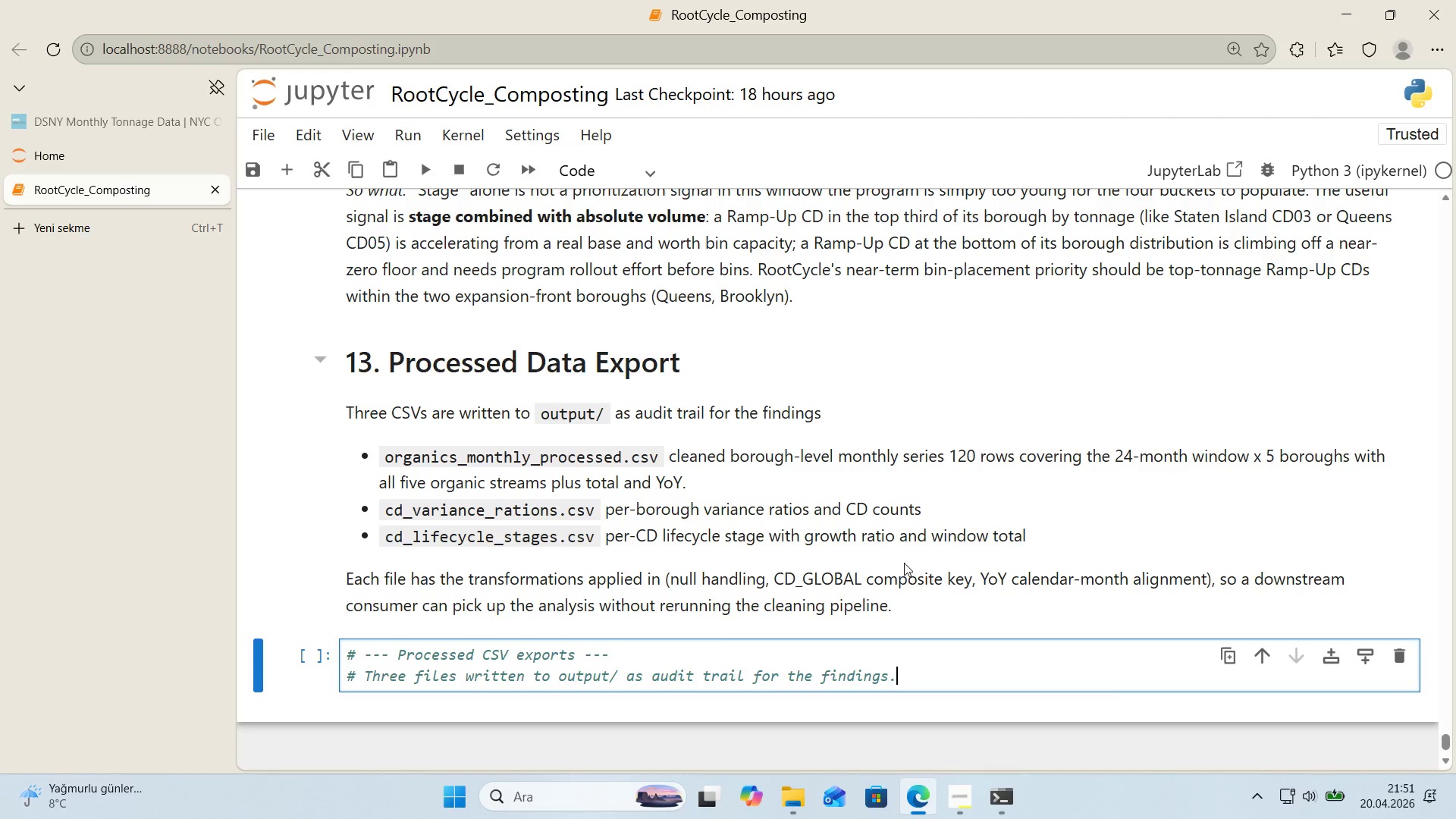 
key(Enter)
 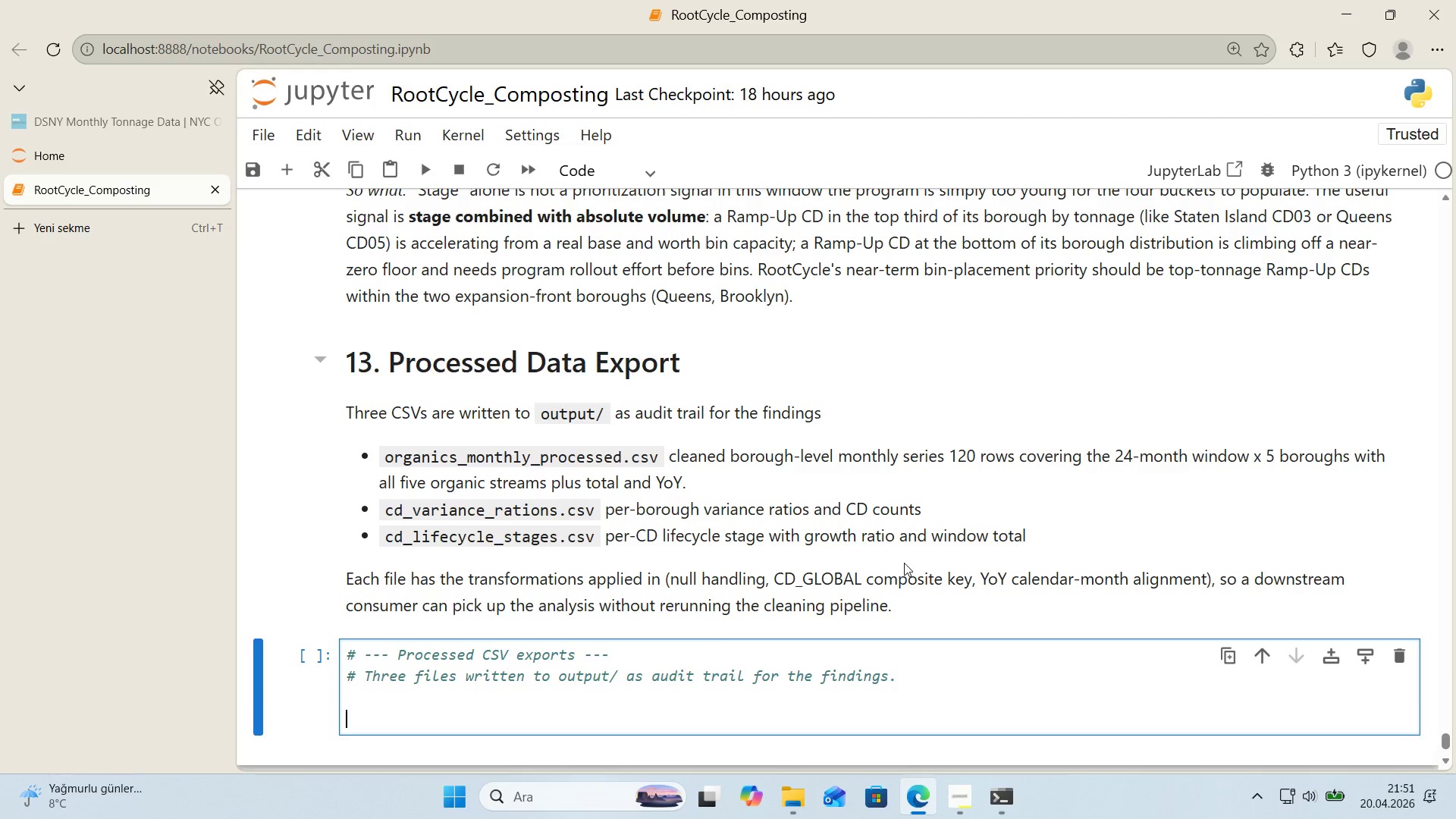 
key(Enter)
 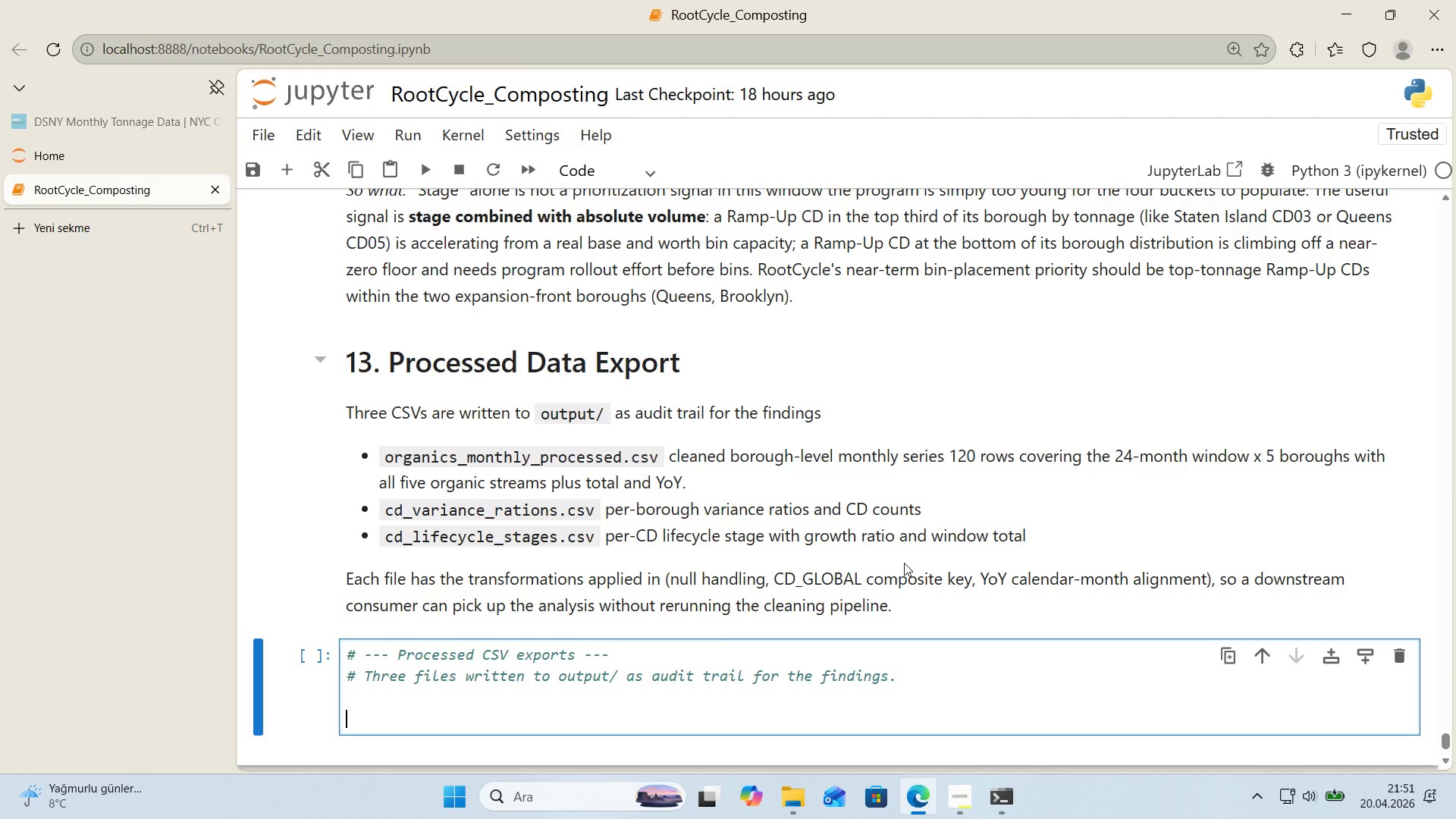 
key(Alt+Control+AltRight)
 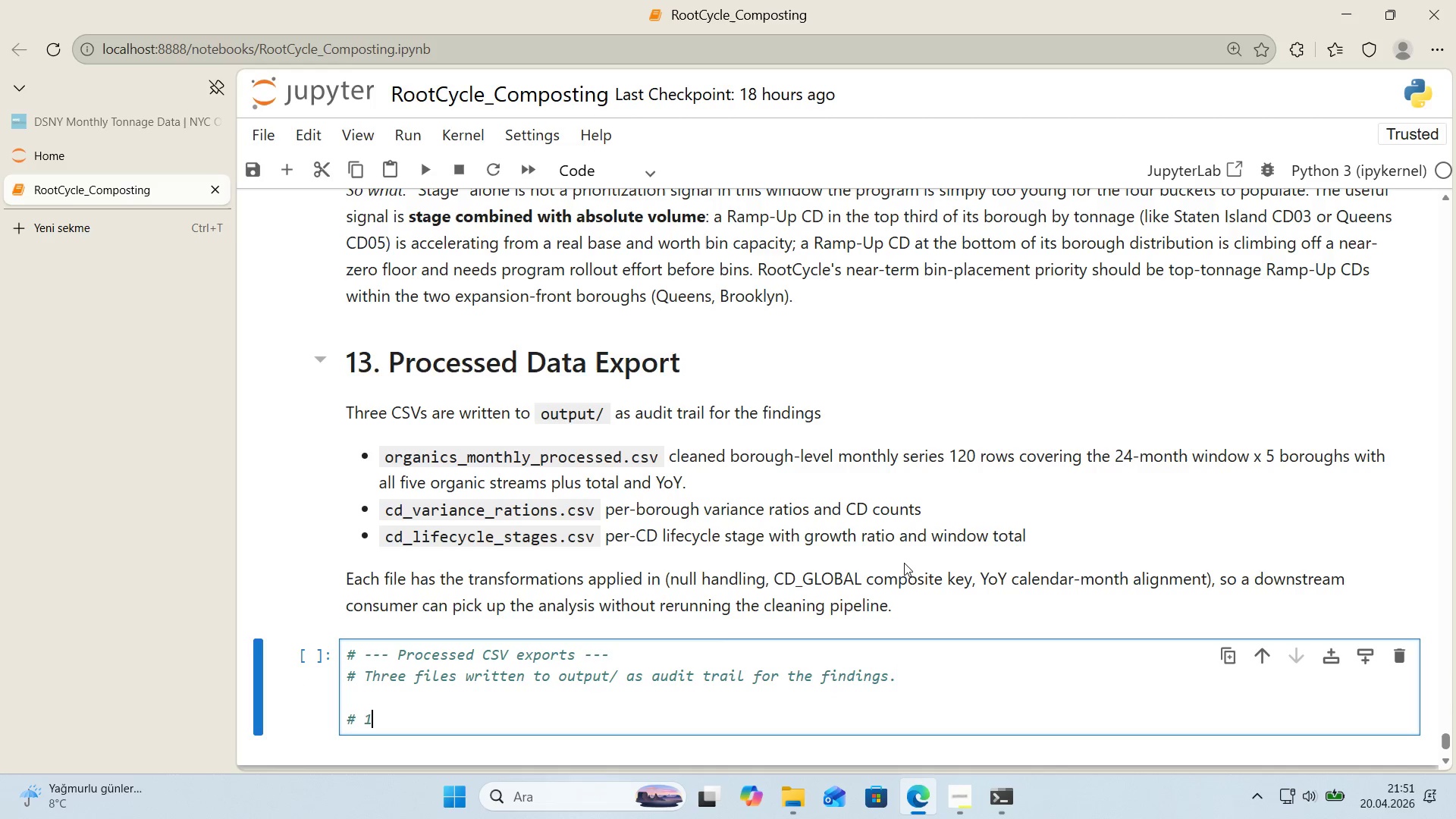 
key(Control+ControlLeft)
 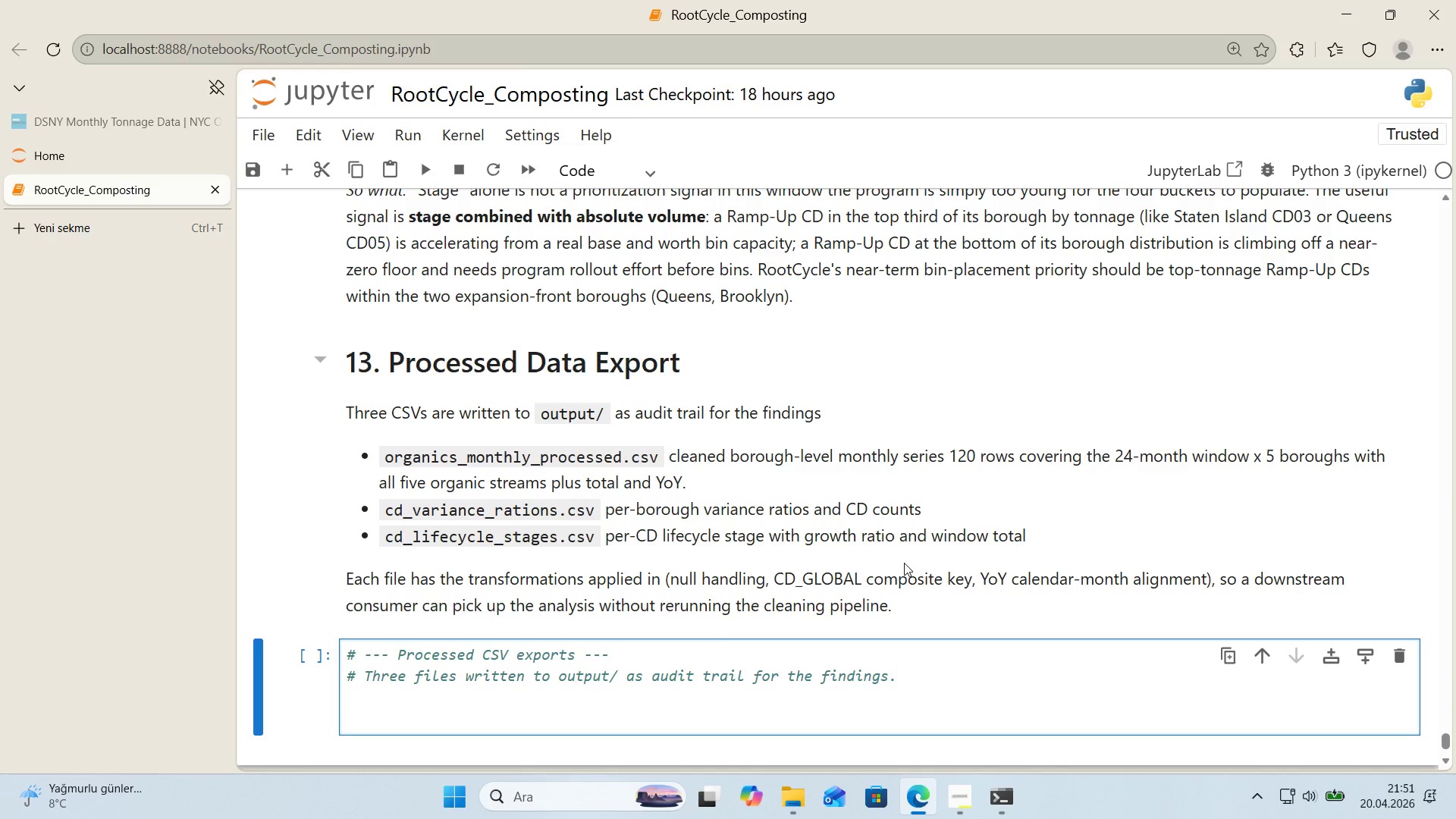 
key(Alt+Control+3)
 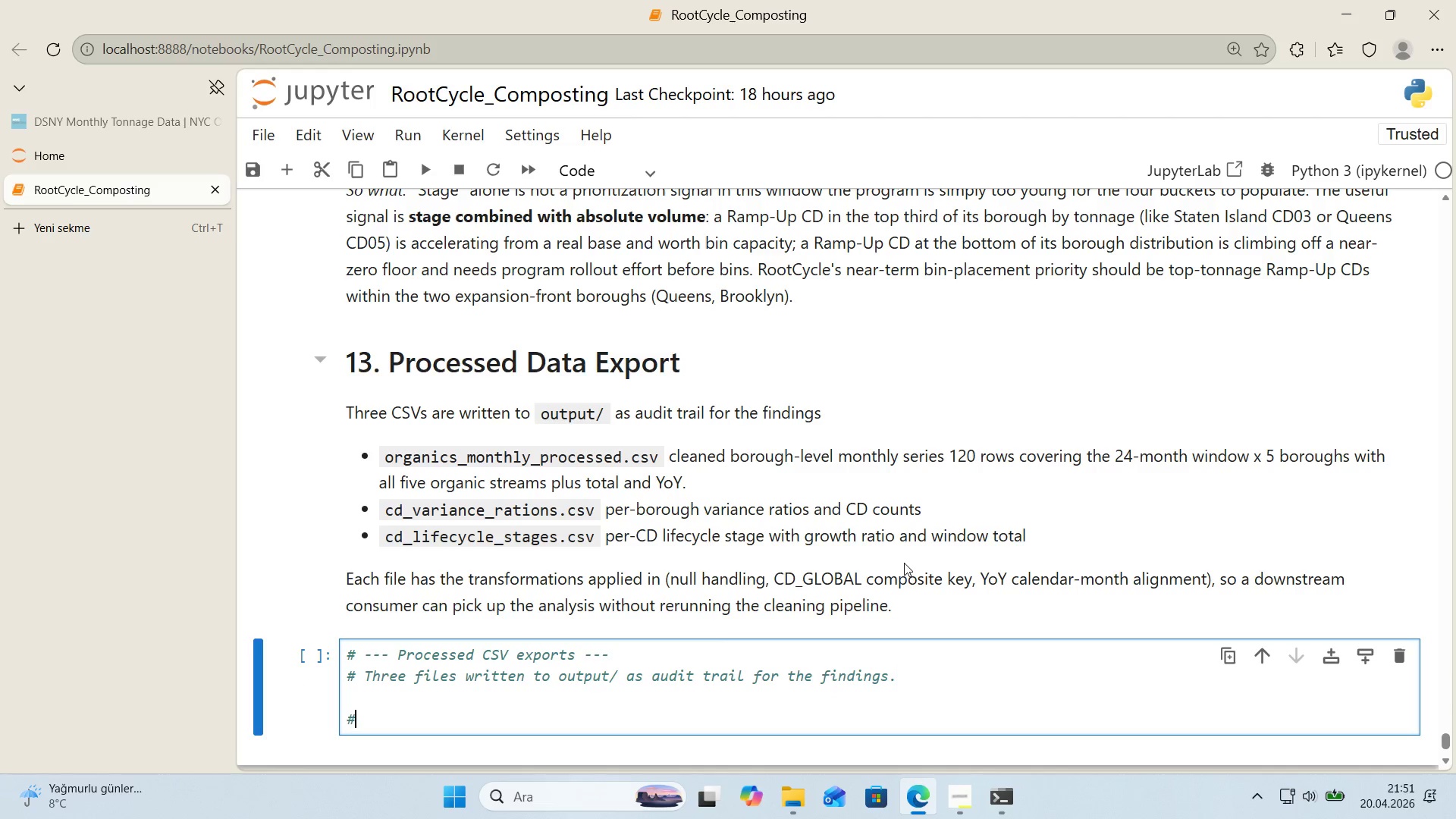 
type( 1()
 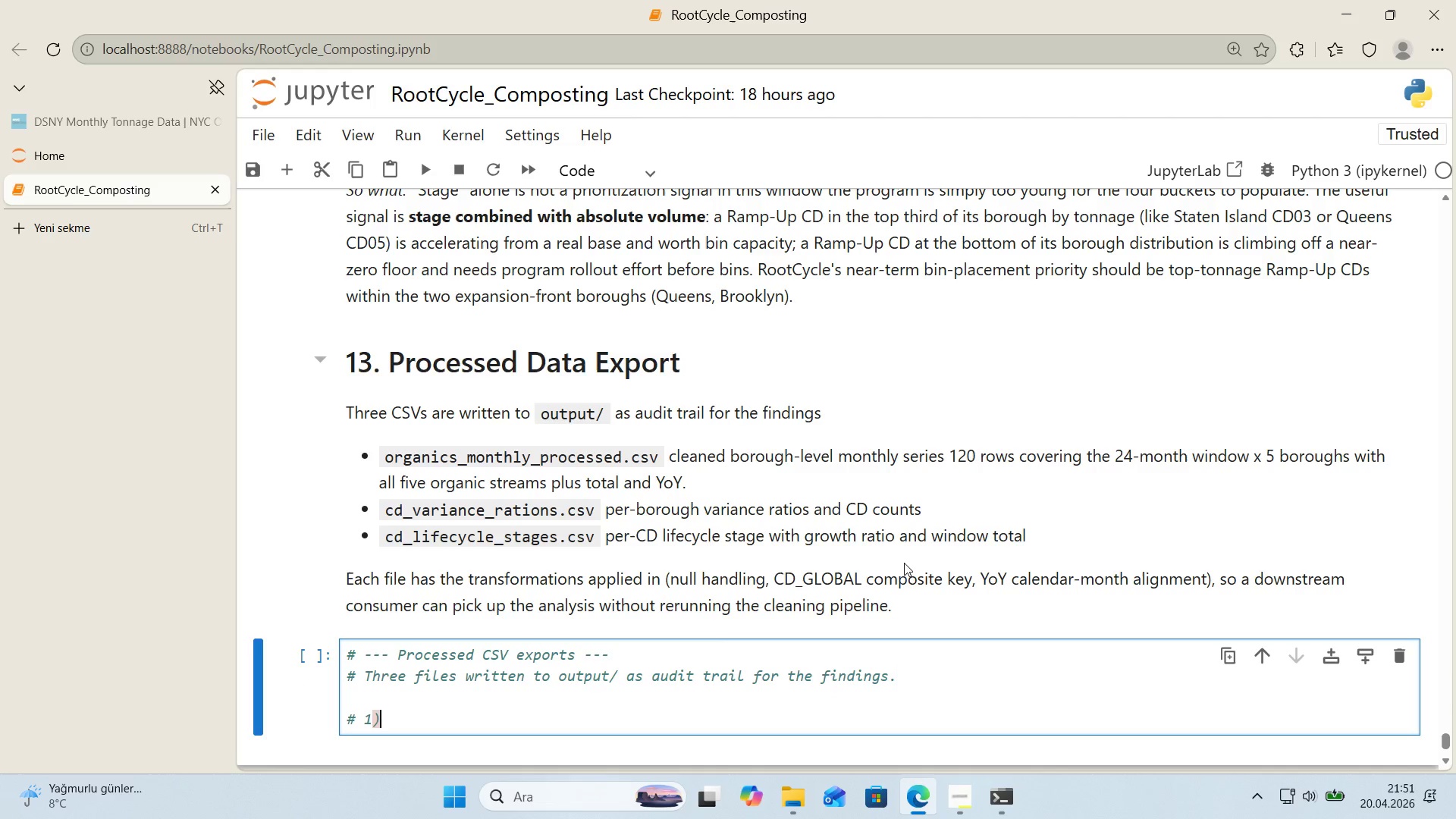 
key(ArrowLeft)
 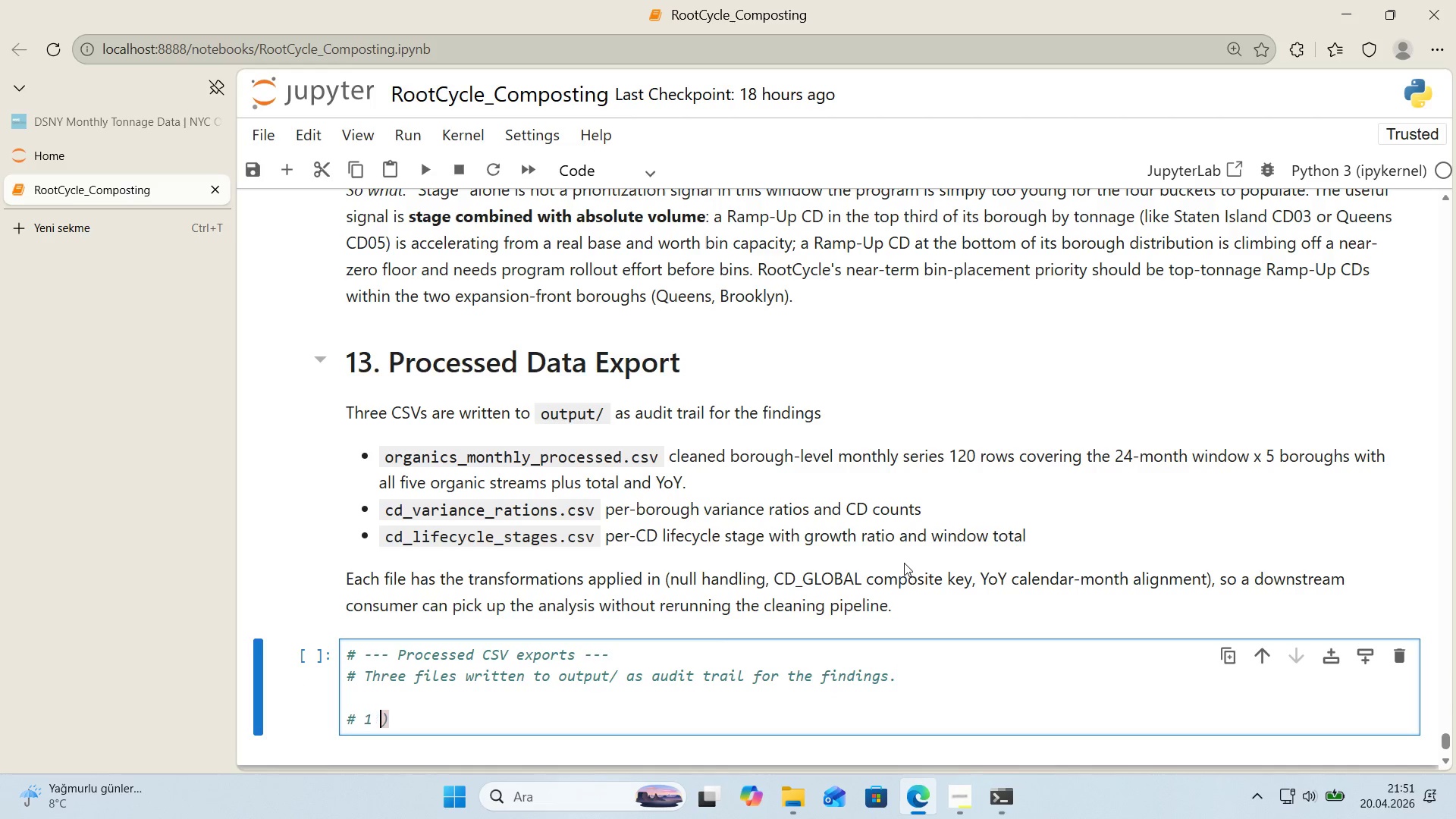 
key(Space)
 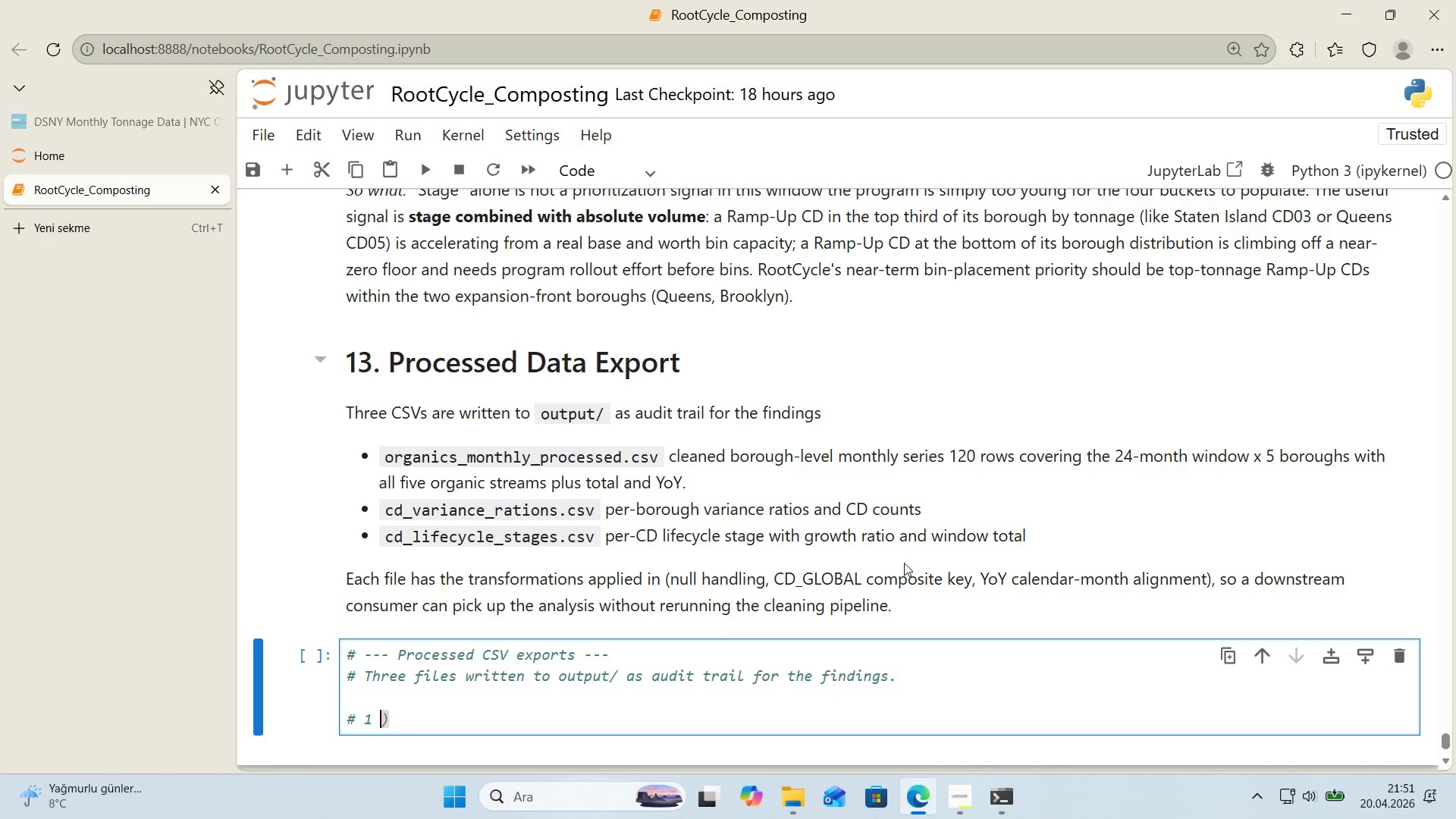 
key(ArrowRight)
 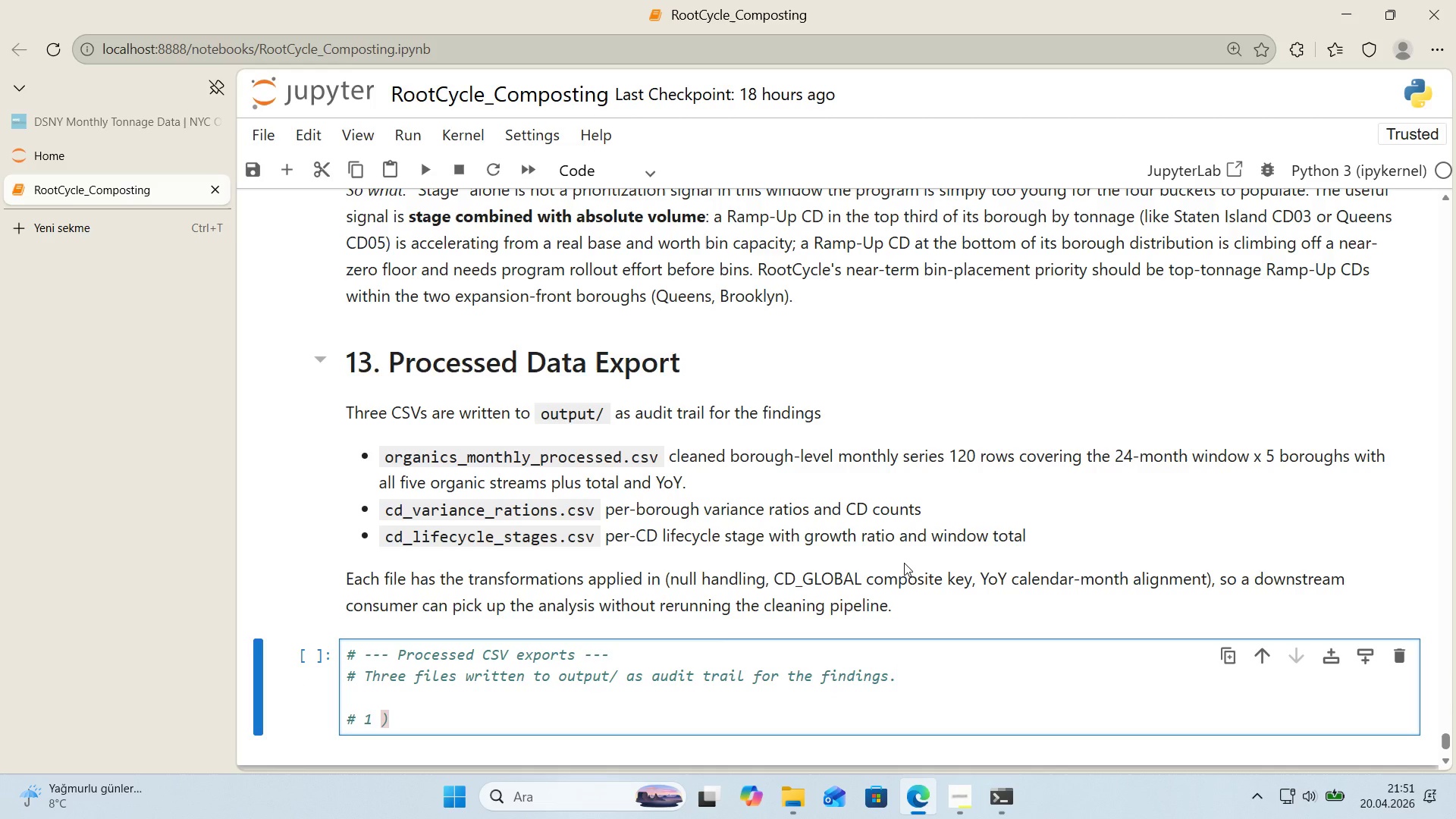 
key(ArrowLeft)
 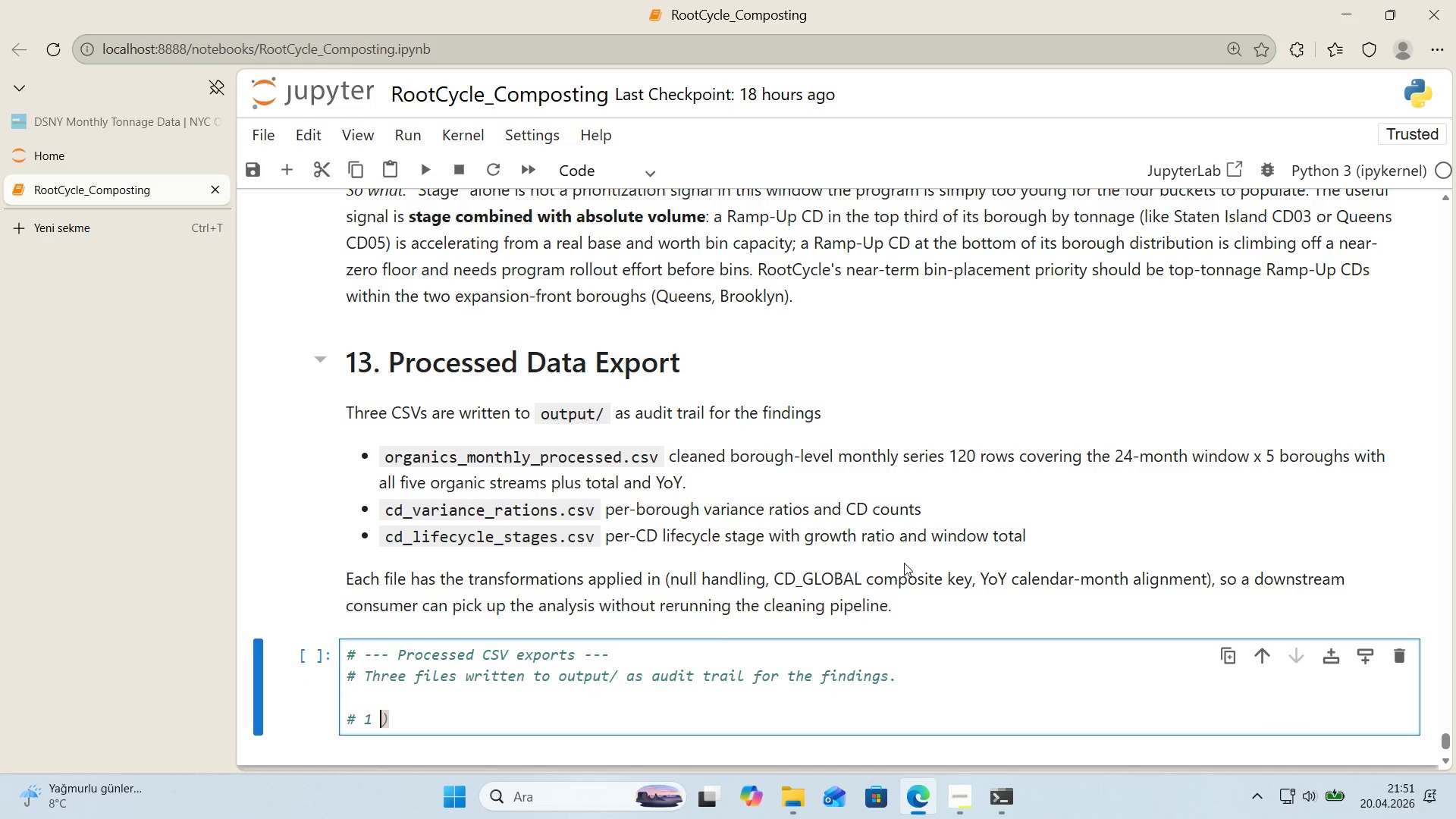 
key(Backspace)
 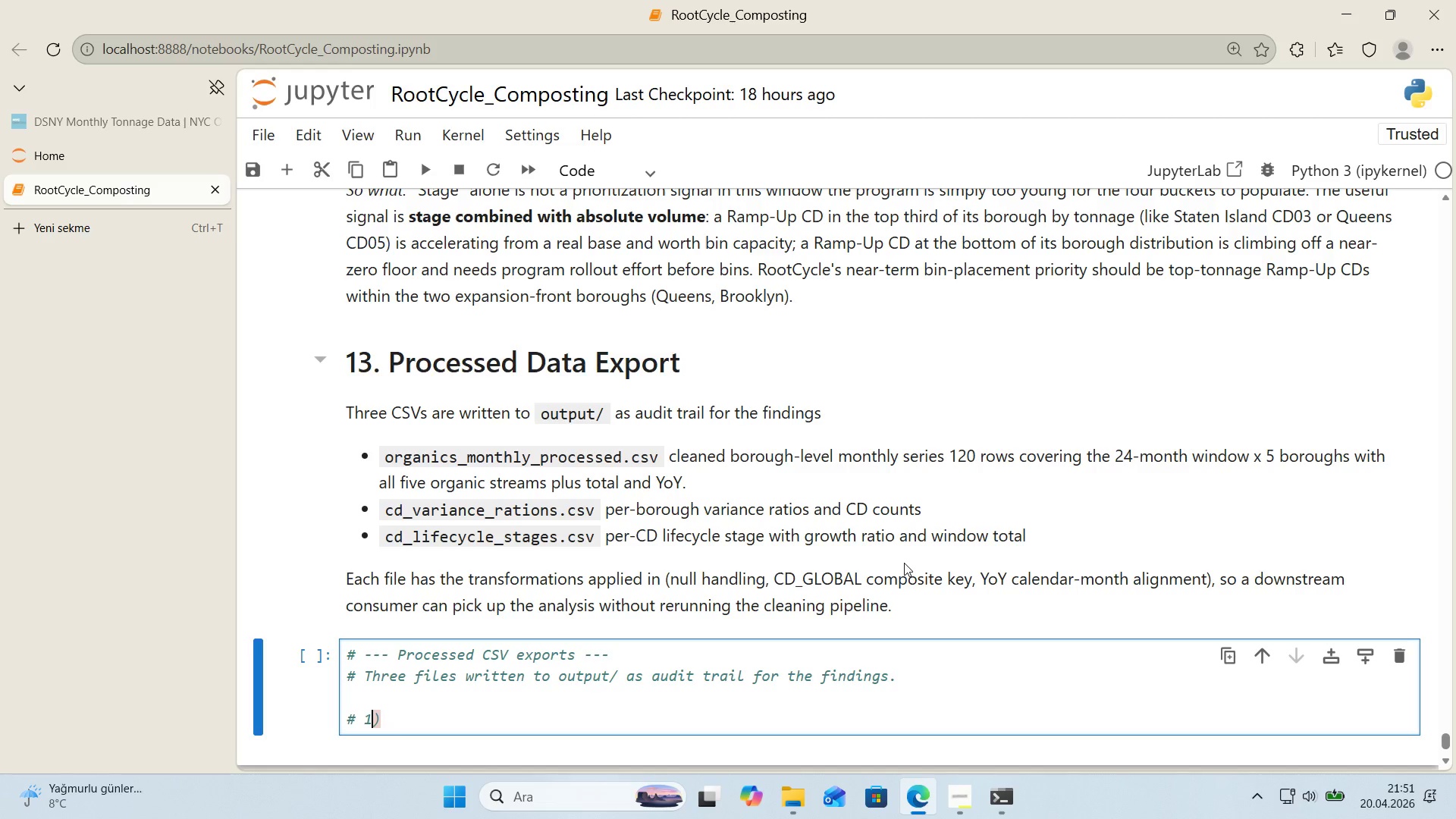 
key(ArrowRight)
 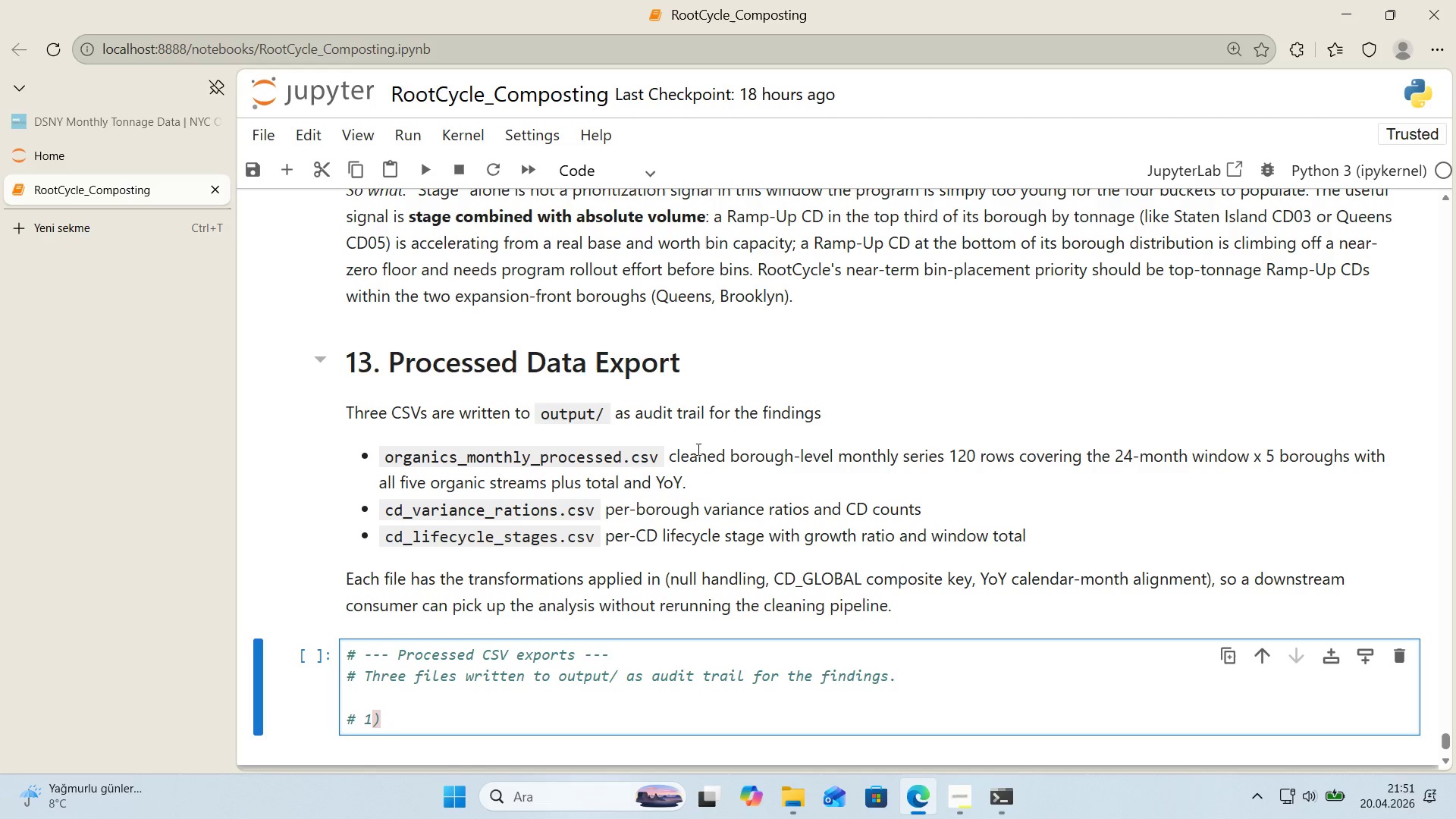 
scroll: coordinate [570, 479], scroll_direction: down, amount: 2.0
 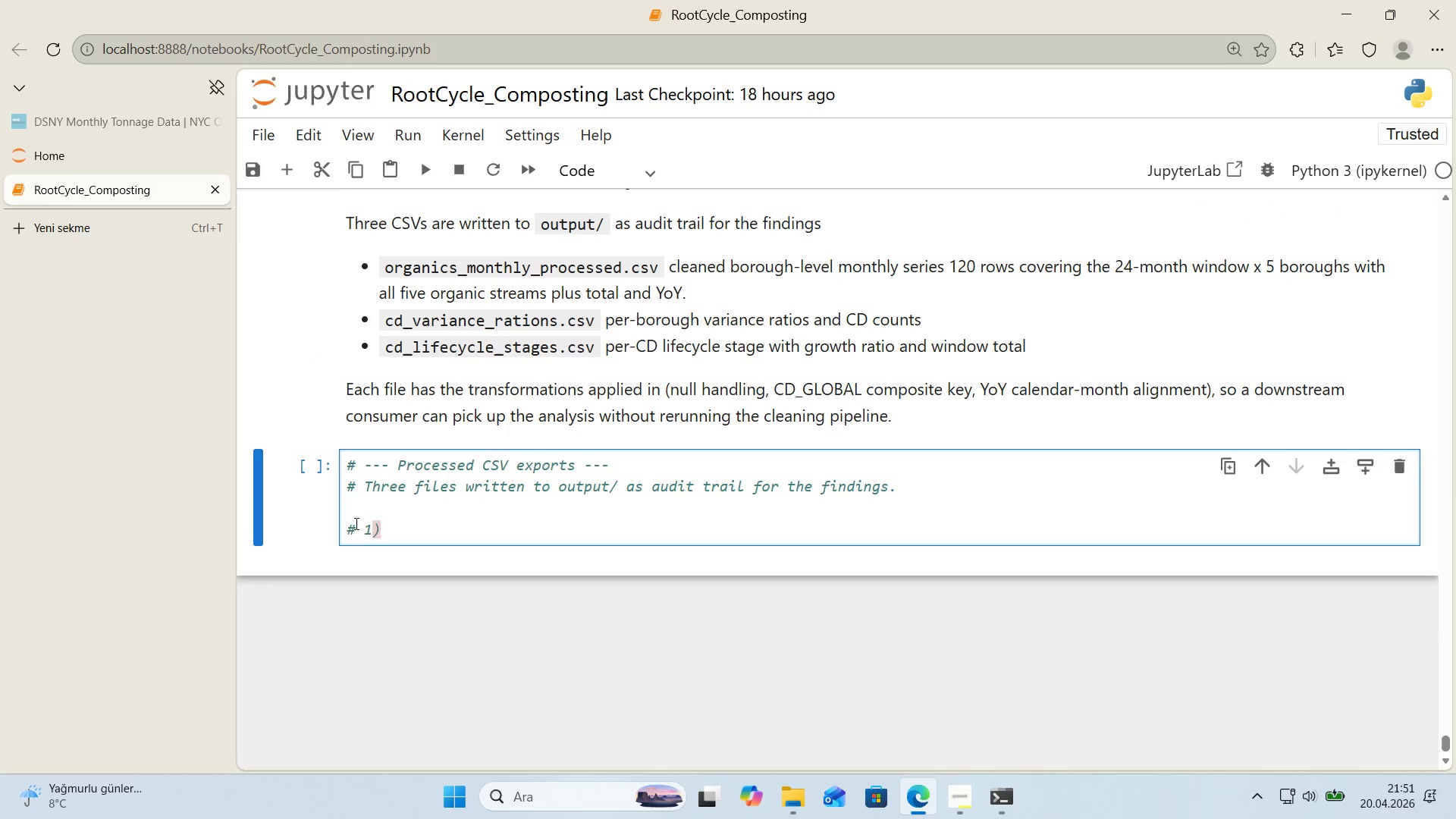 
left_click([395, 531])
 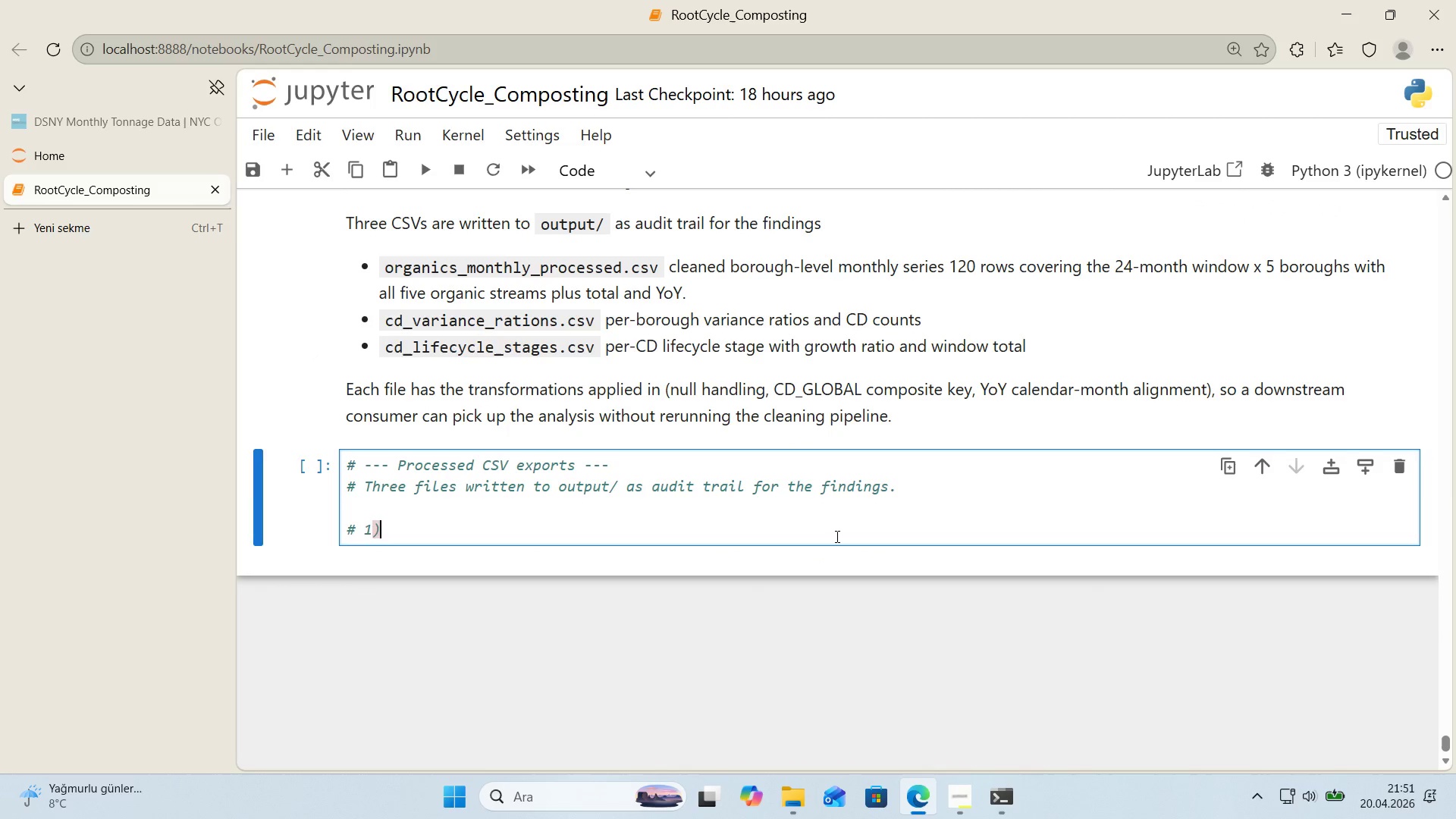 
type( Borough-level monthly po)
key(Backspace)
type(rocessed ser'es *()
 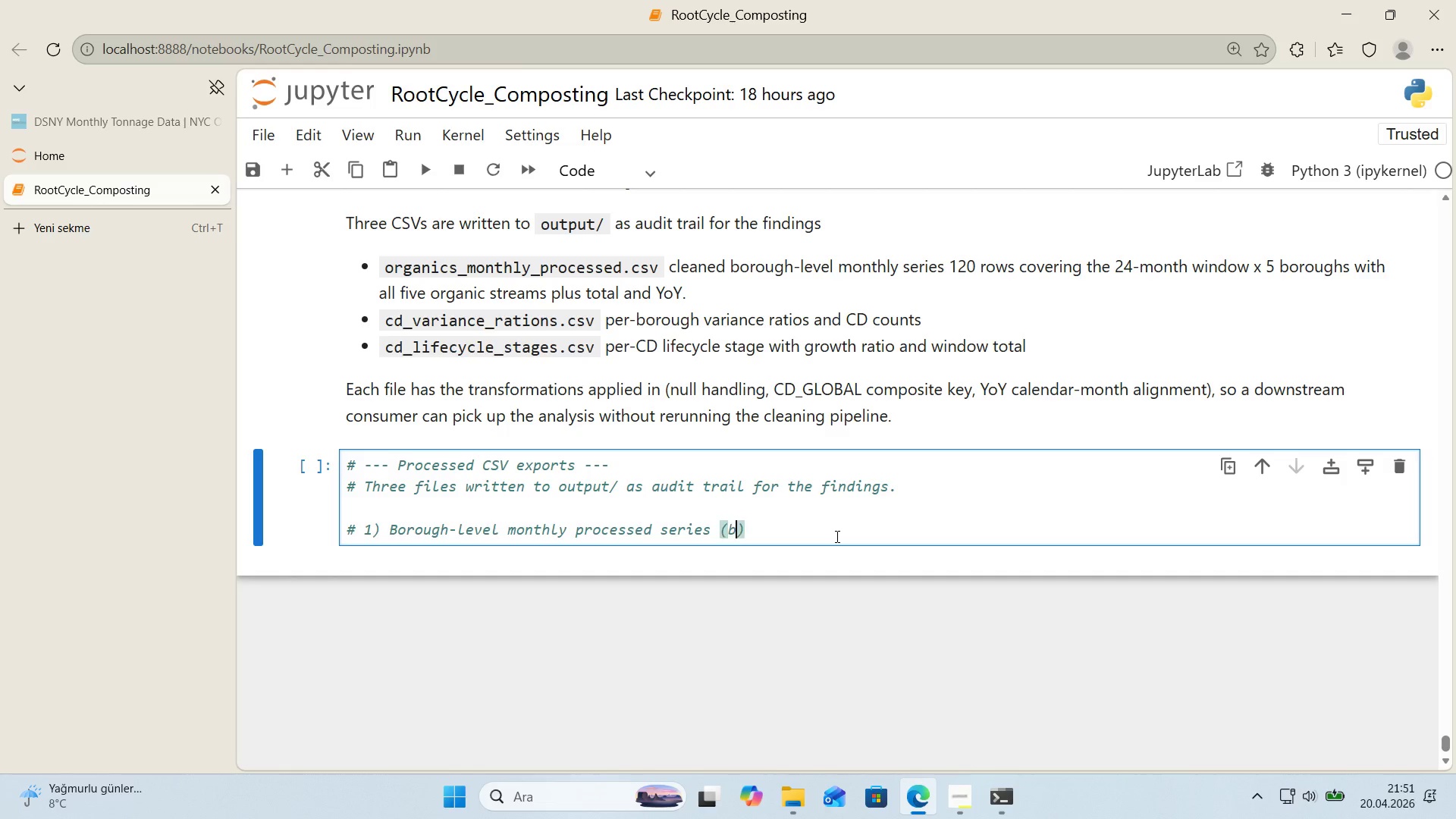 
 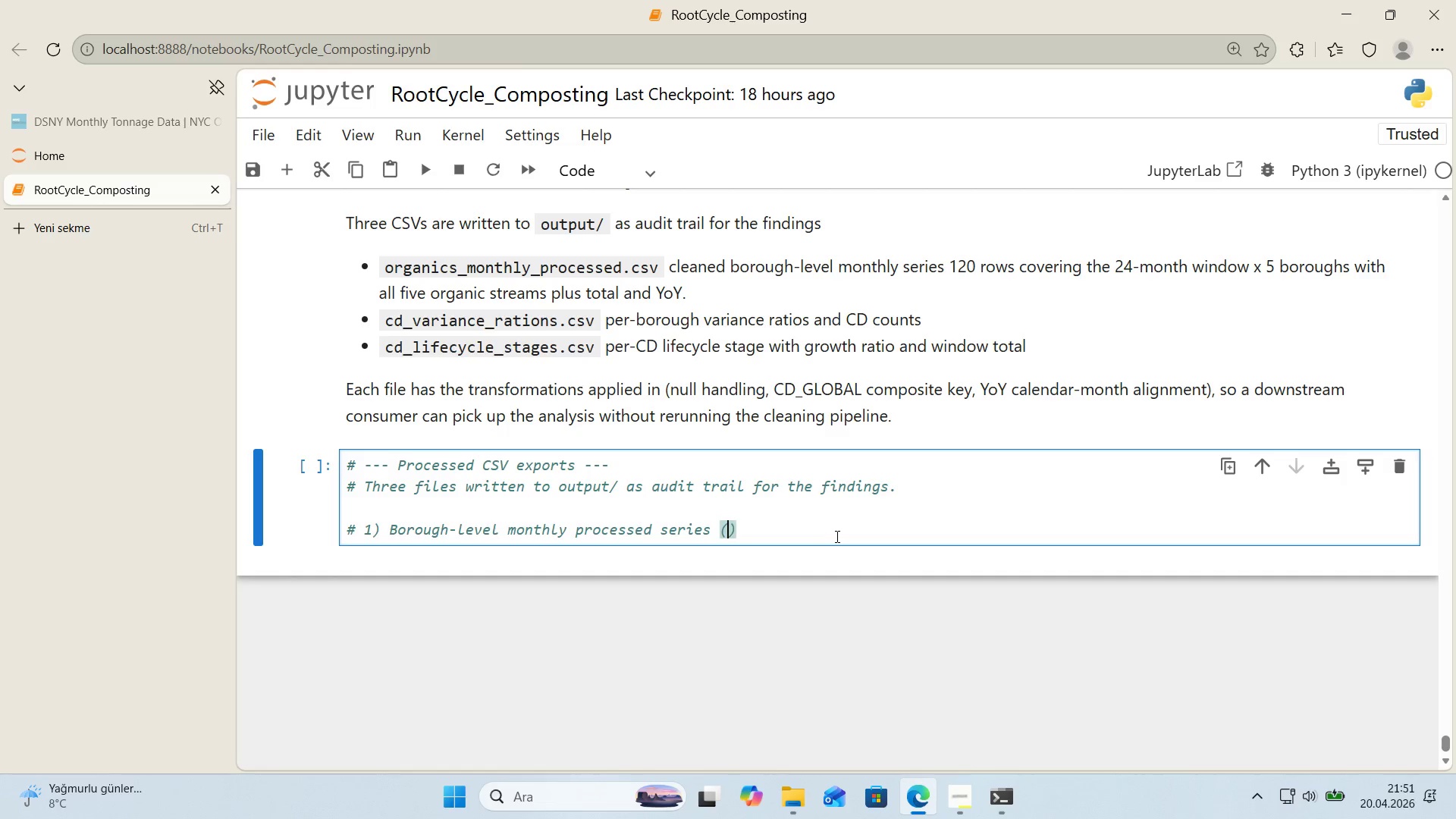 
key(ArrowLeft)
 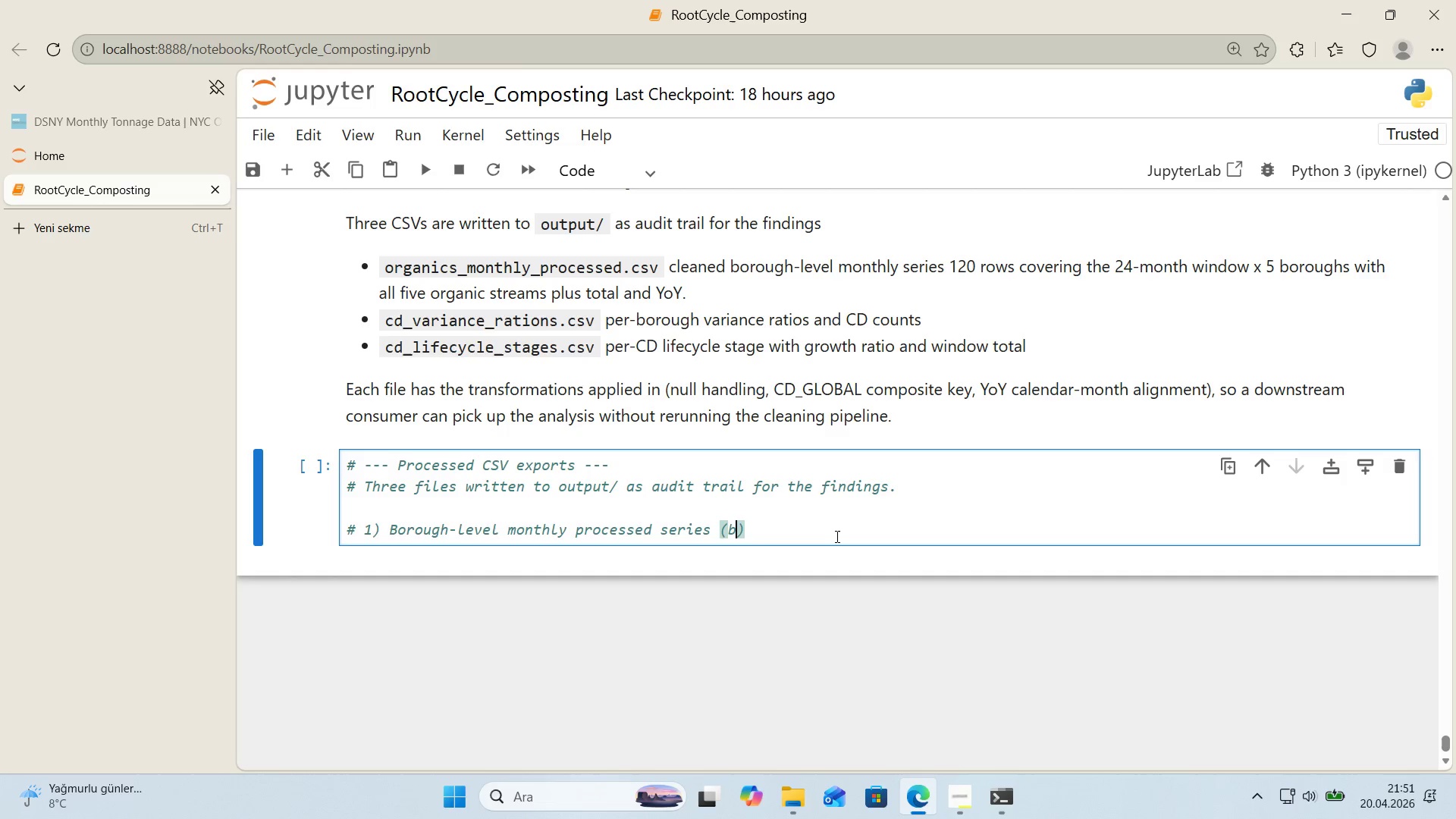 
type(br'ef@s bo)
key(Backspace)
key(Backspace)
key(Backspace)
key(Backspace)
key(Backspace)
key(Backspace)
key(Backspace)
key(Backspace)
key(Backspace)
 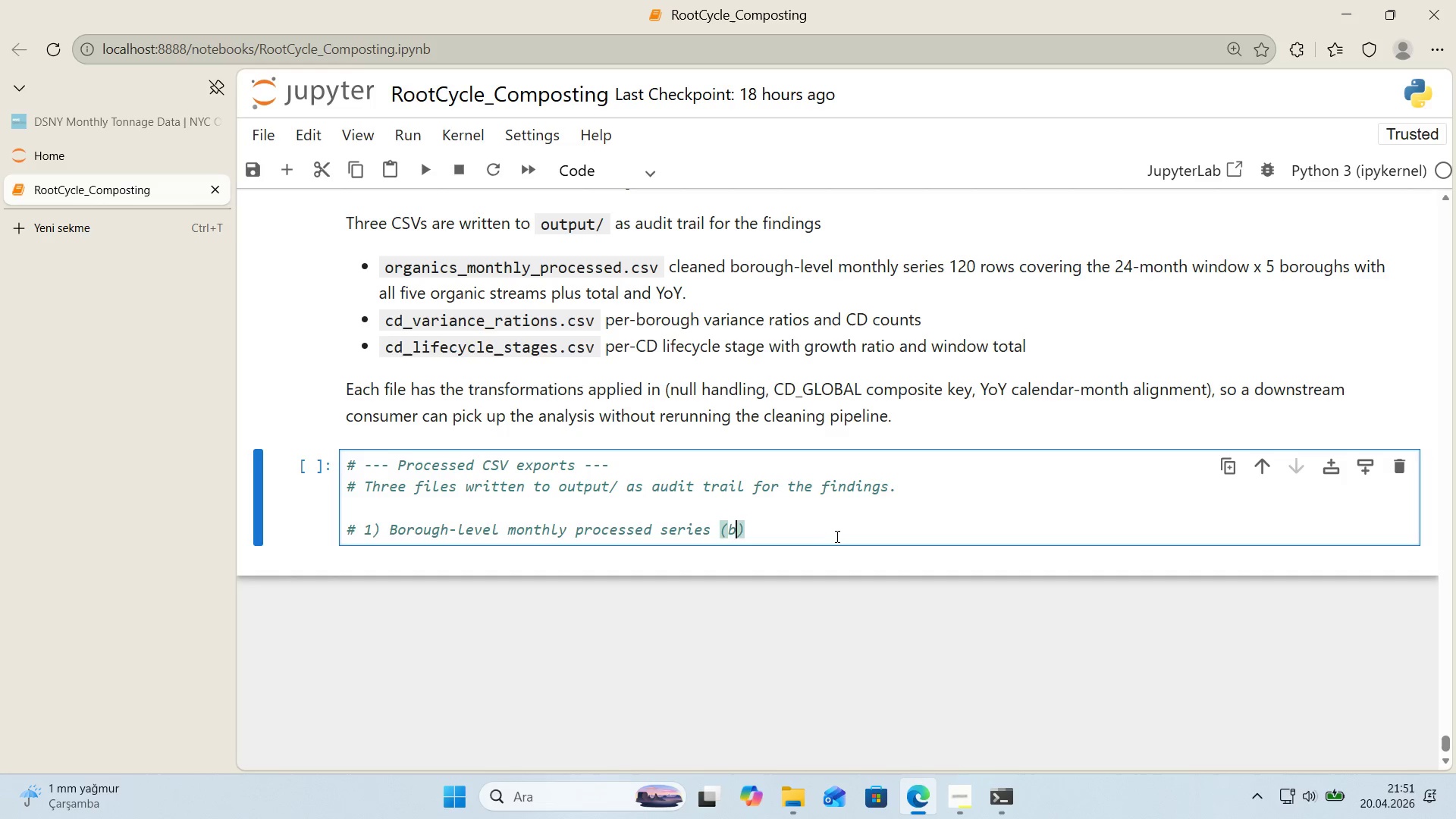 
key(ArrowRight)
 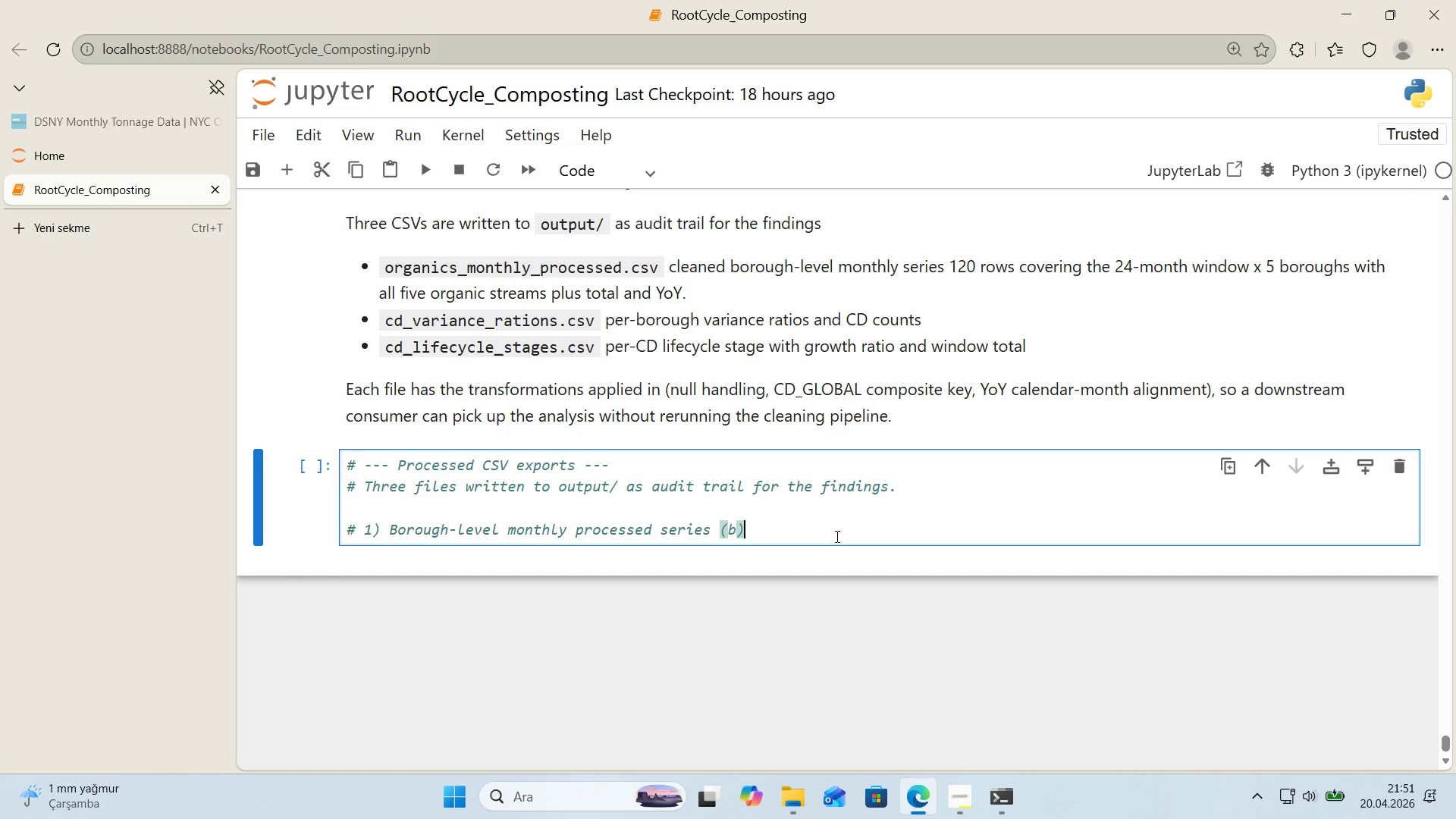 
key(Backspace)
 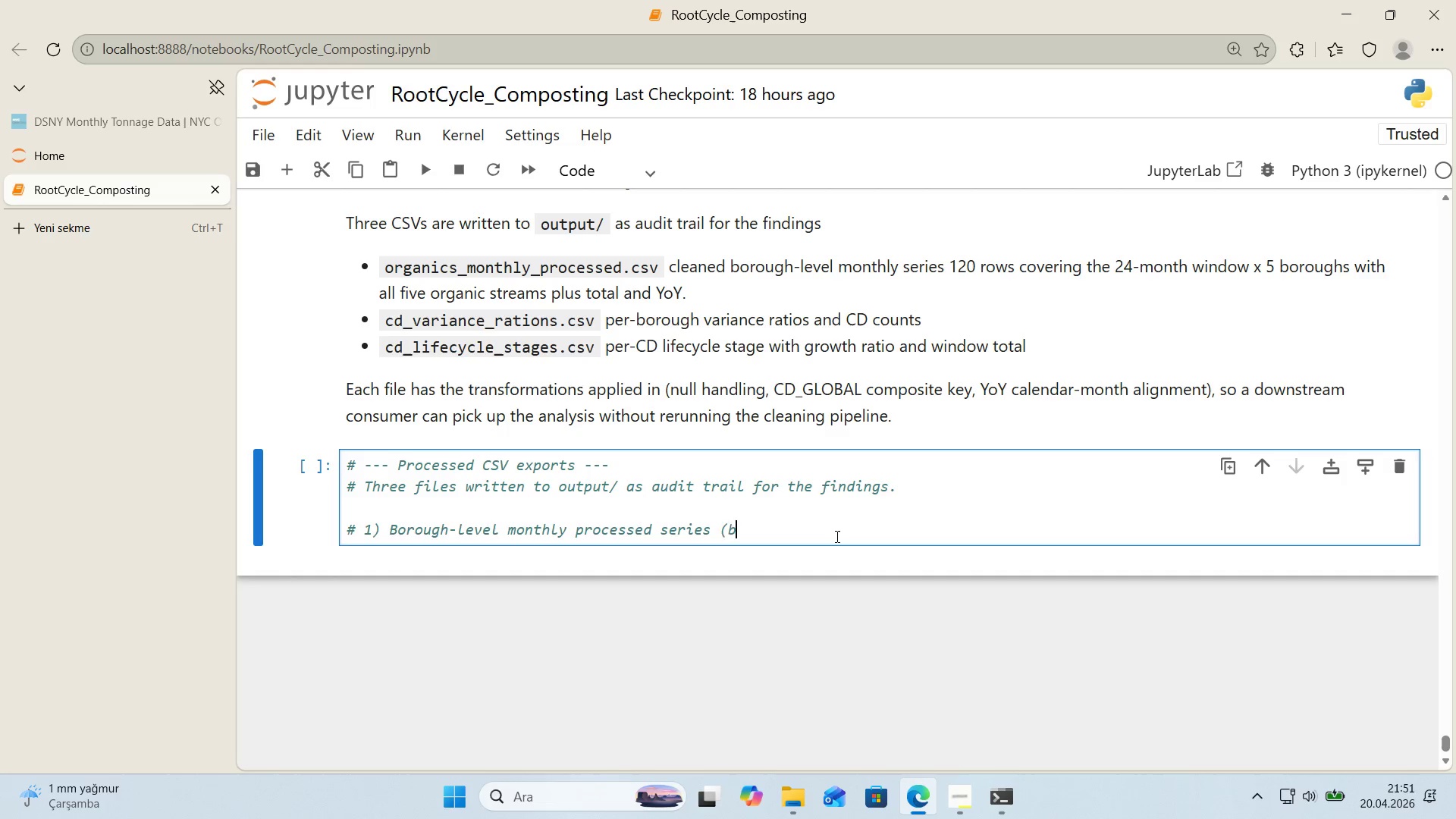 
key(Backspace)
 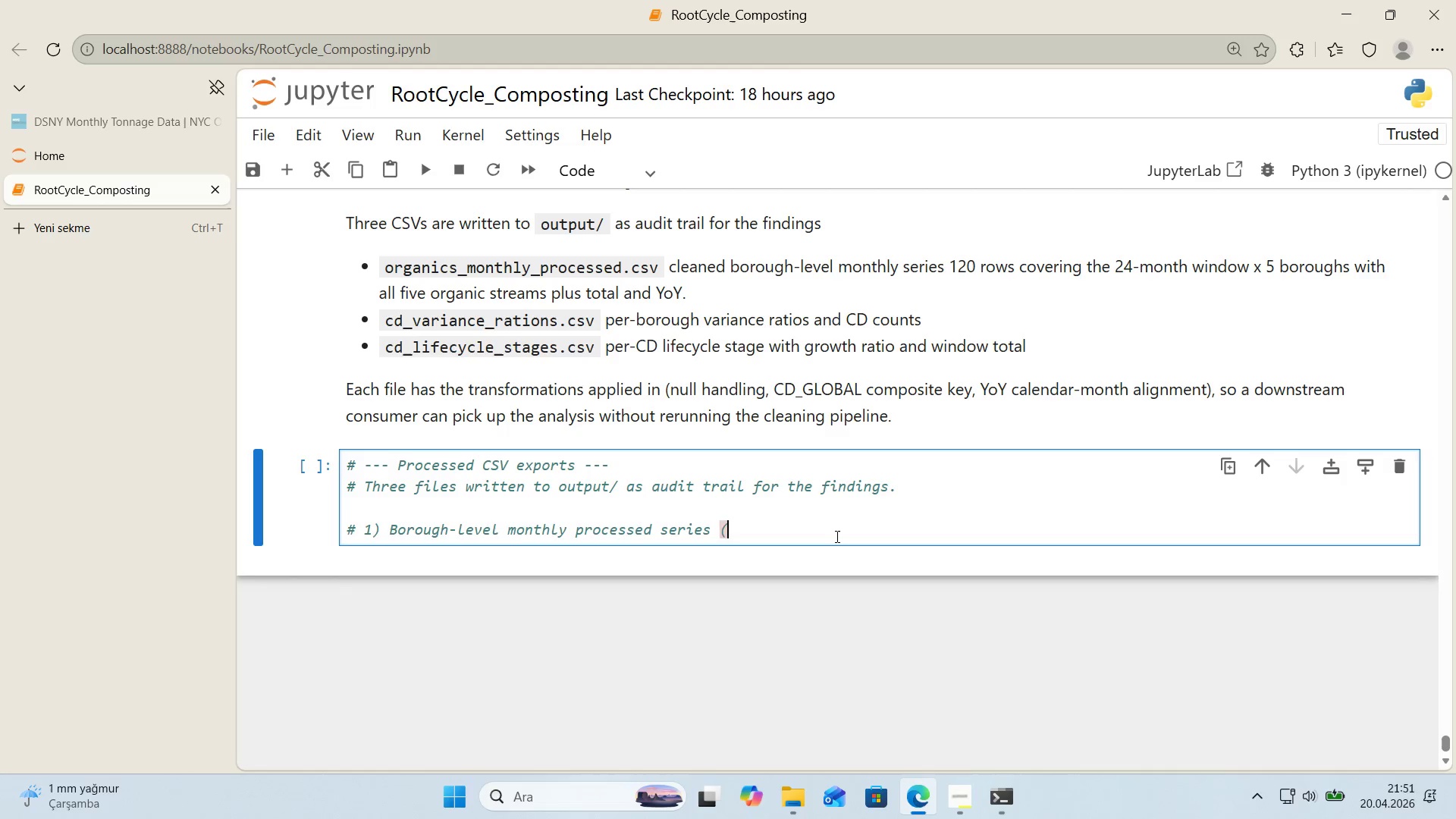 
key(Backspace)
 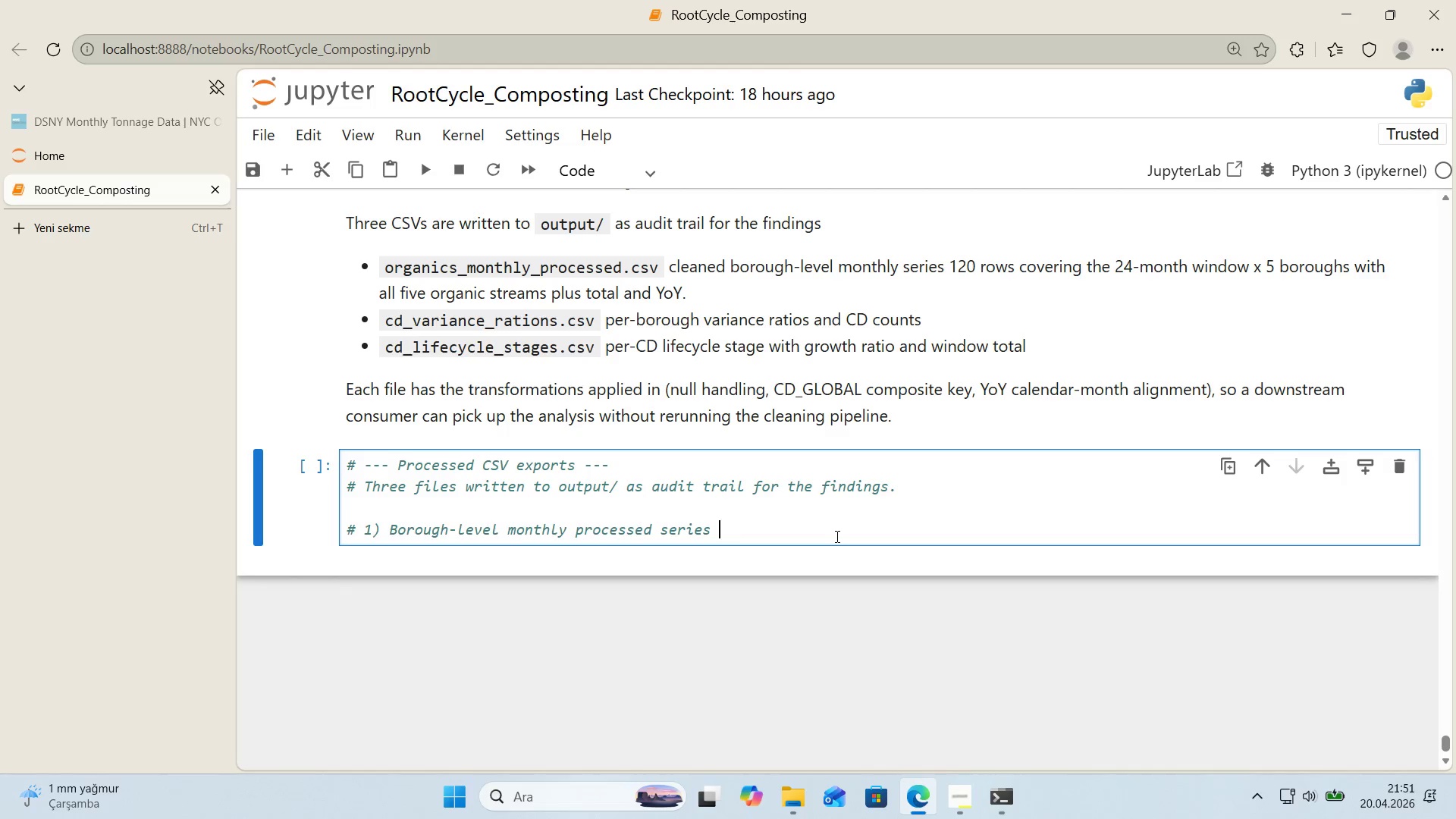 
key(Backspace)
 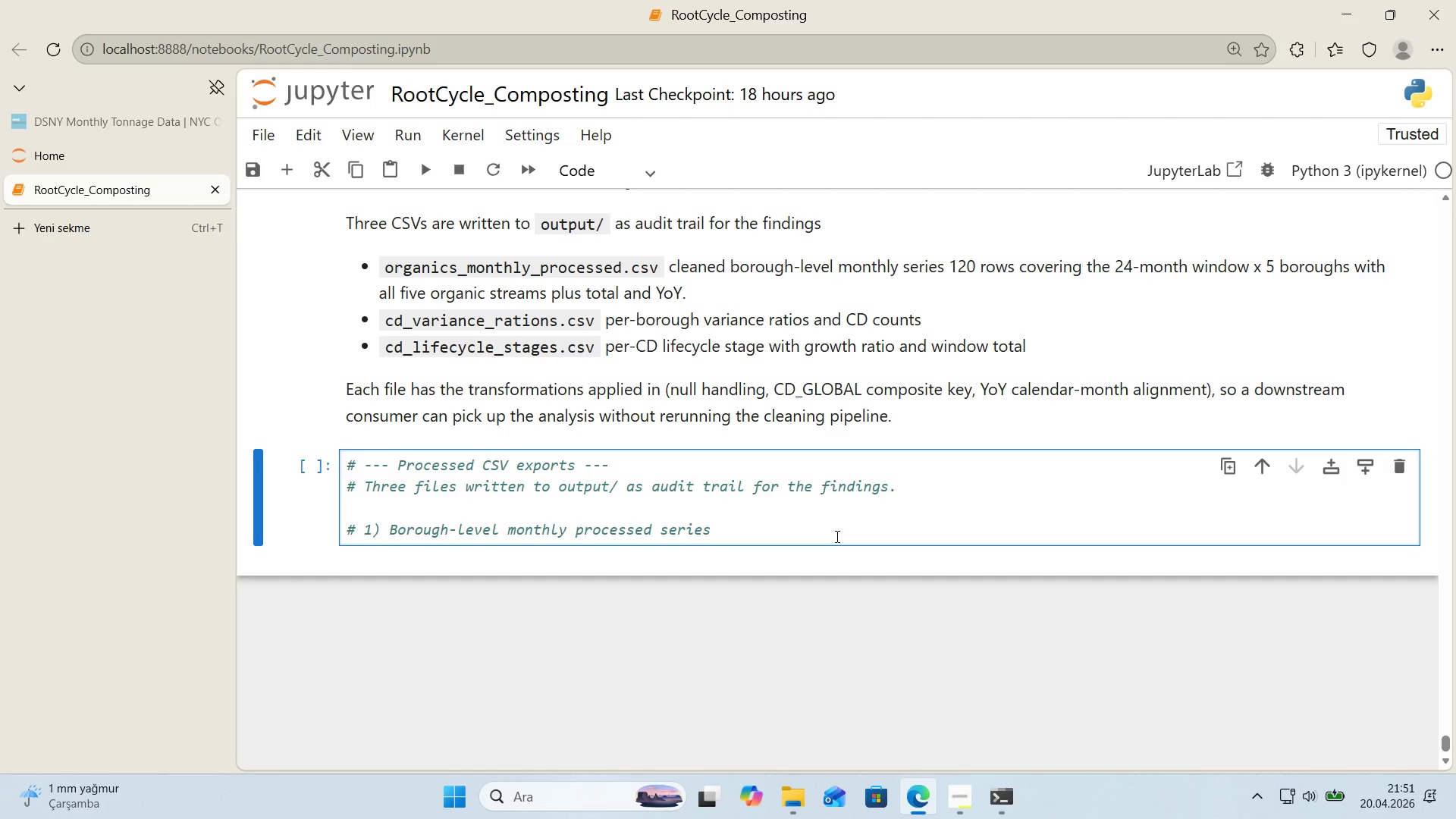 
key(Enter)
 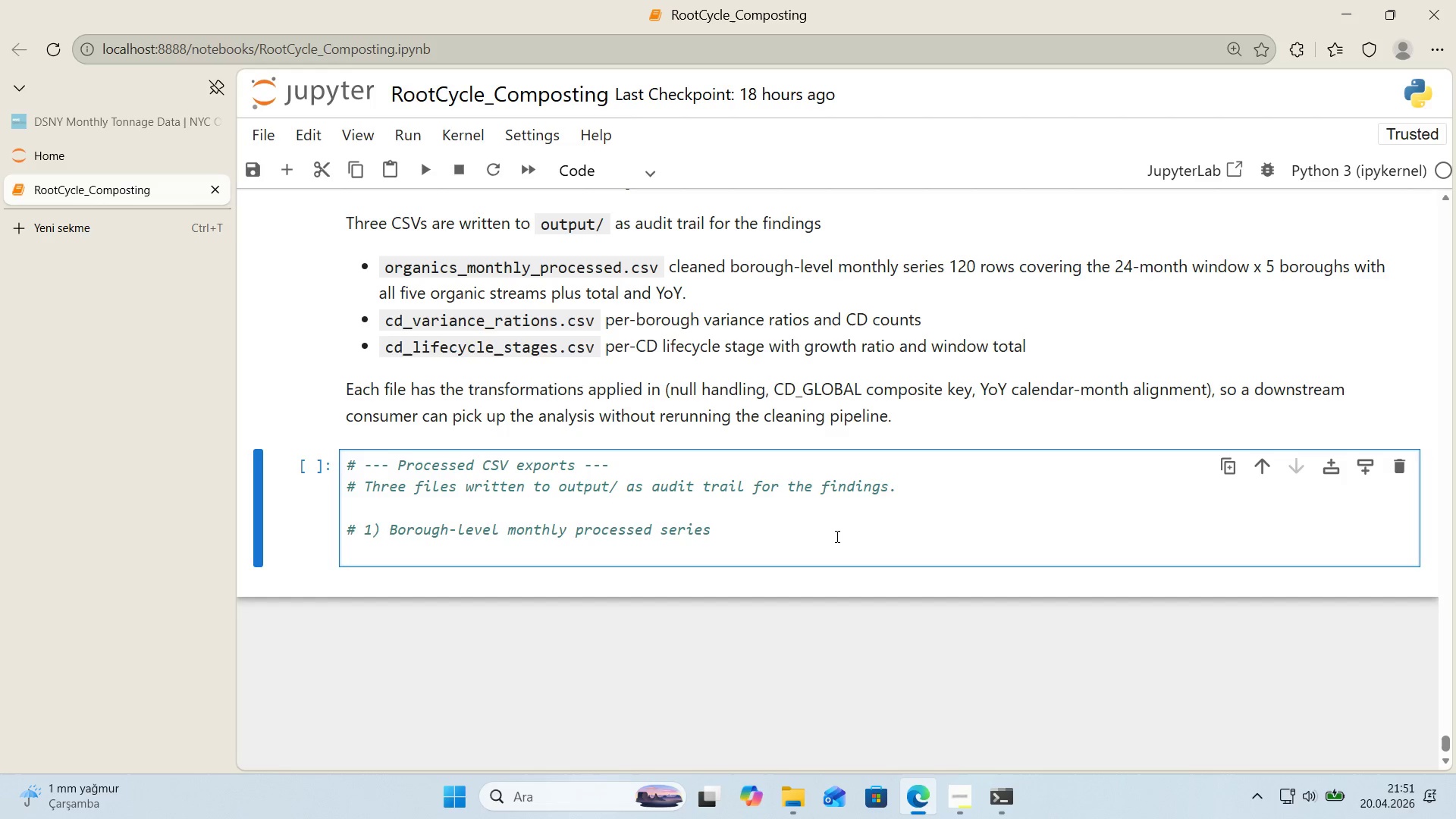 
key(Alt+Control+AltRight)
 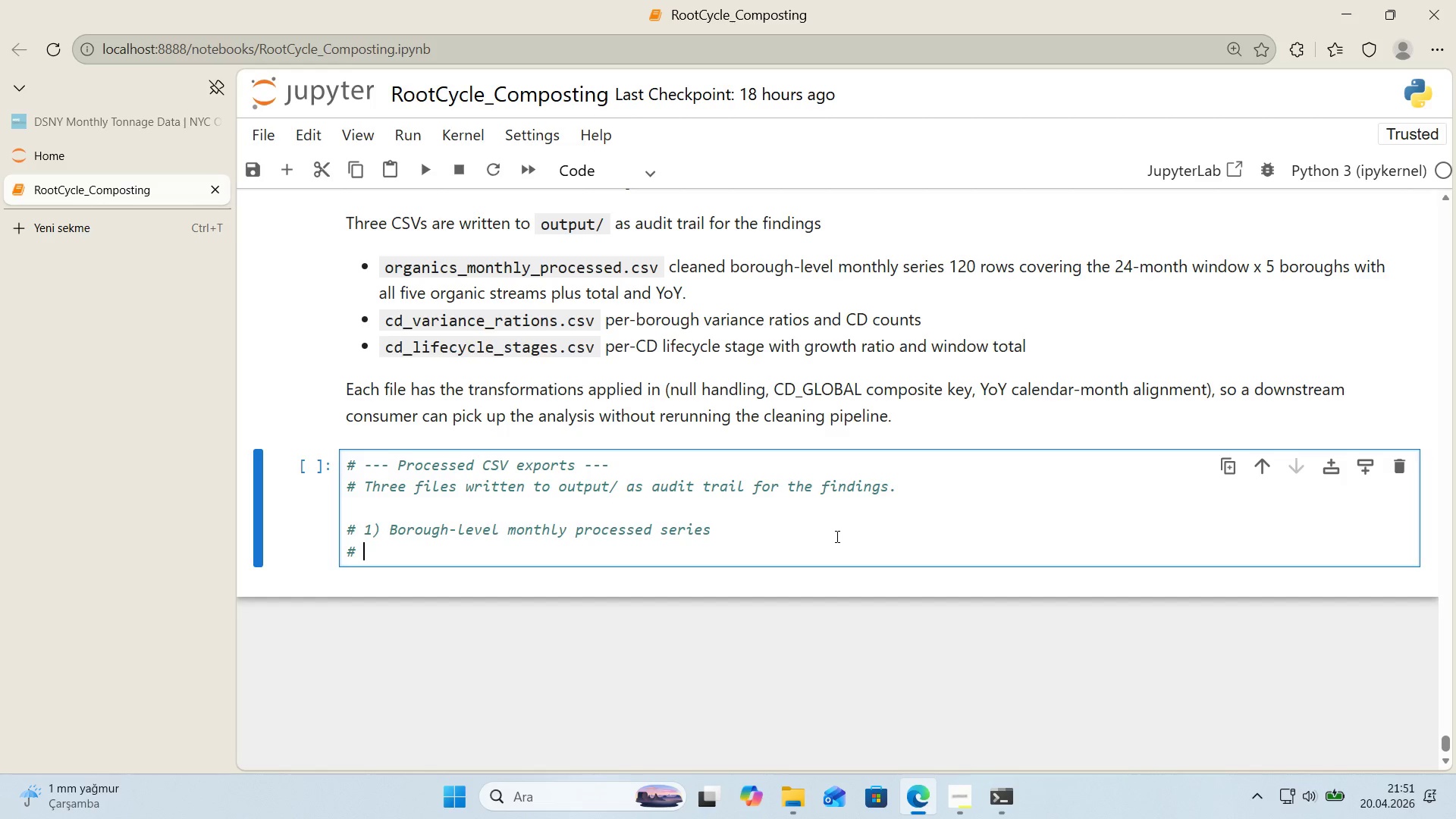 
key(Control+ControlLeft)
 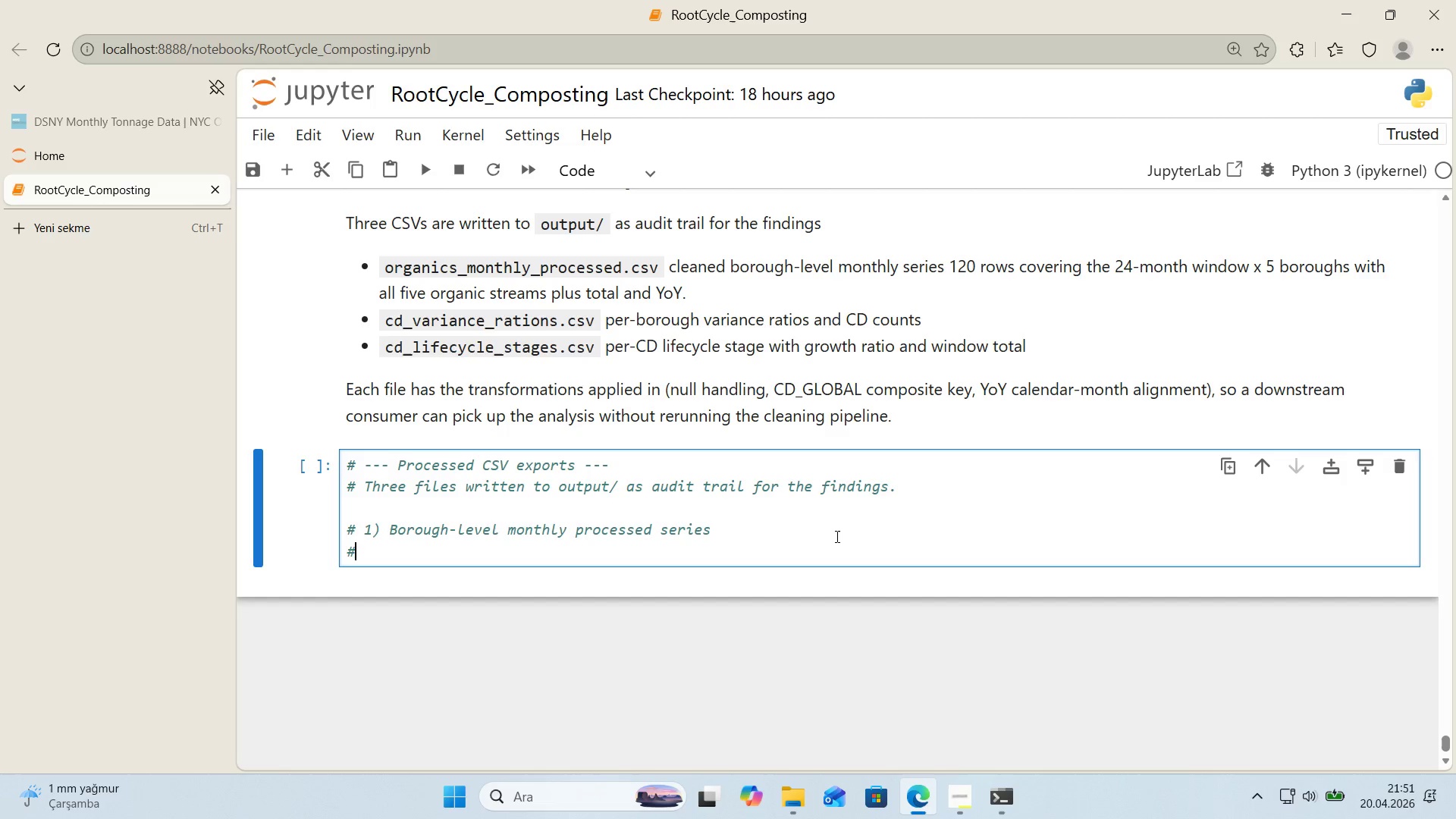 
key(Alt+Control+3)
 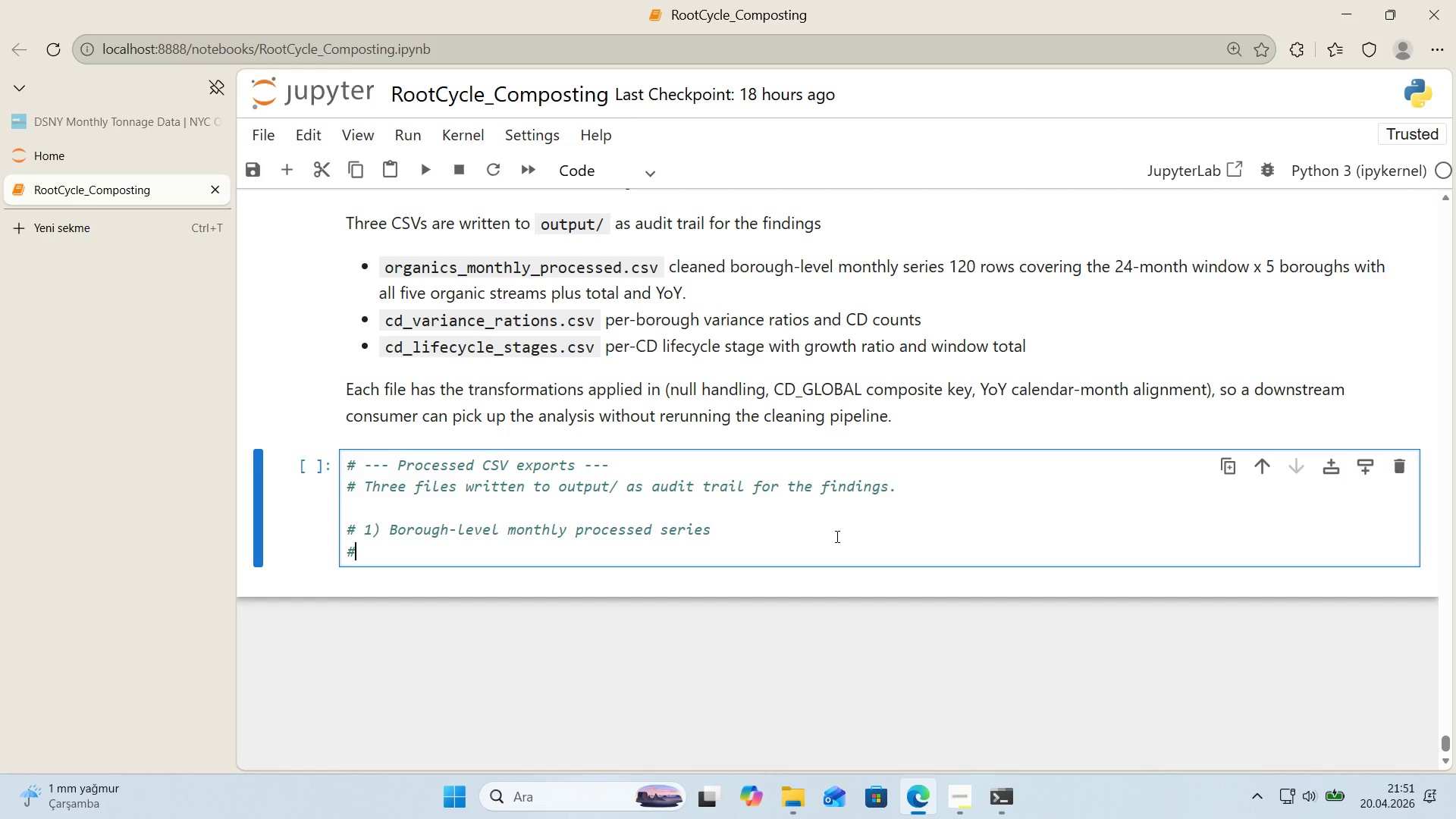 
type(    o)
key(Backspace)
type(Onee row per *()
 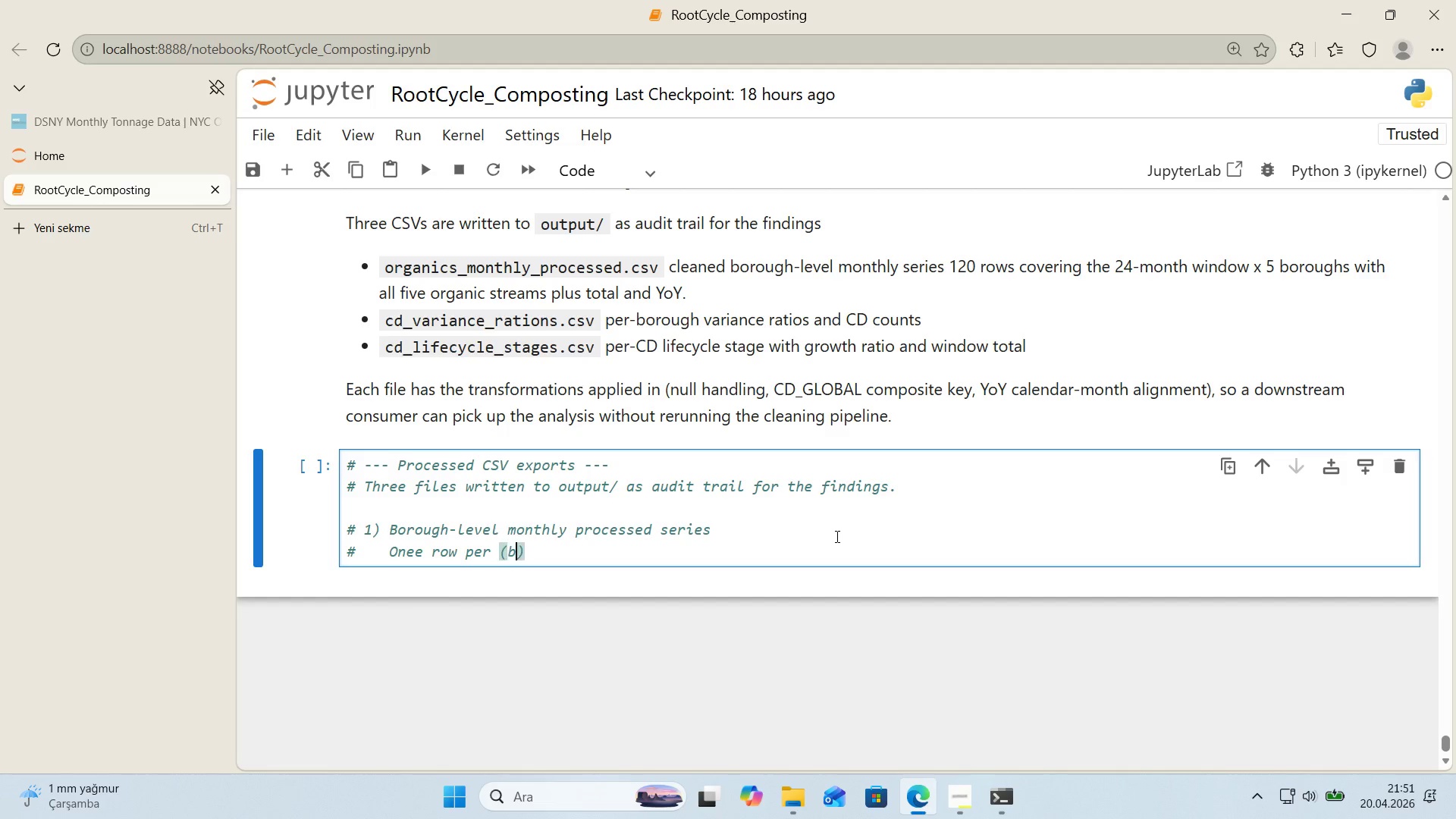 
 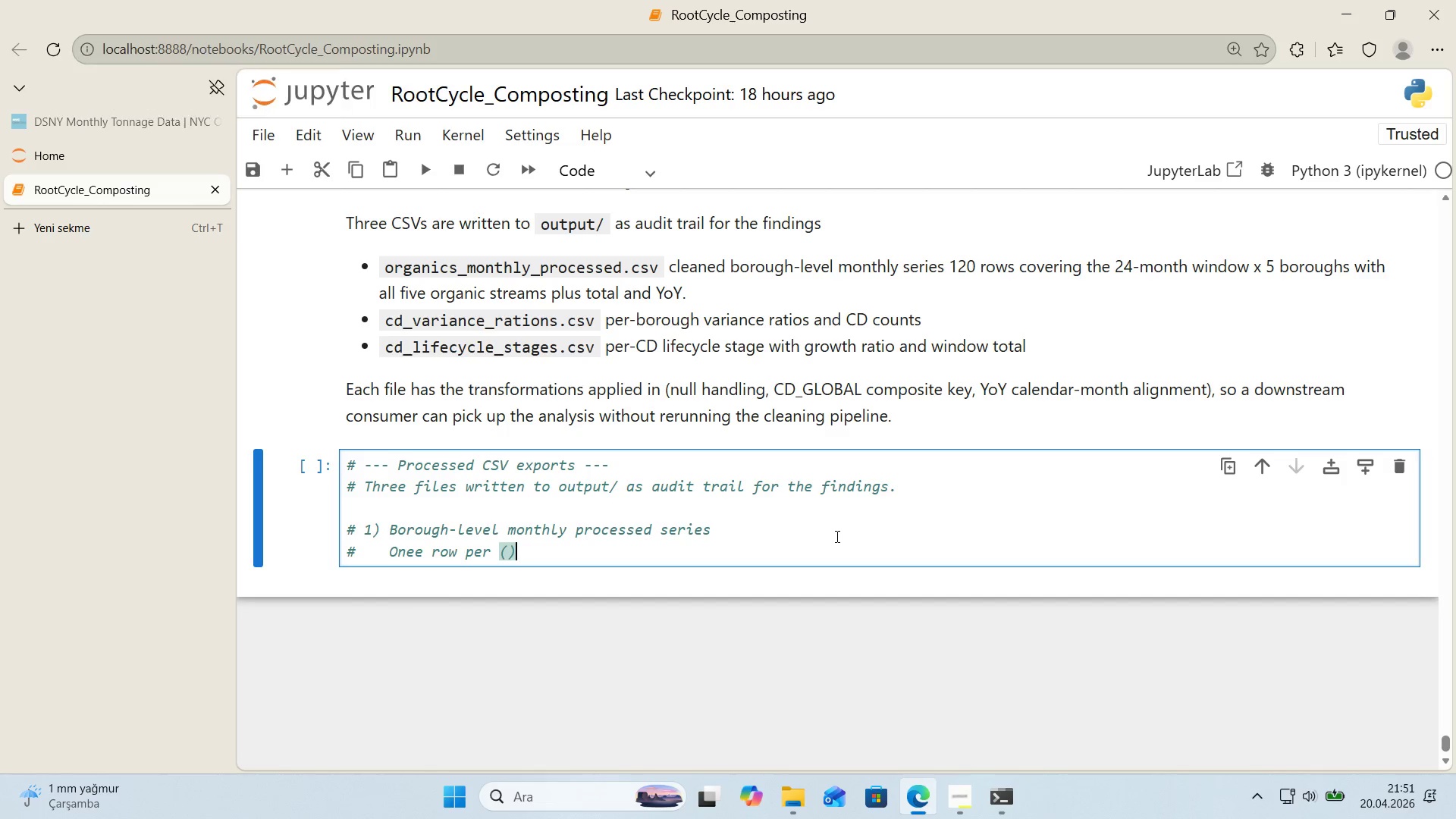 
key(ArrowLeft)
 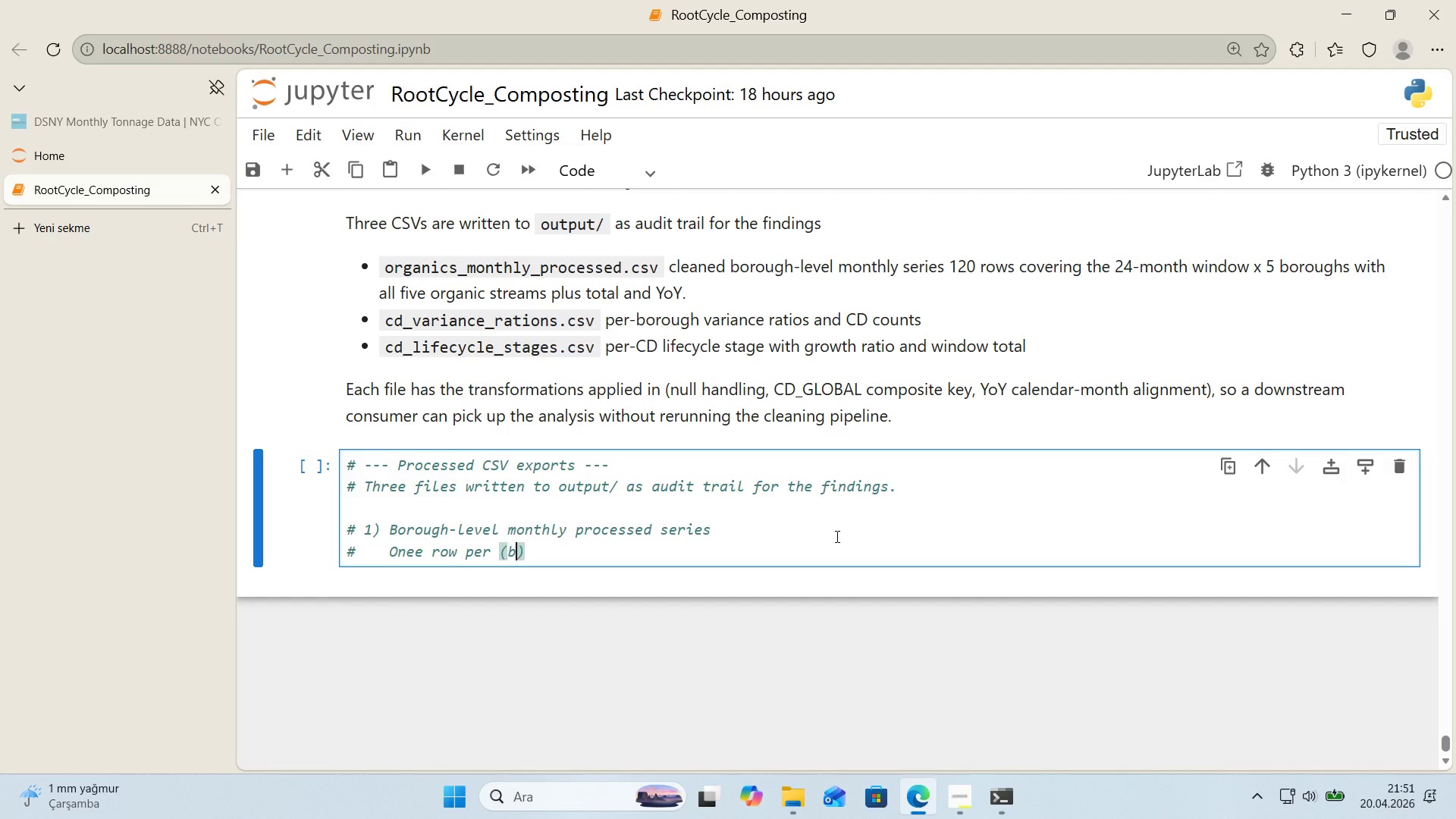 
type(borough, month)
 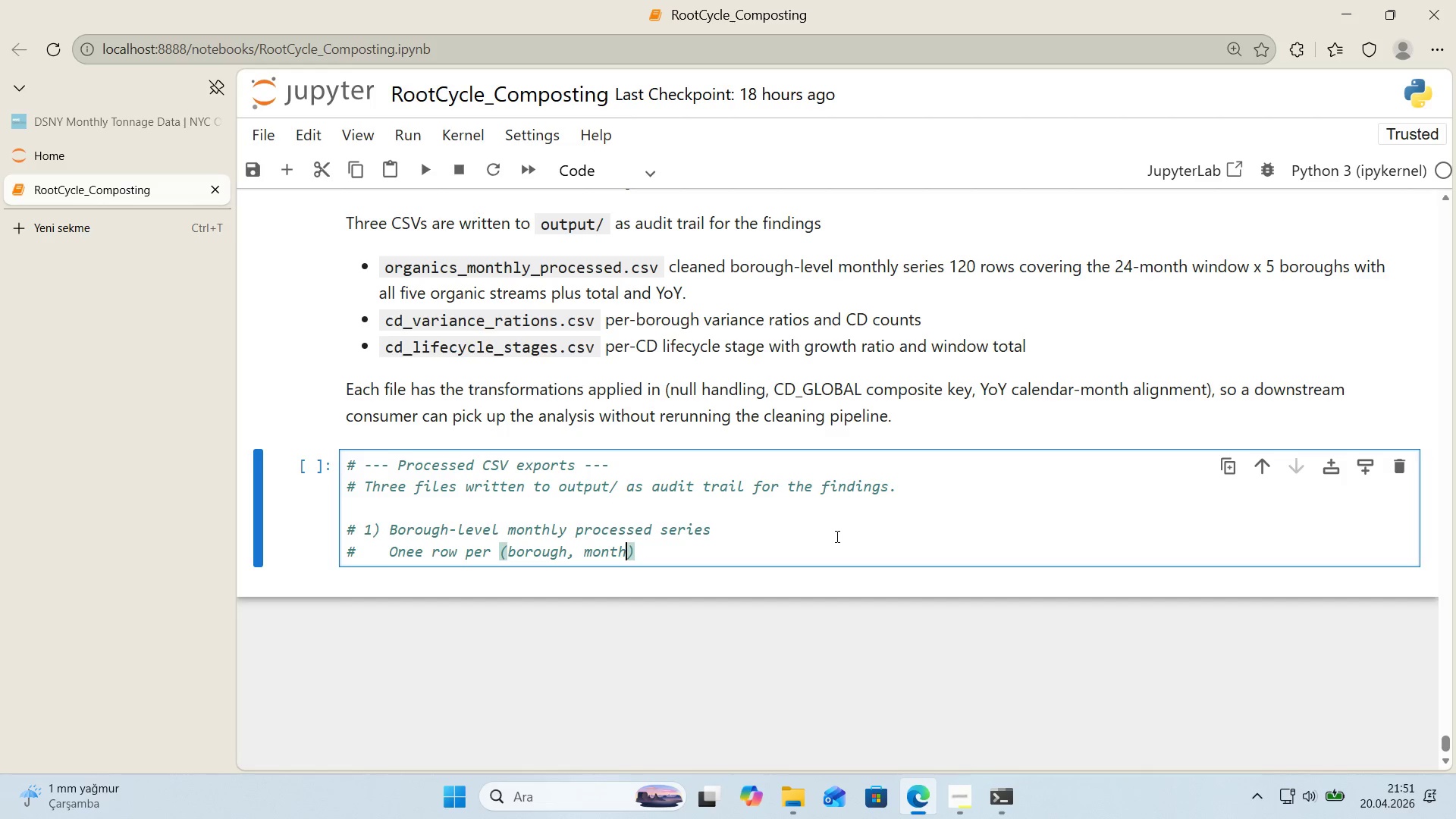 
wait(98.81)
 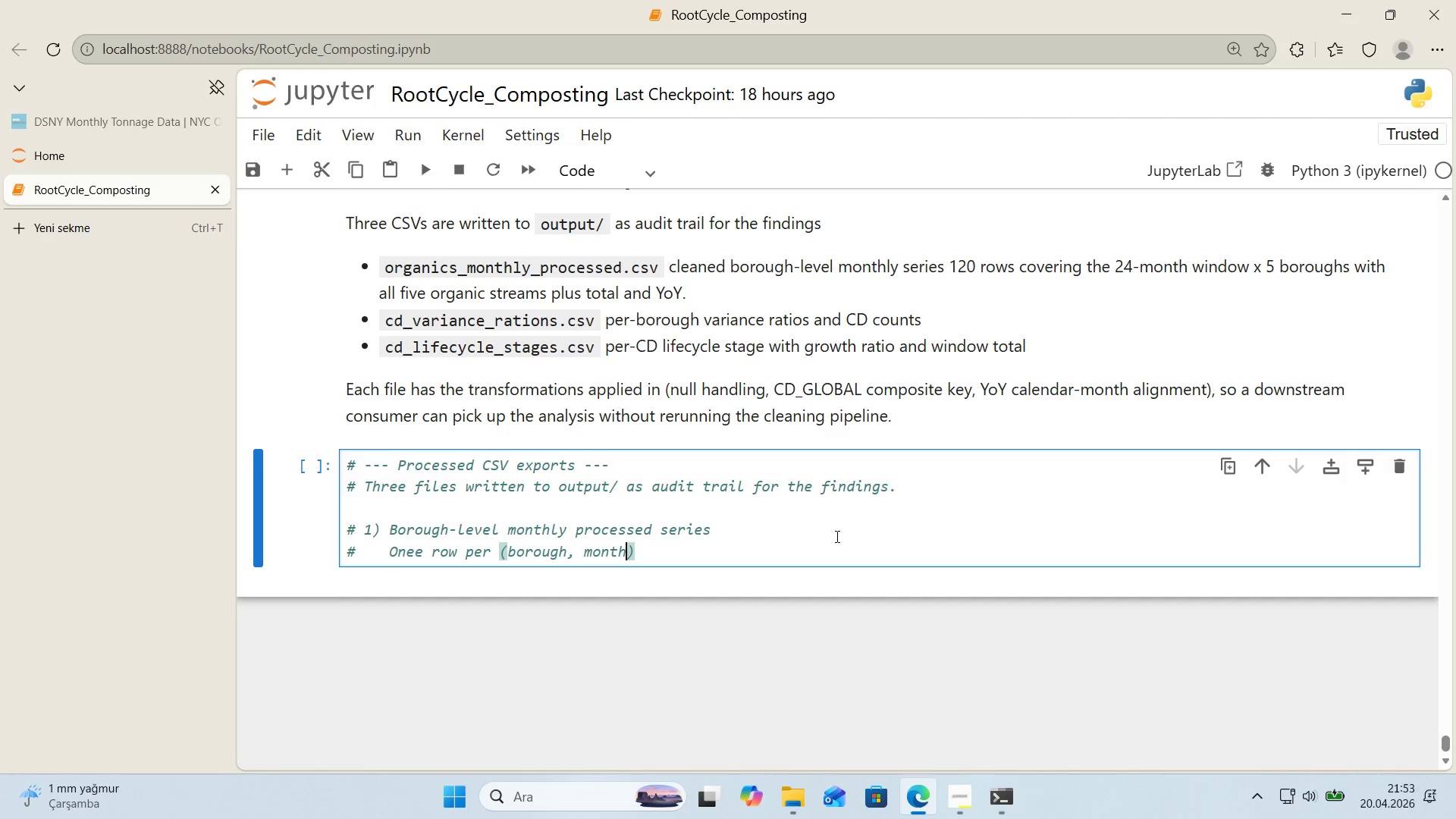 
key(ArrowRight)
 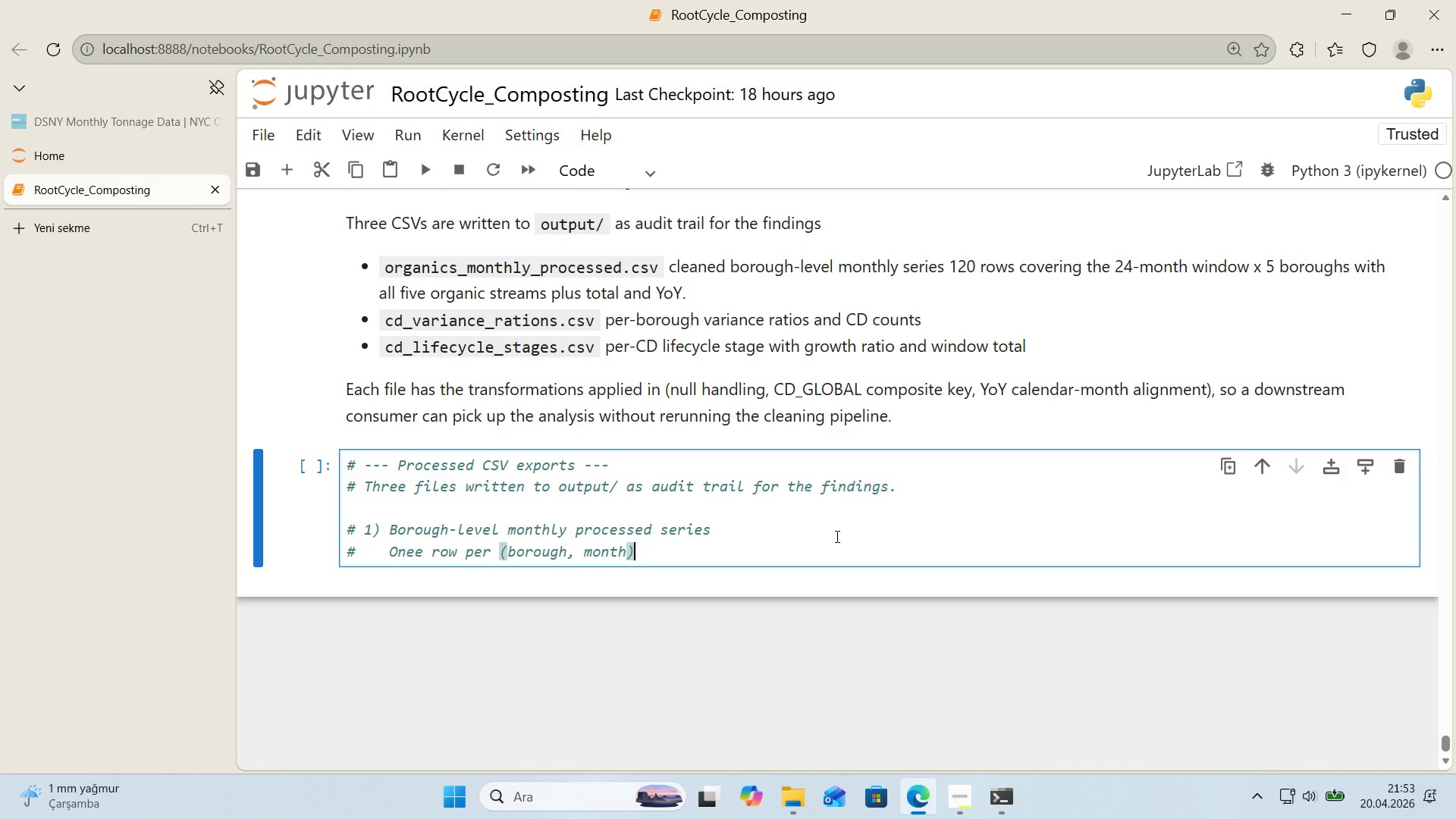 
type( w'th the f've organ'c stream, )
 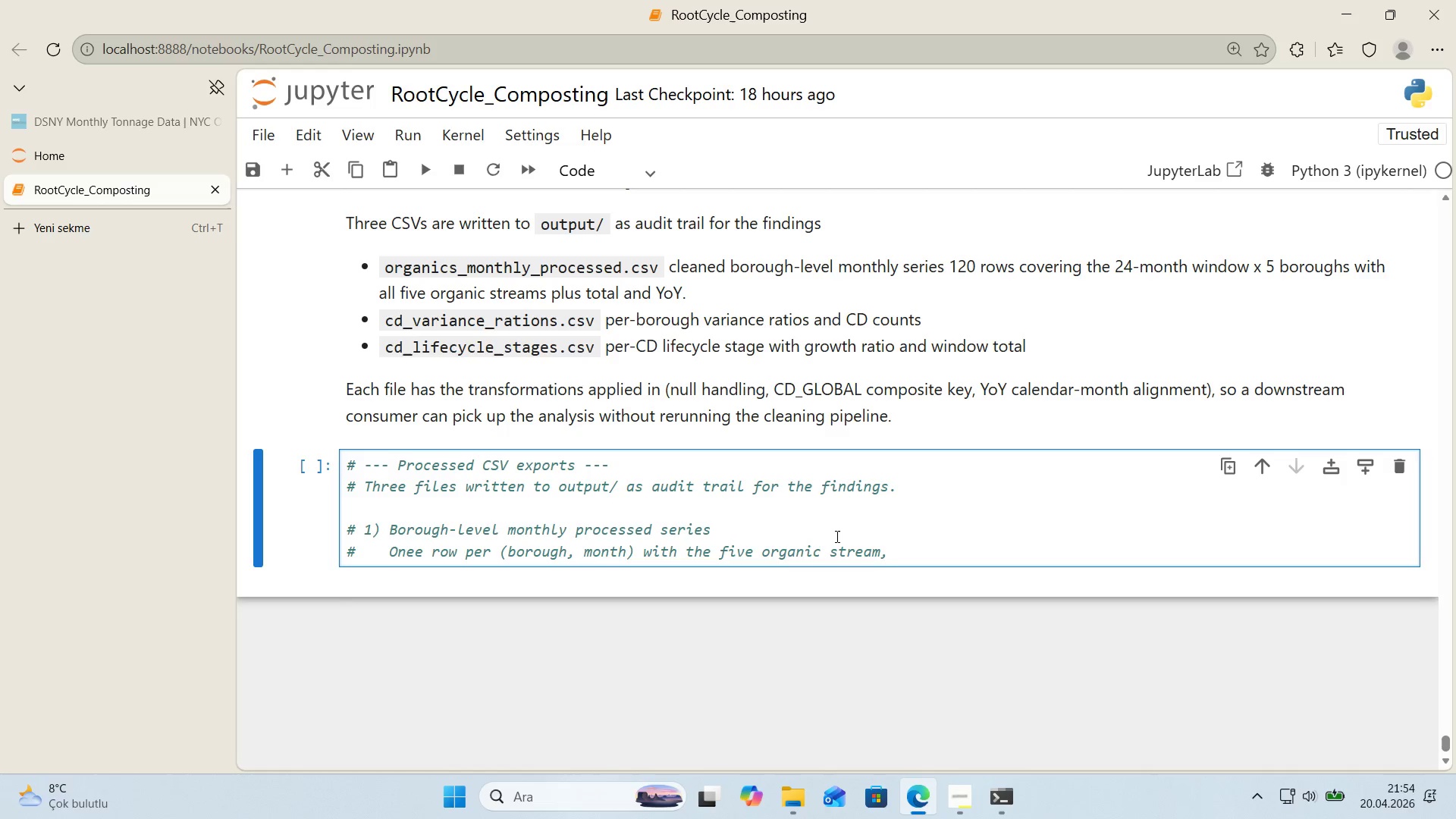 
wait(75.64)
 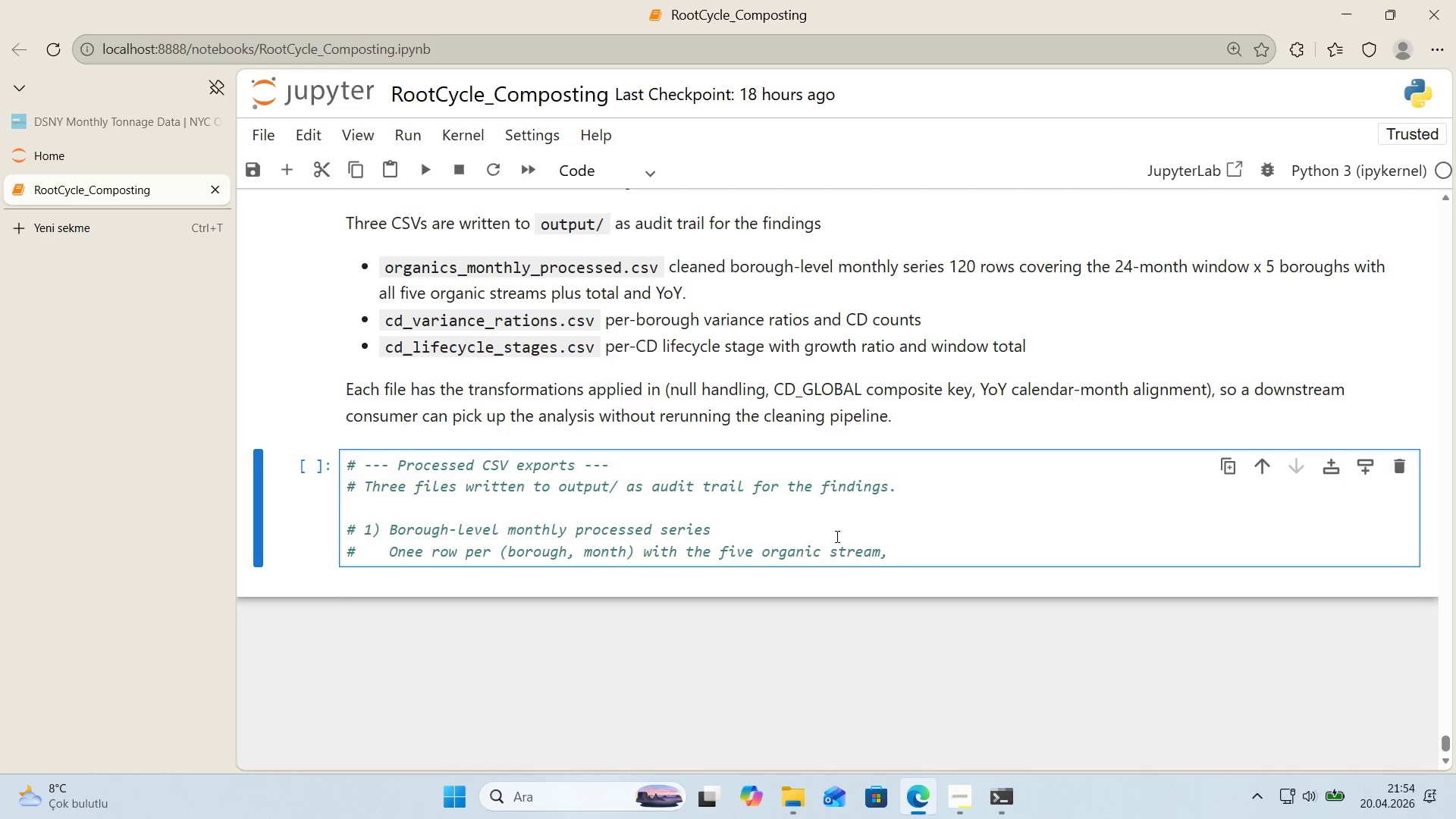 
key(Enter)
 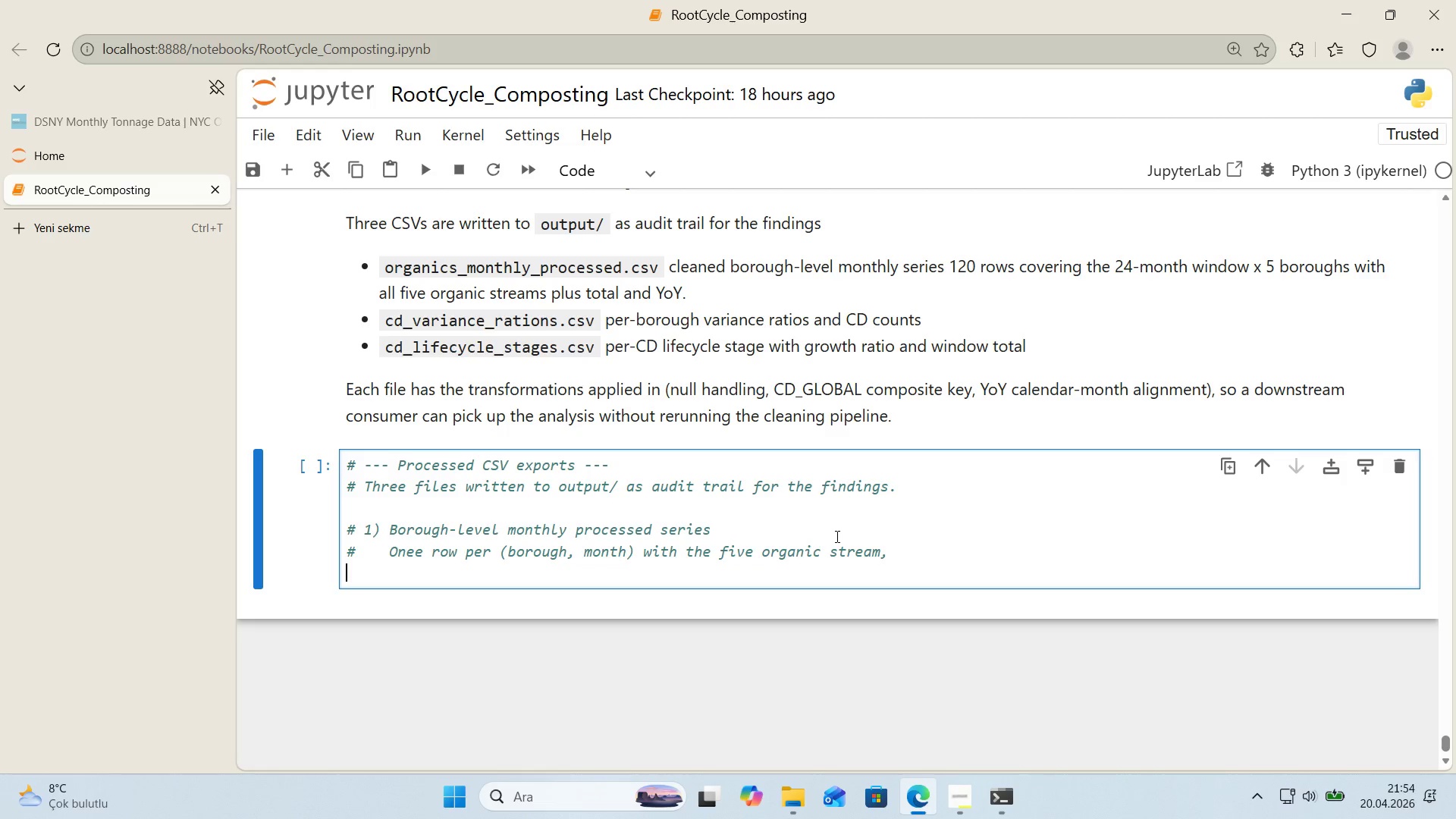 
key(Control+ControlLeft)
 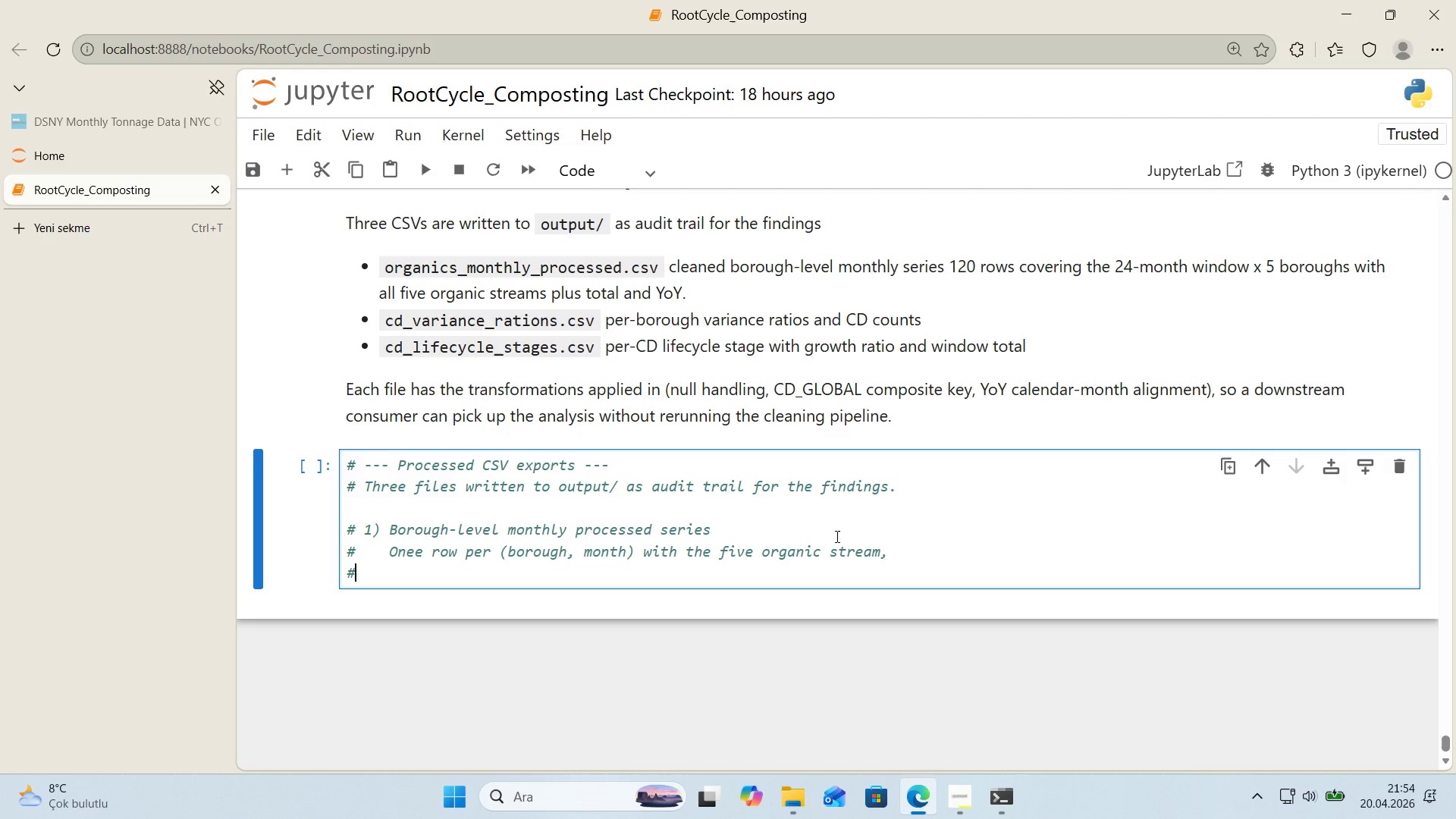 
key(Alt+Control+AltRight)
 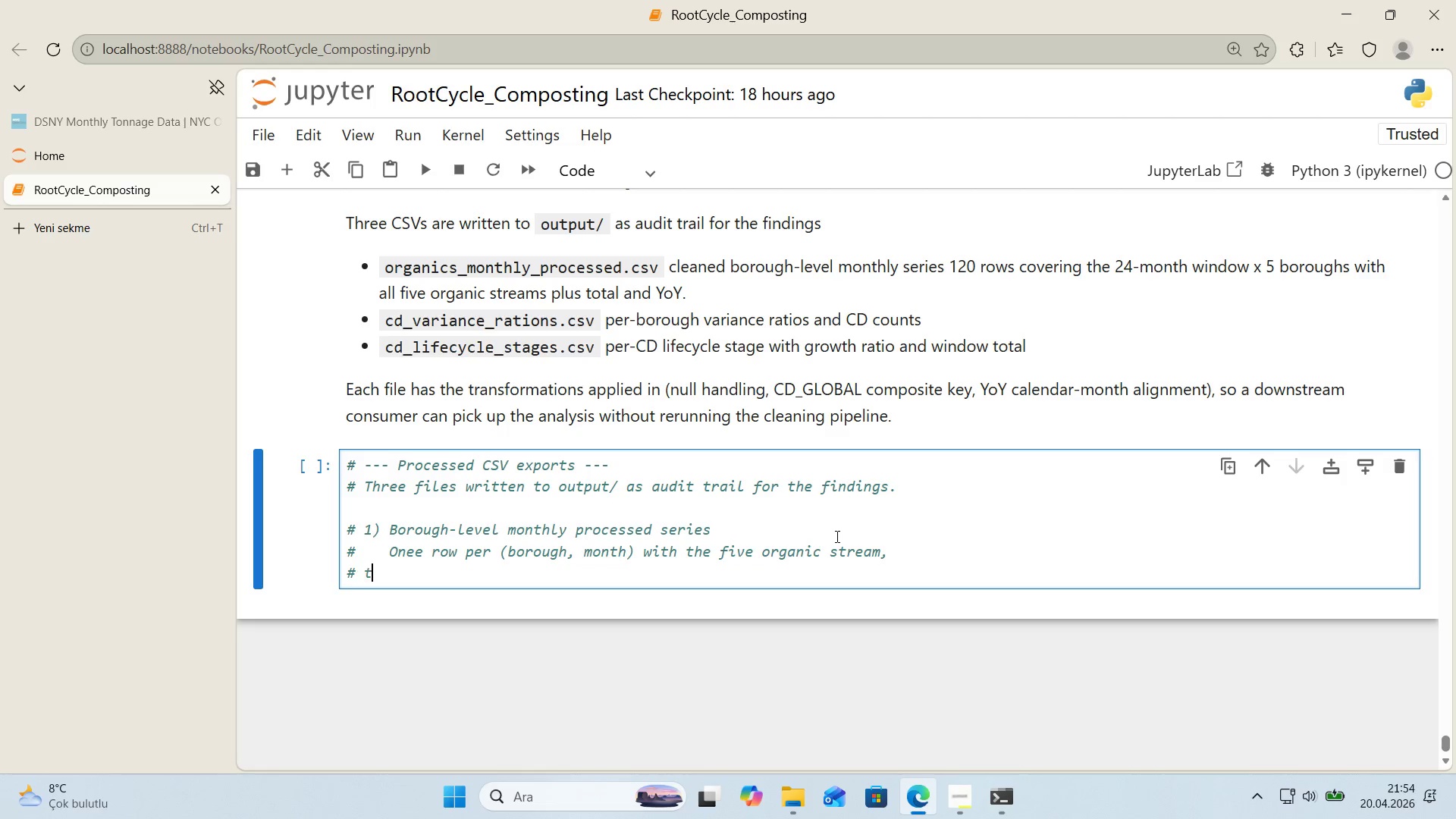 
key(Alt+Control+3)
 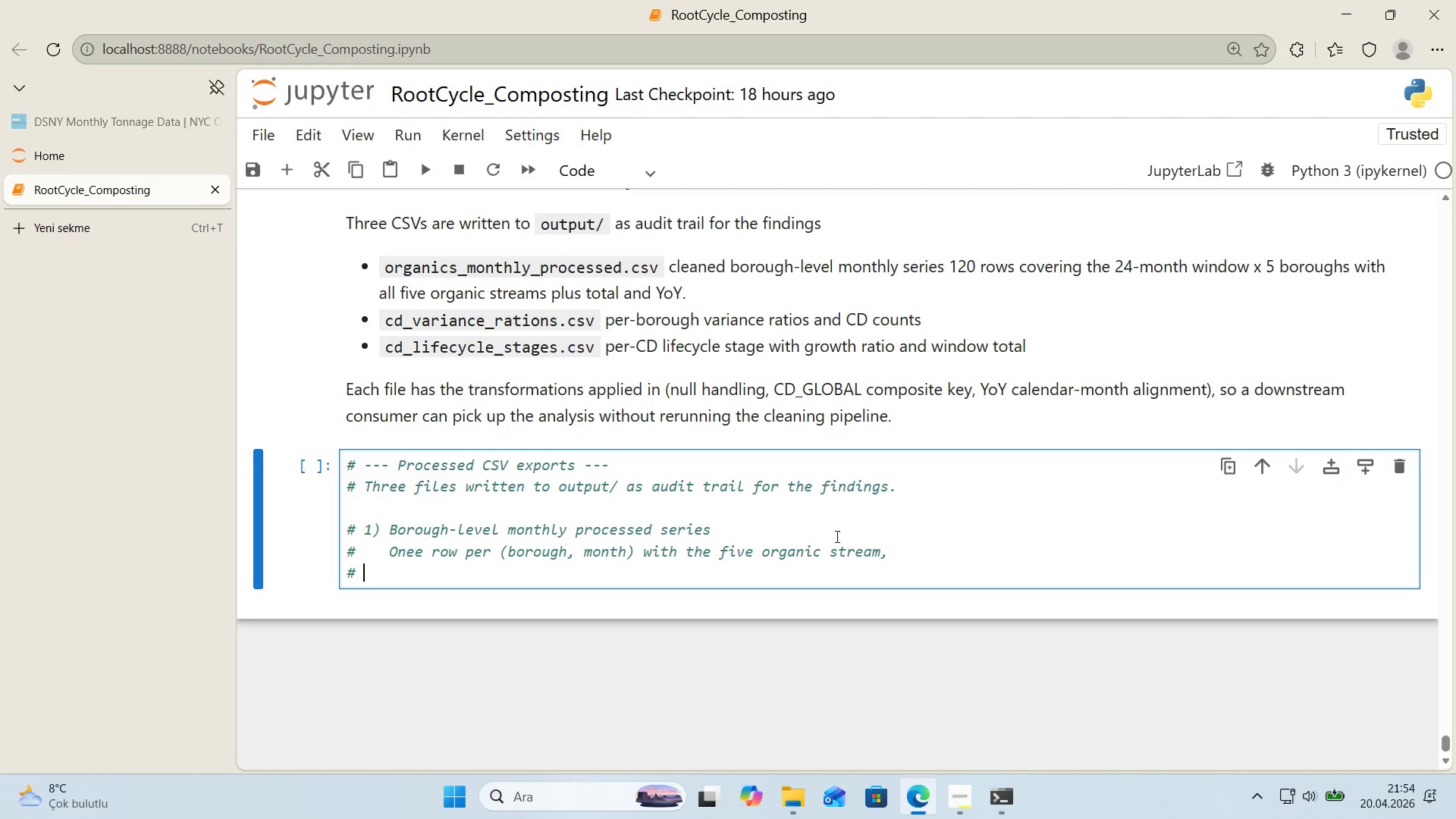 
type( t)
key(Backspace)
type(    )
key(Backspace)
type(tpta)
key(Backspace)
key(Backspace)
type(o)
key(Backspace)
key(Backspace)
type(otal)
 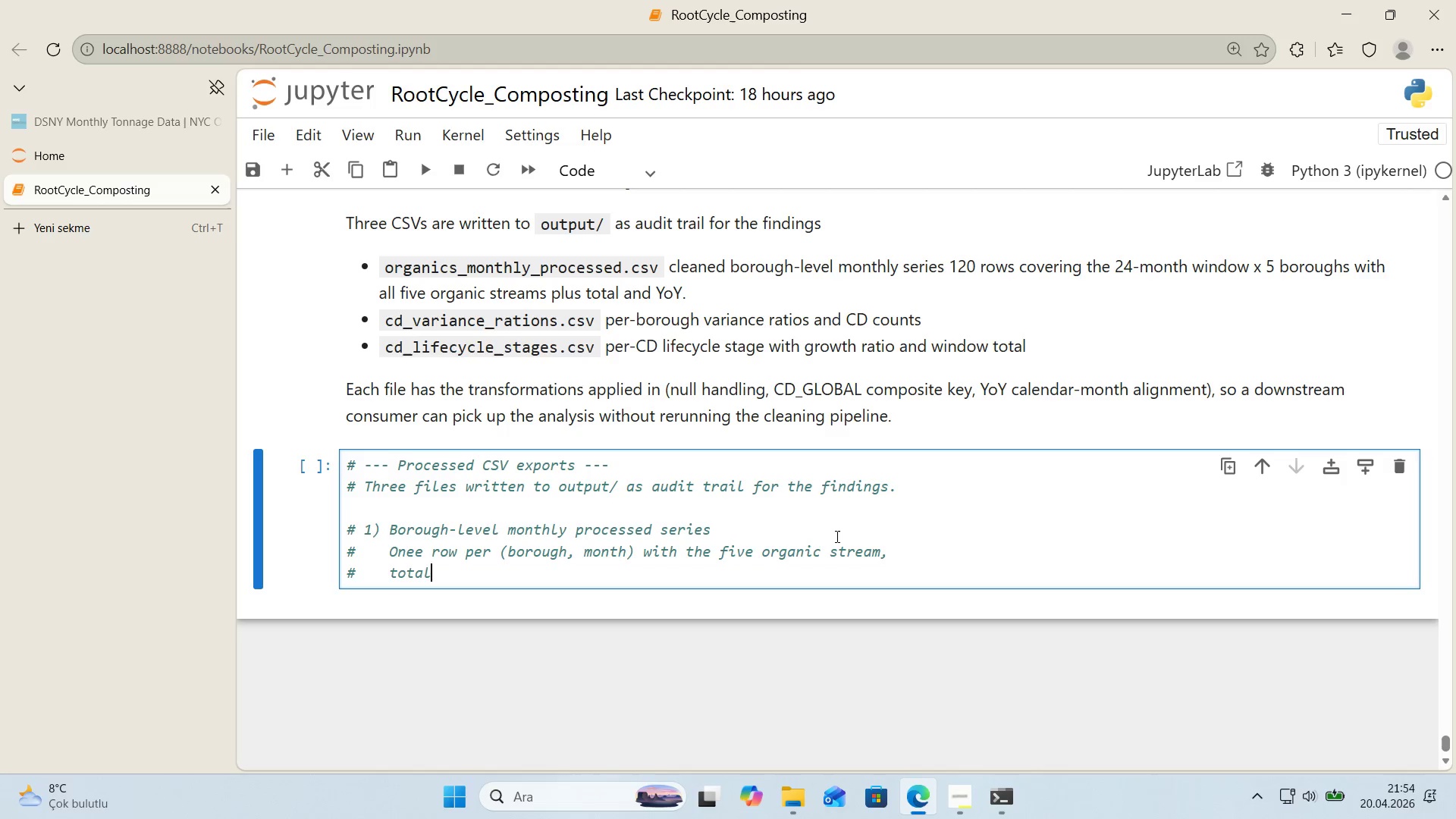 
key(ArrowUp)
 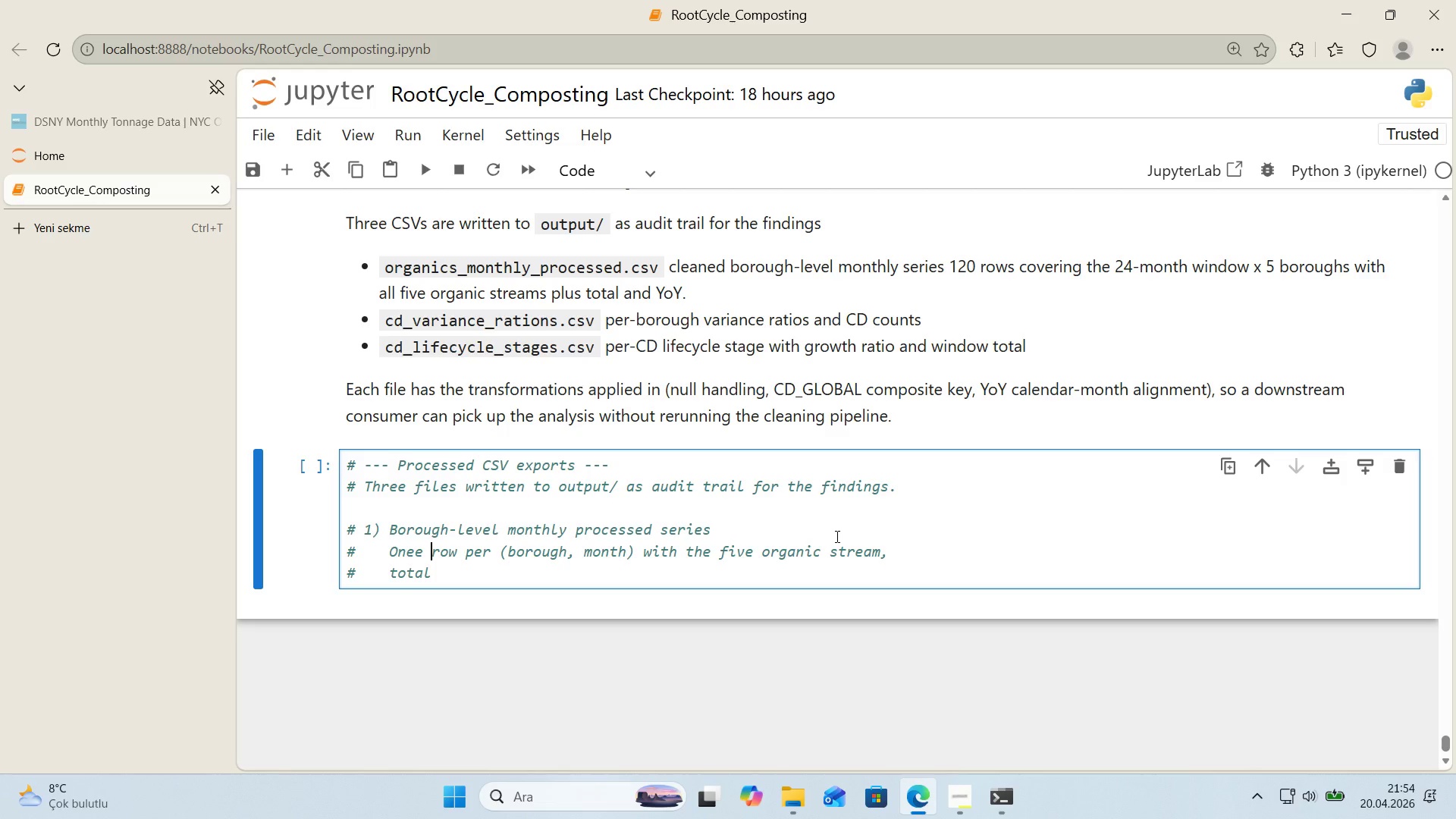 
key(ArrowLeft)
 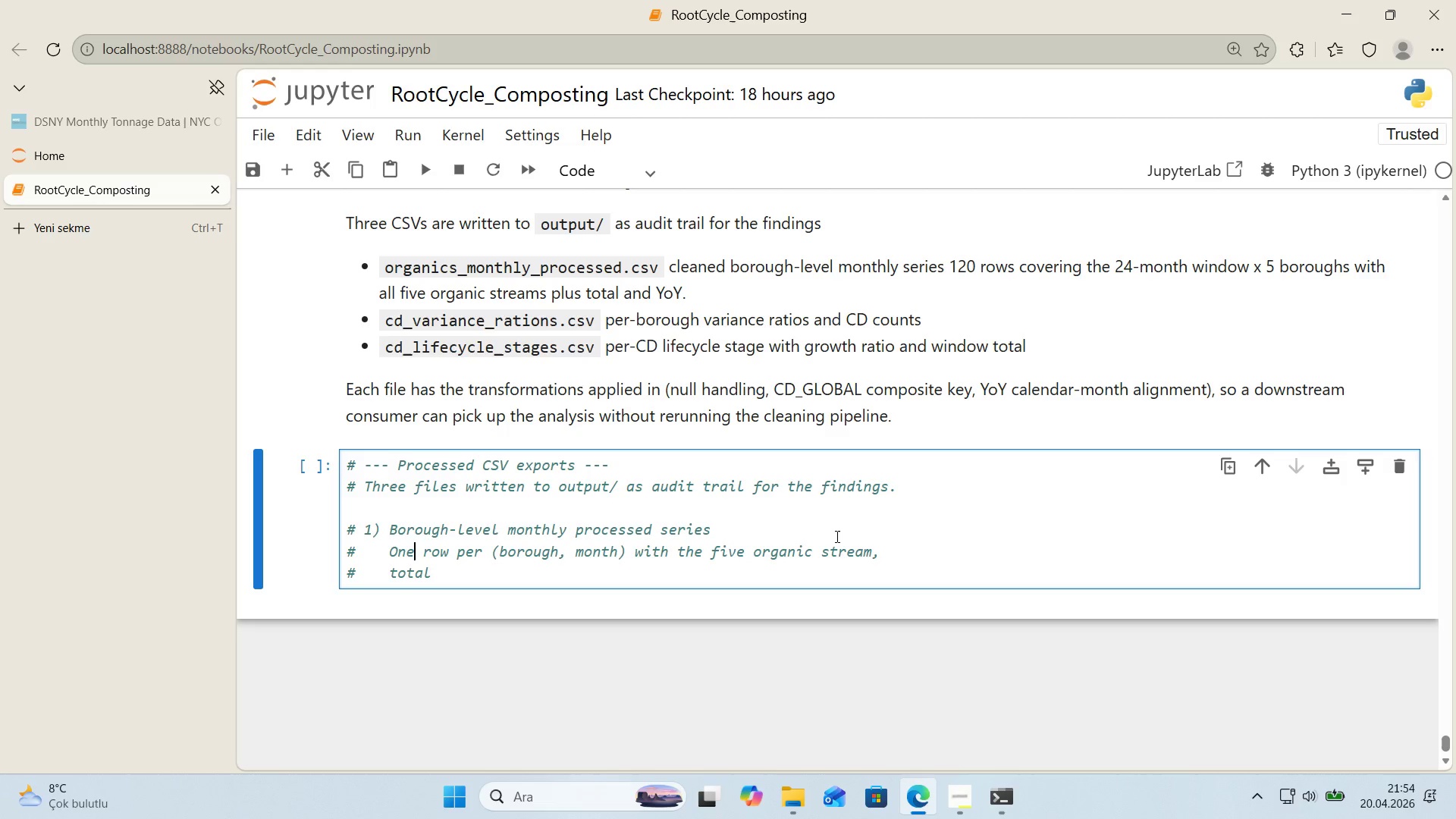 
key(Backspace)
 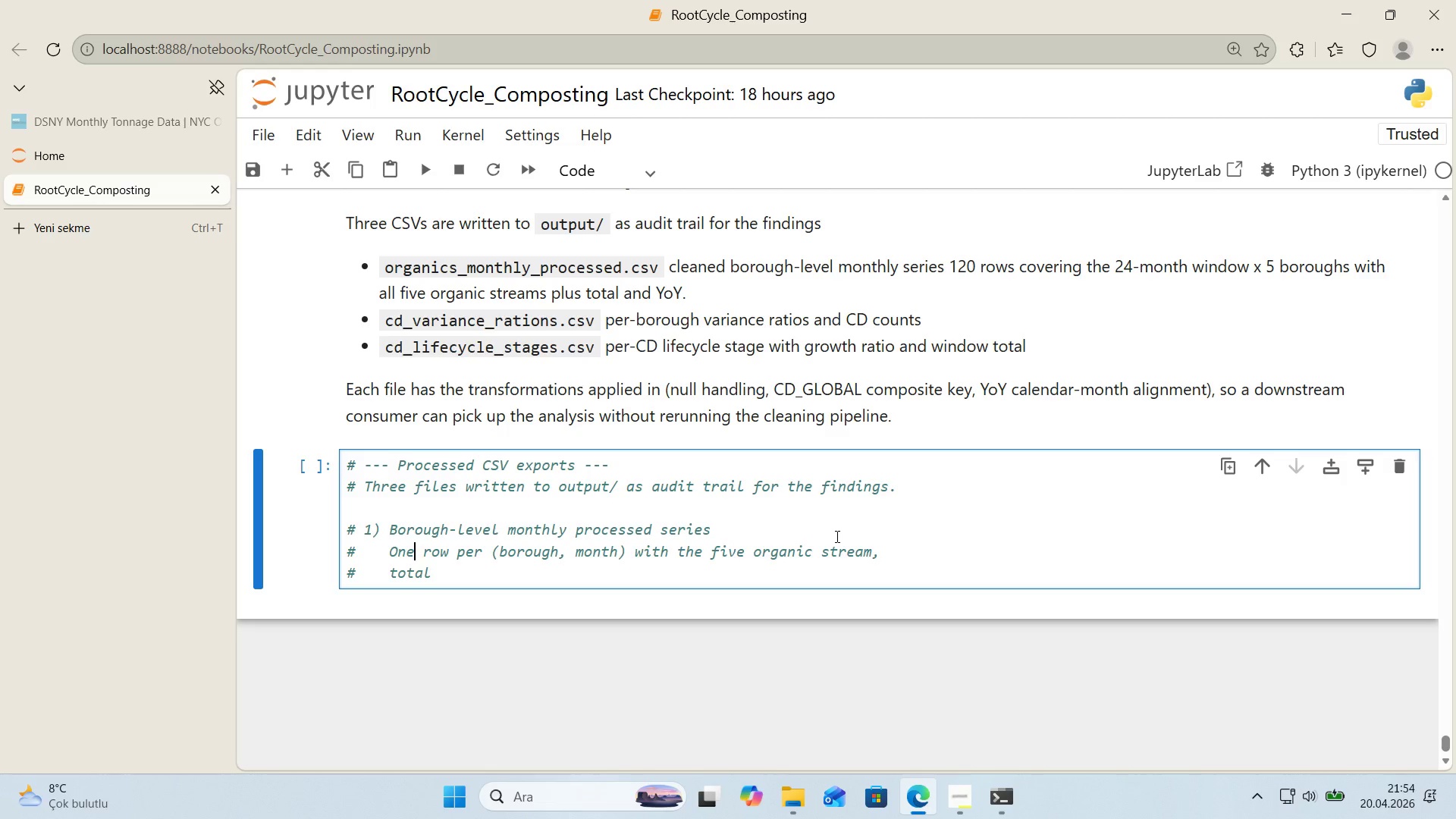 
key(ArrowDown)
 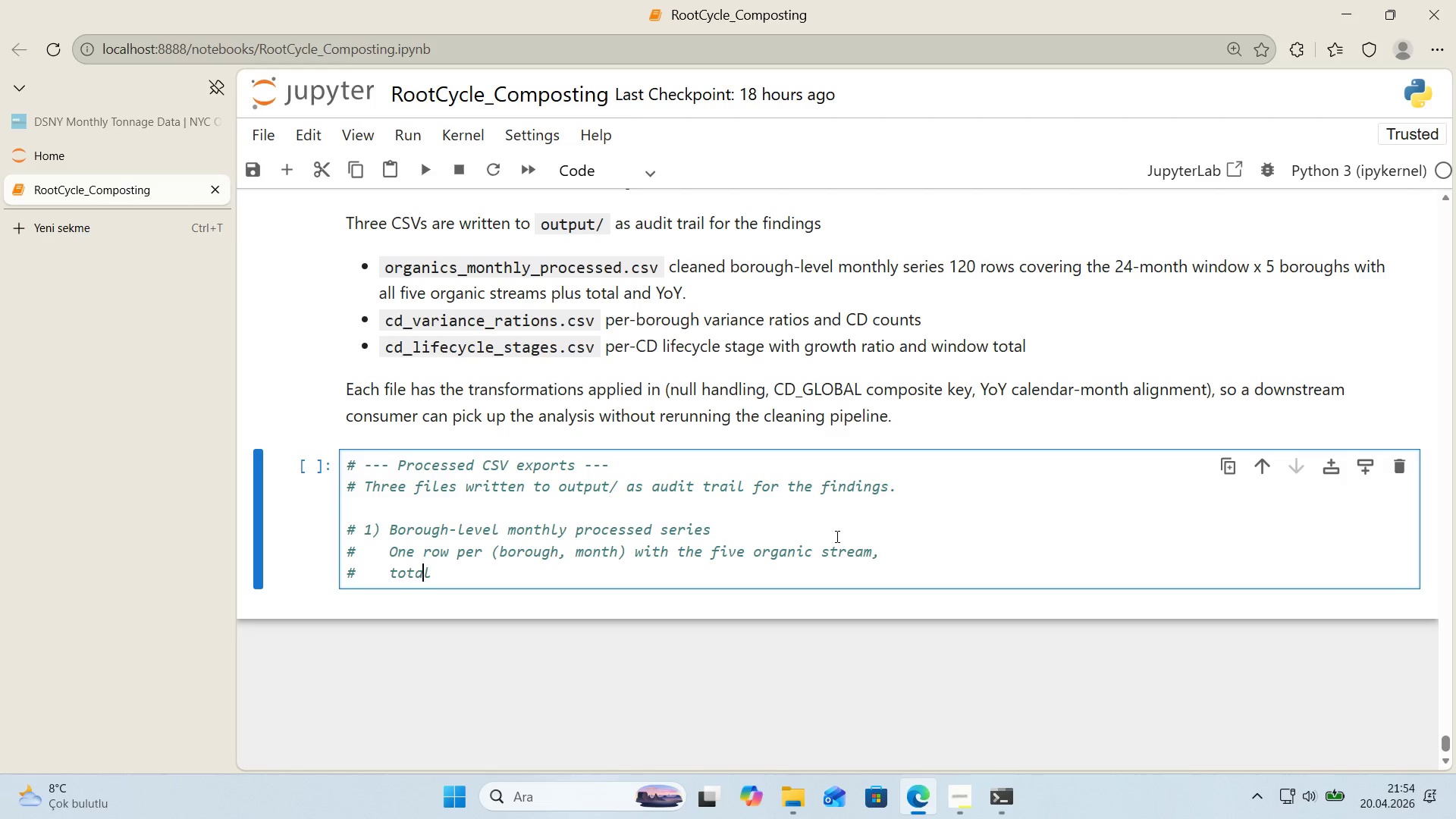 
key(ArrowRight)
 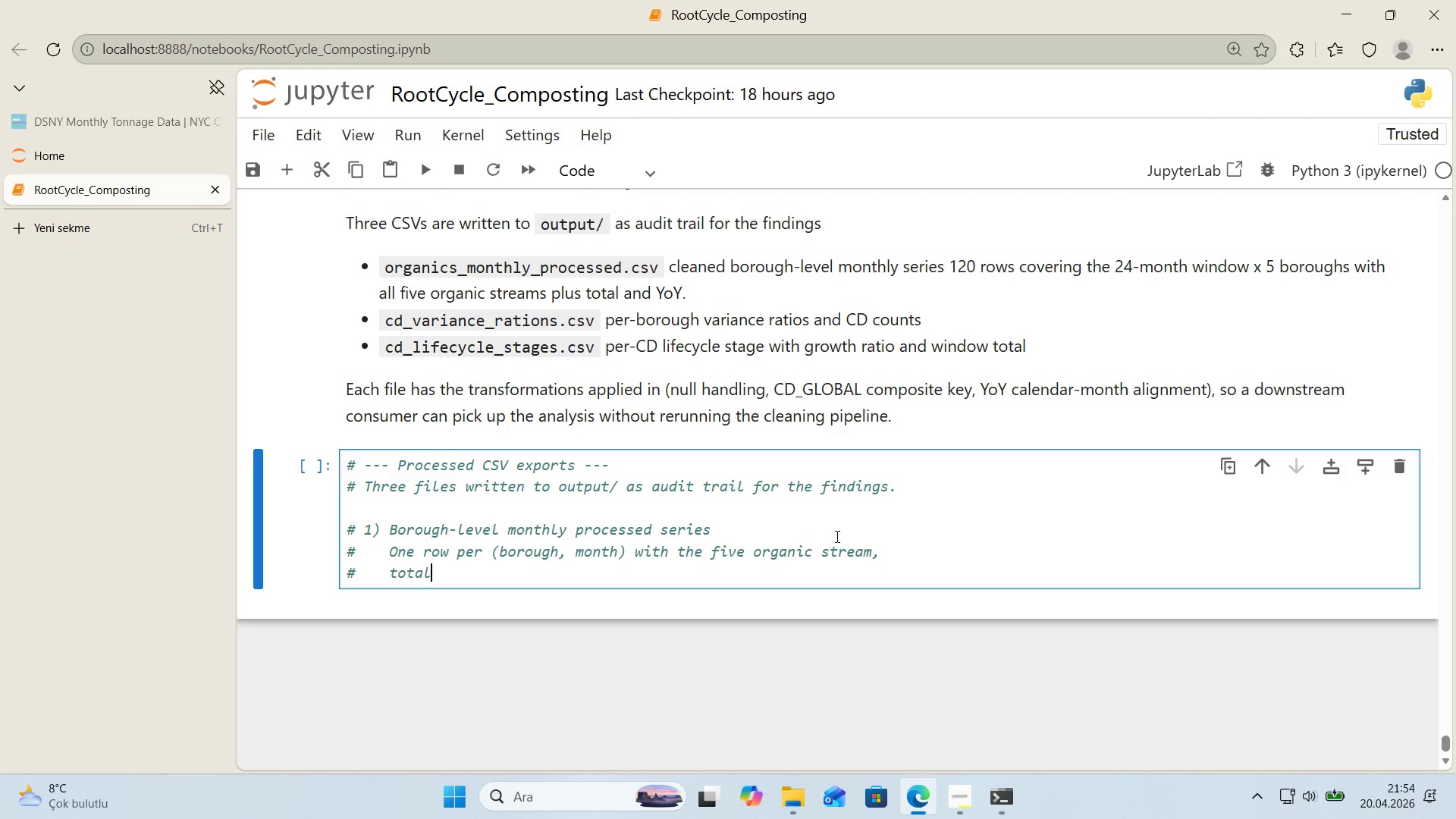 
key(ArrowRight)
 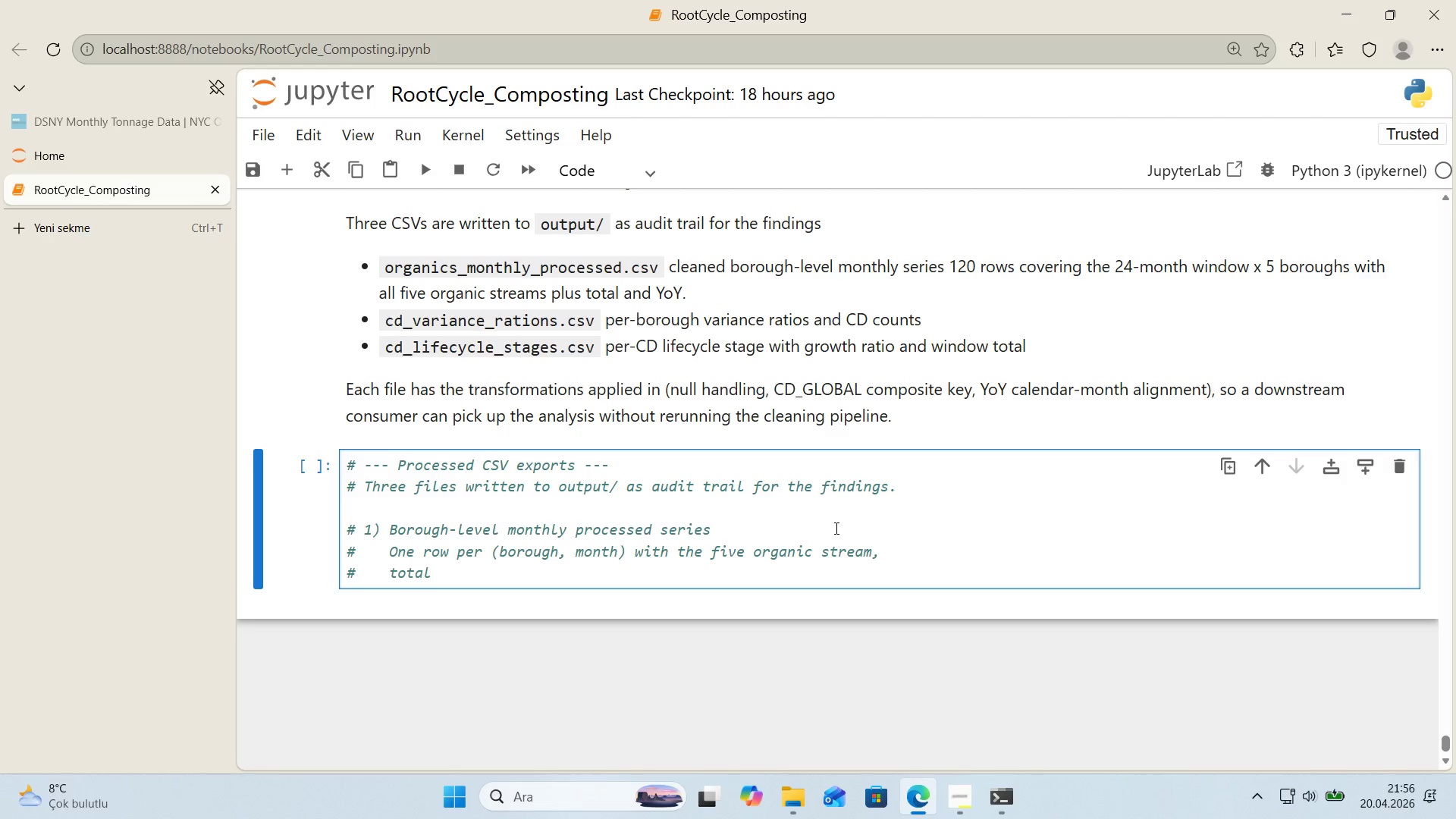 
wait(86.39)
 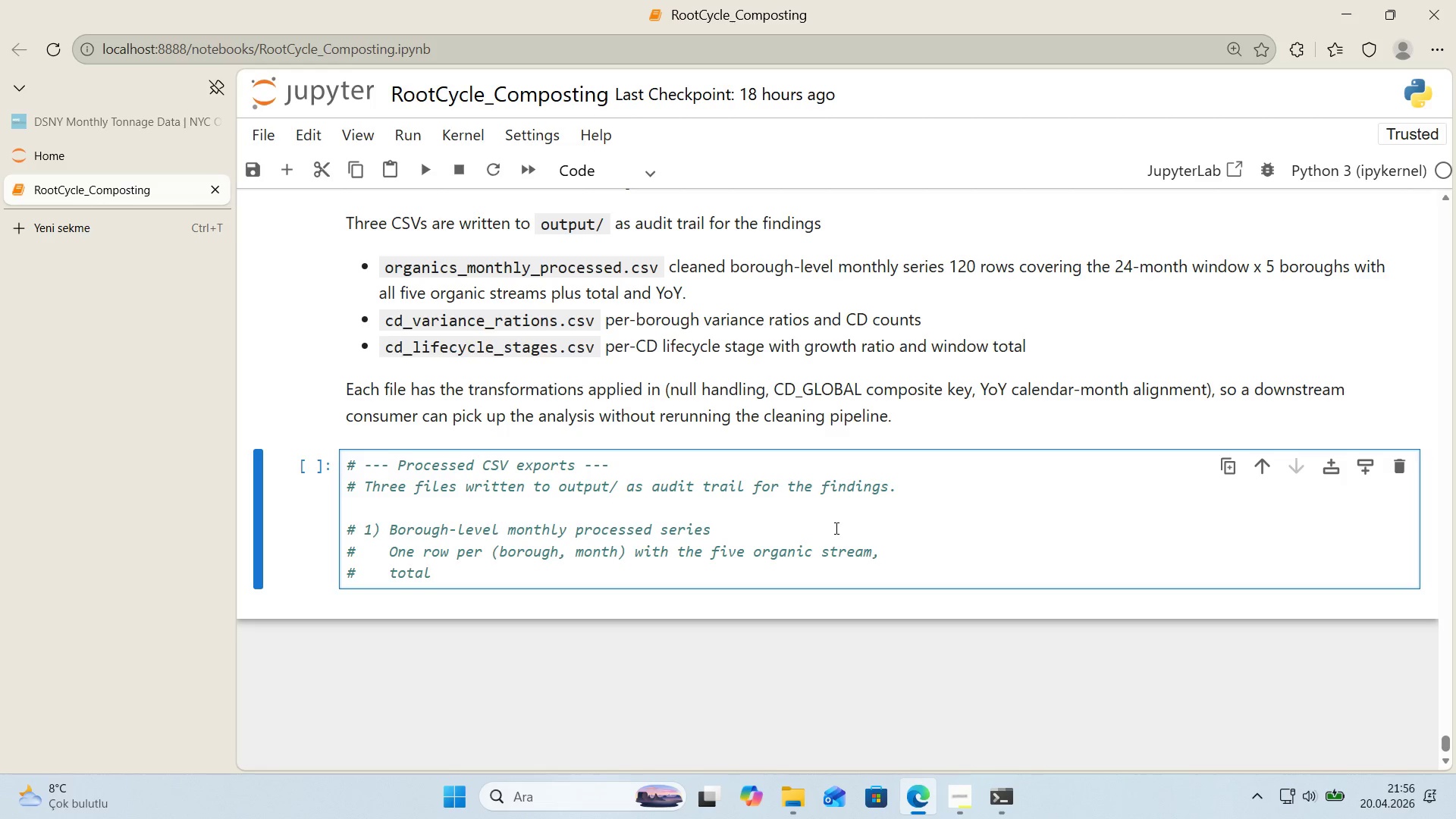 
key(Control+A)
 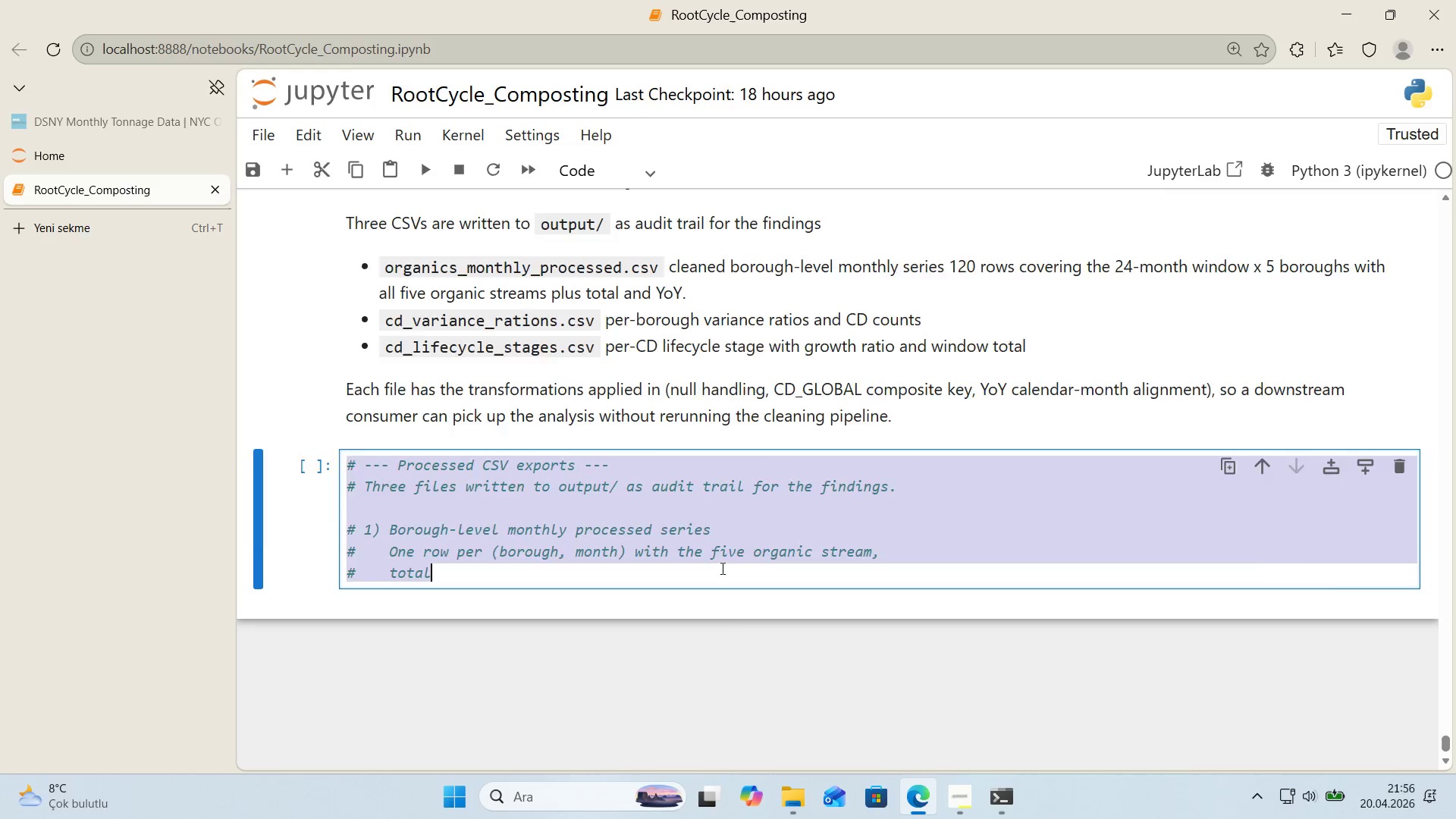 
key(Control+X)
 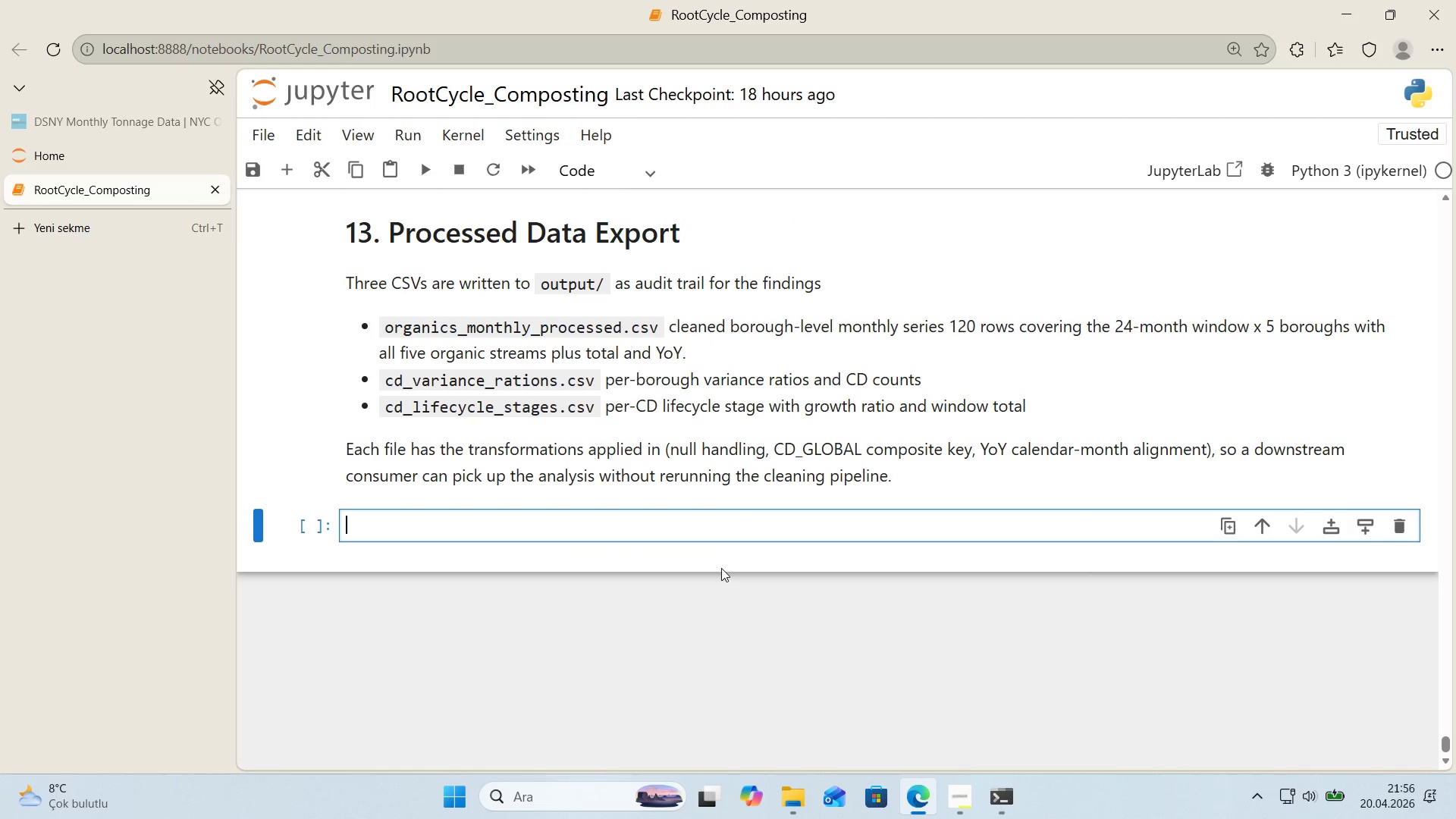 
key(Control+F)
 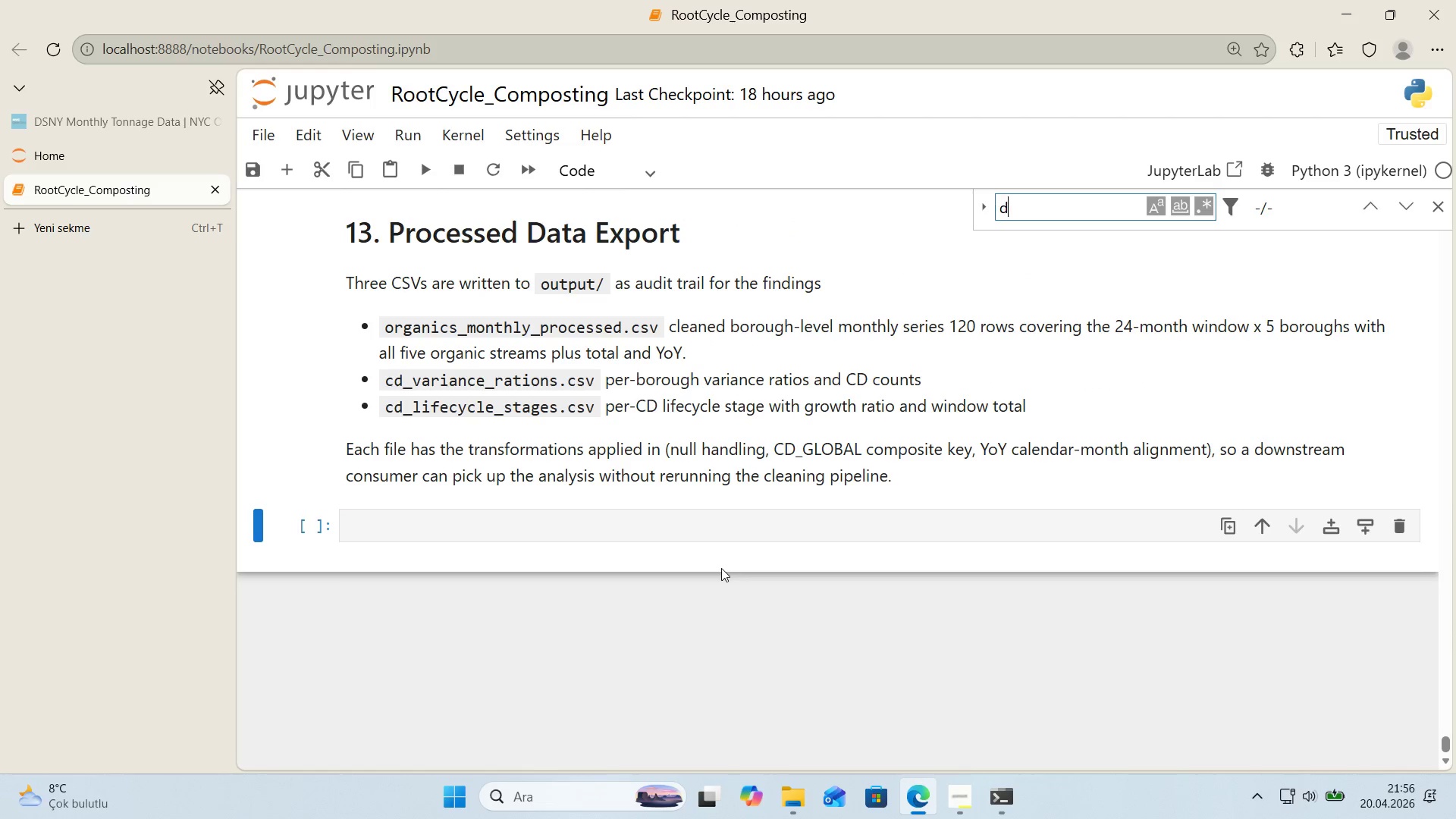 
type(del'ver)
 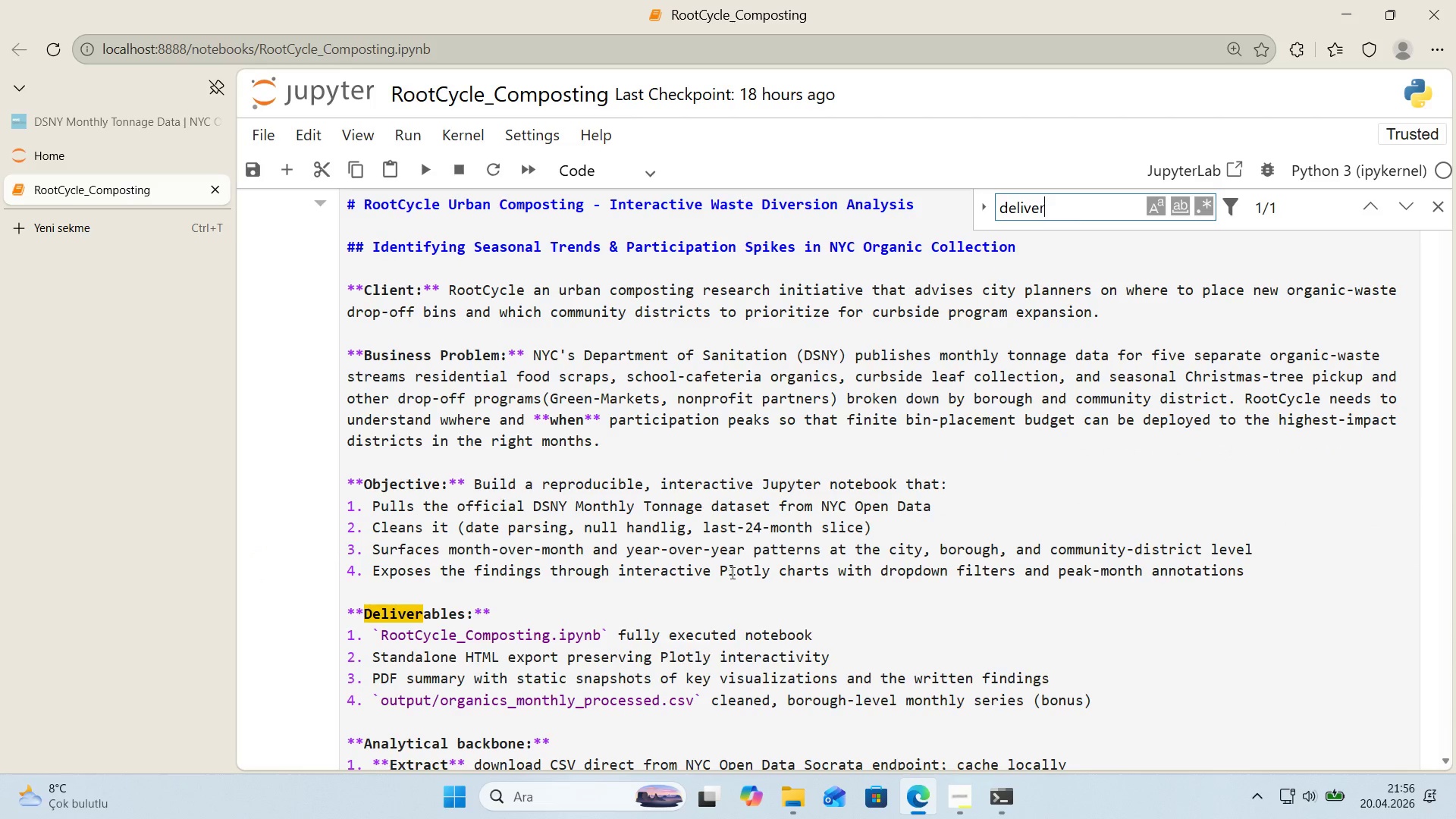 
scroll: coordinate [849, 696], scroll_direction: down, amount: 1.0
 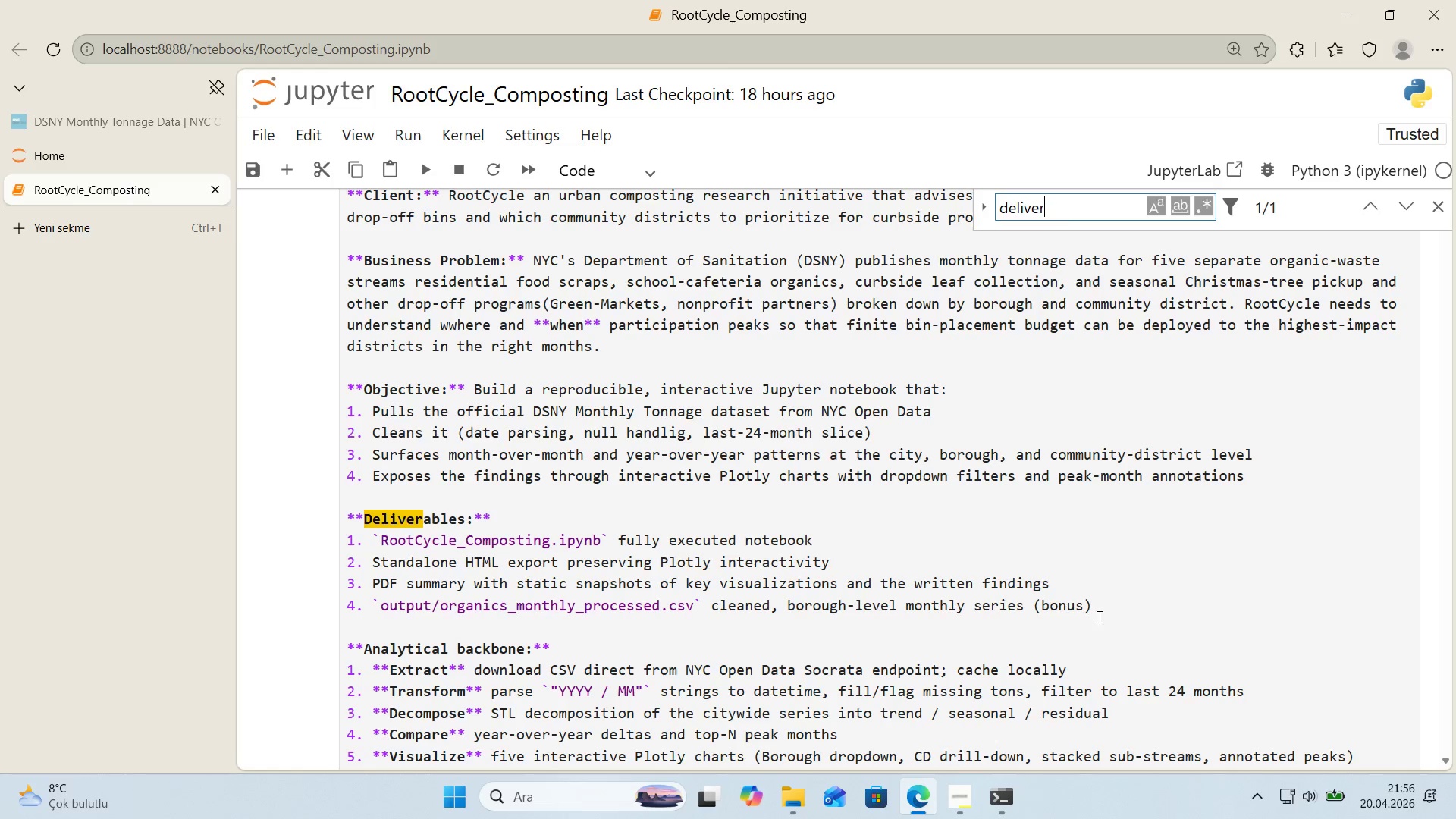 
left_click_drag(start_coordinate=[1095, 606], to_coordinate=[323, 608])
 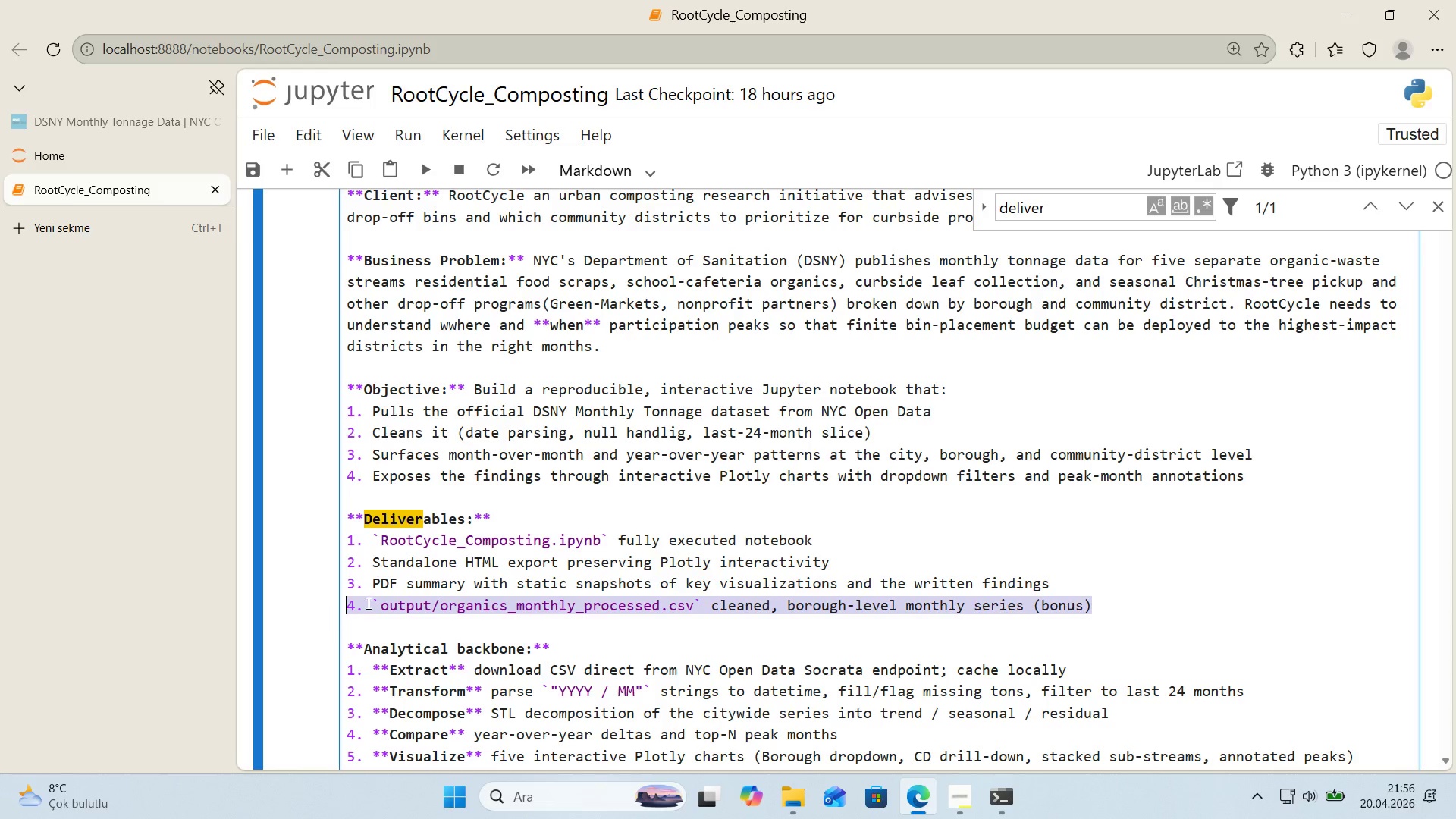 
key(Backspace)
 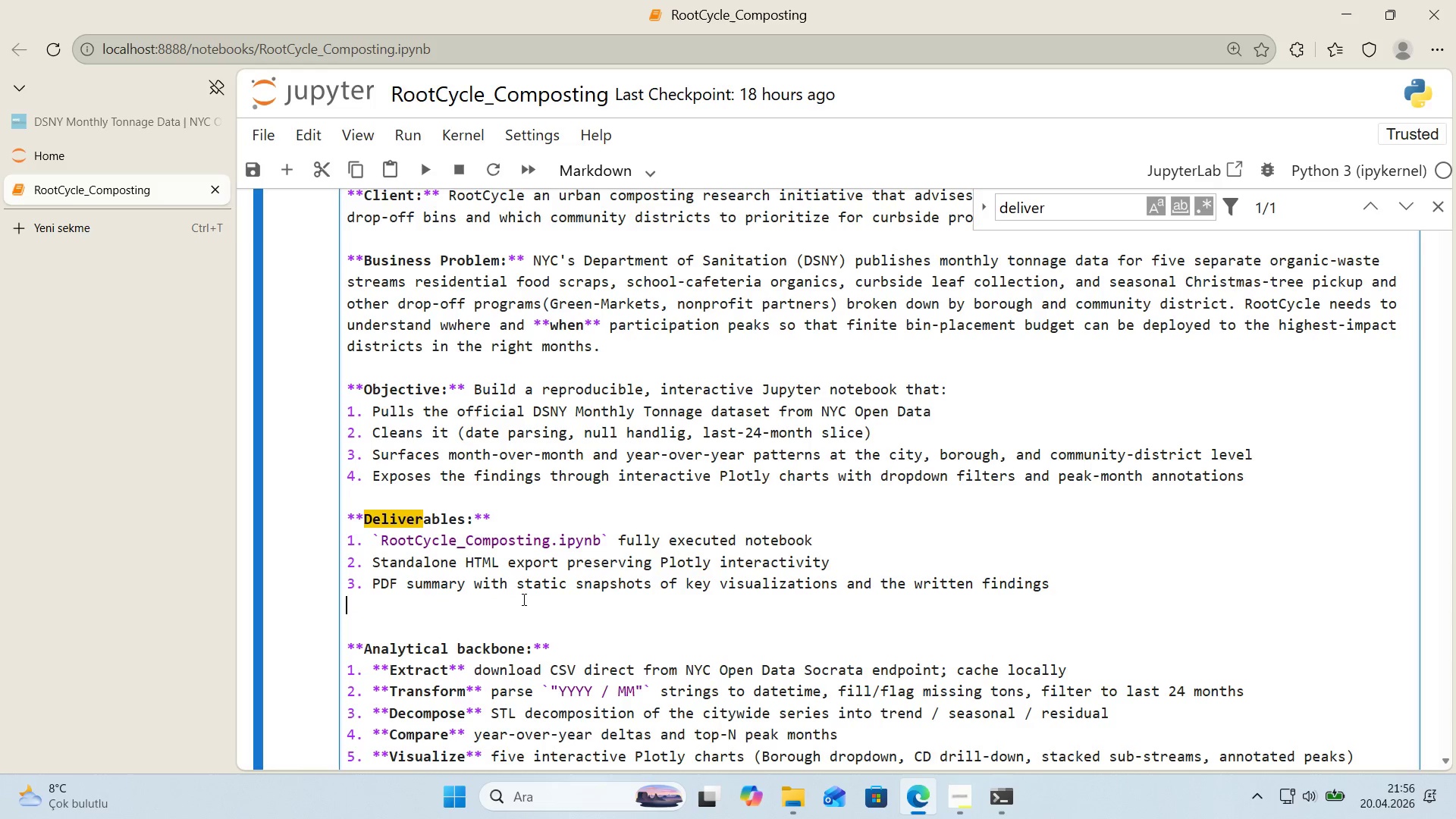 
key(Backspace)
 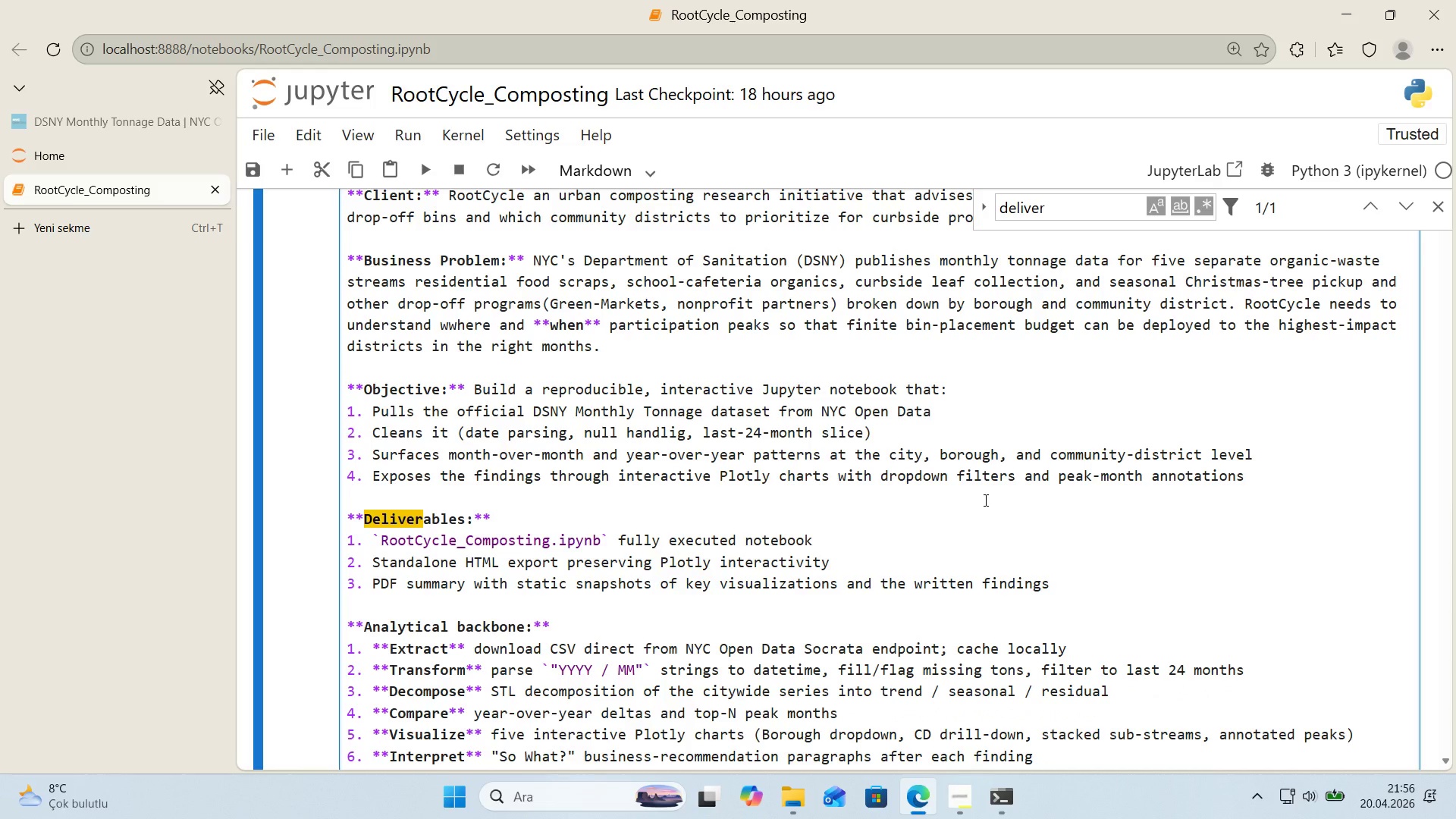 
key(Shift+Enter)
 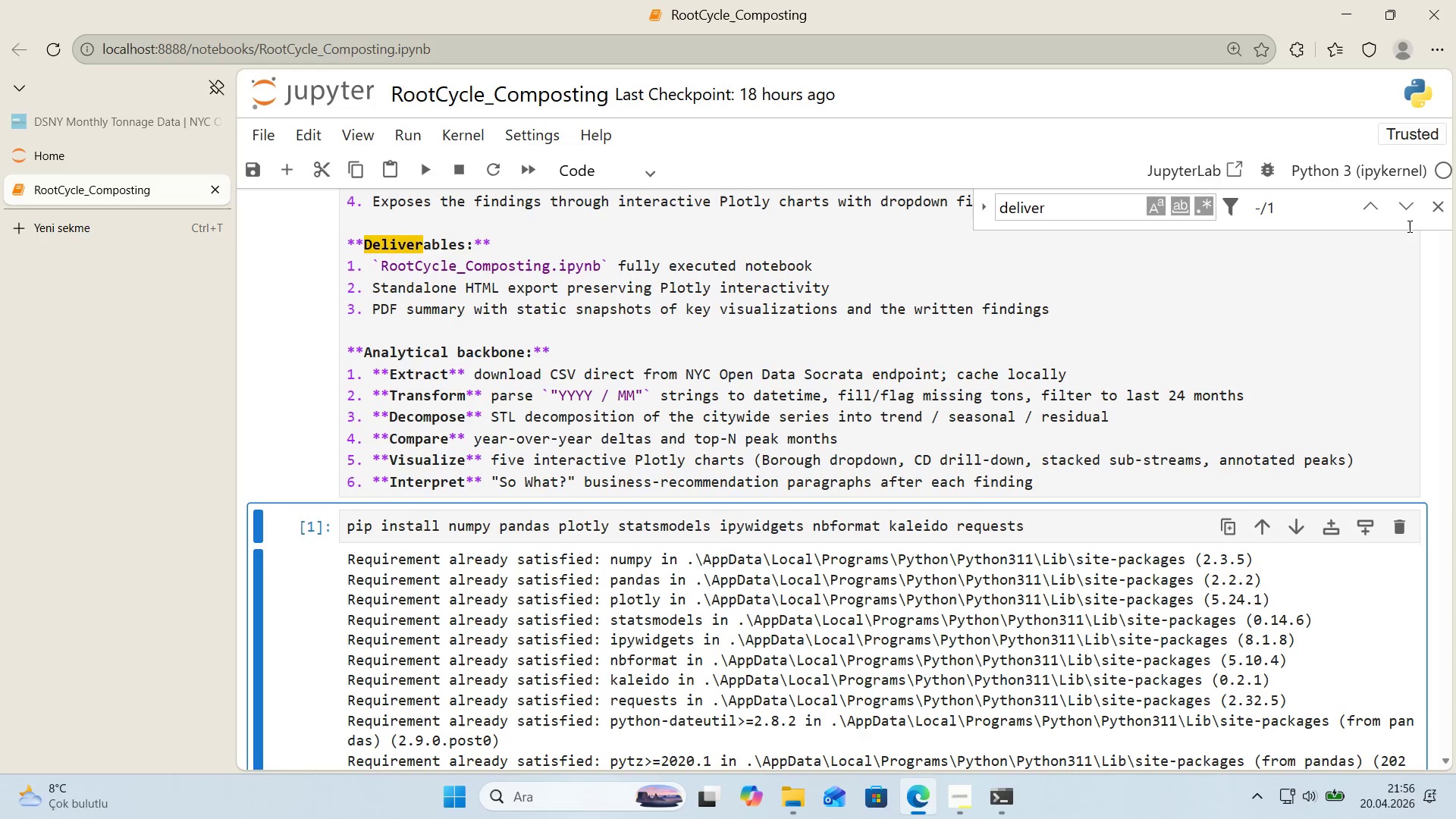 
left_click([1432, 202])
 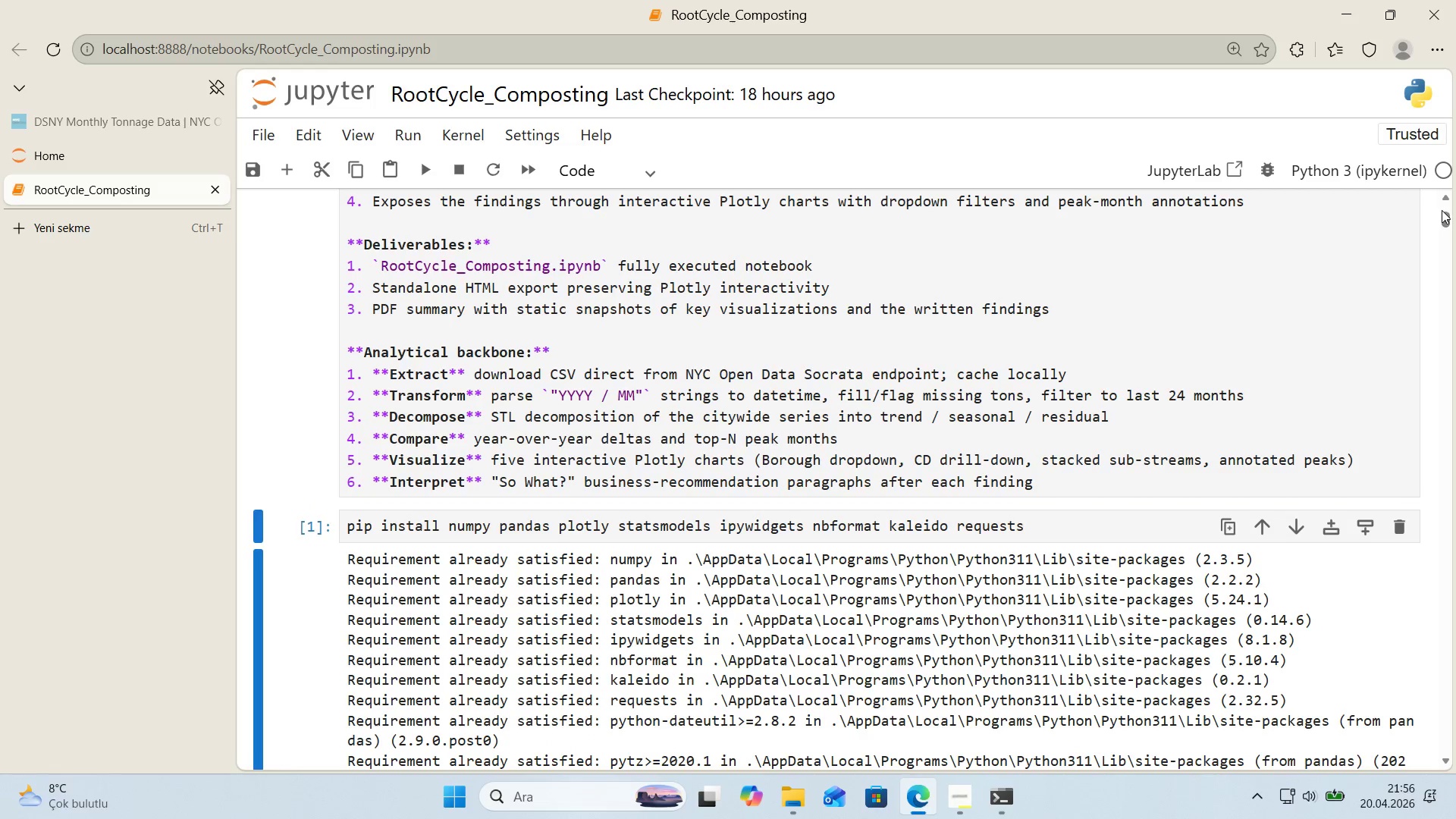 
left_click_drag(start_coordinate=[1444, 223], to_coordinate=[1441, 776])
 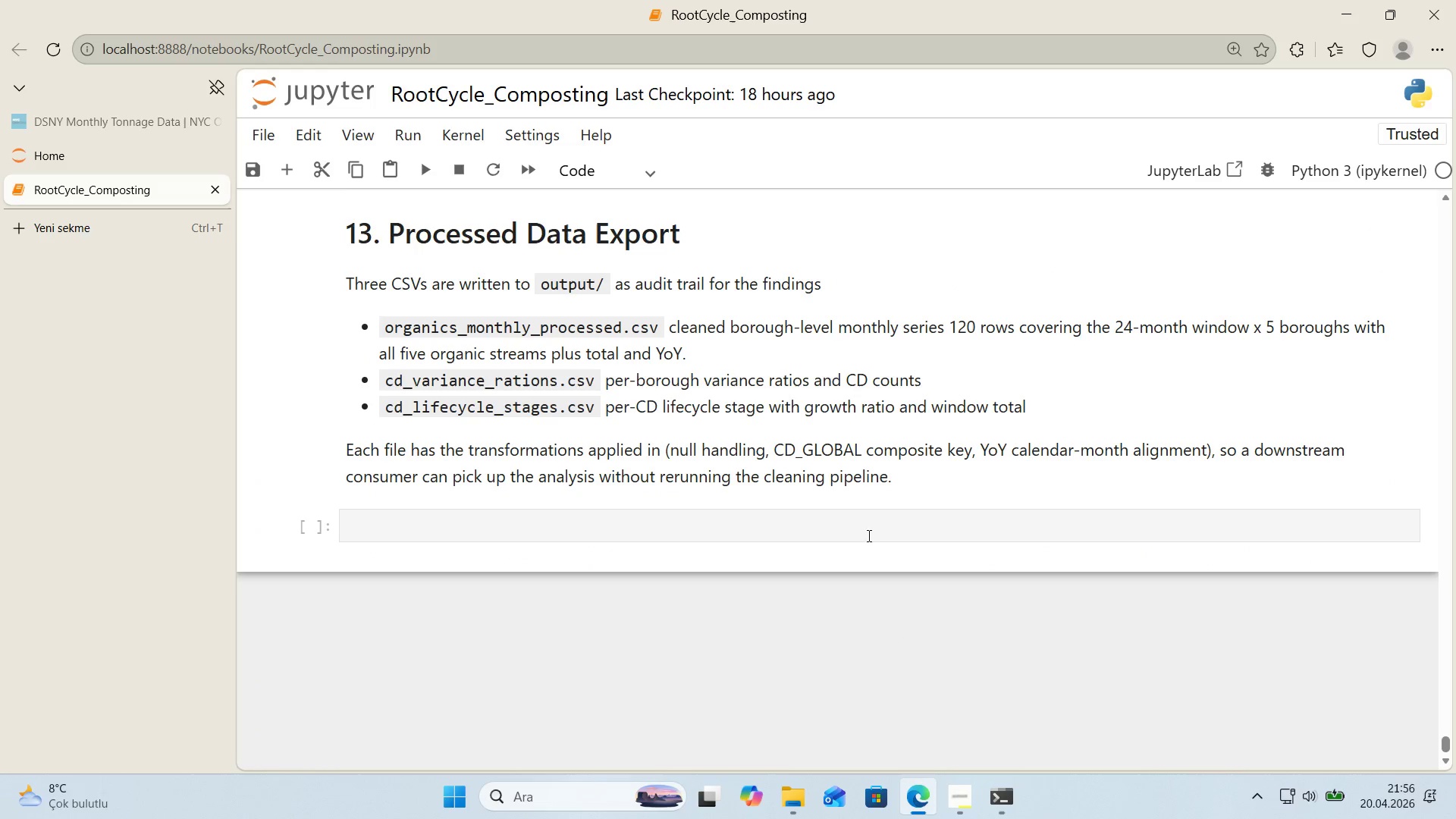 
left_click([865, 528])
 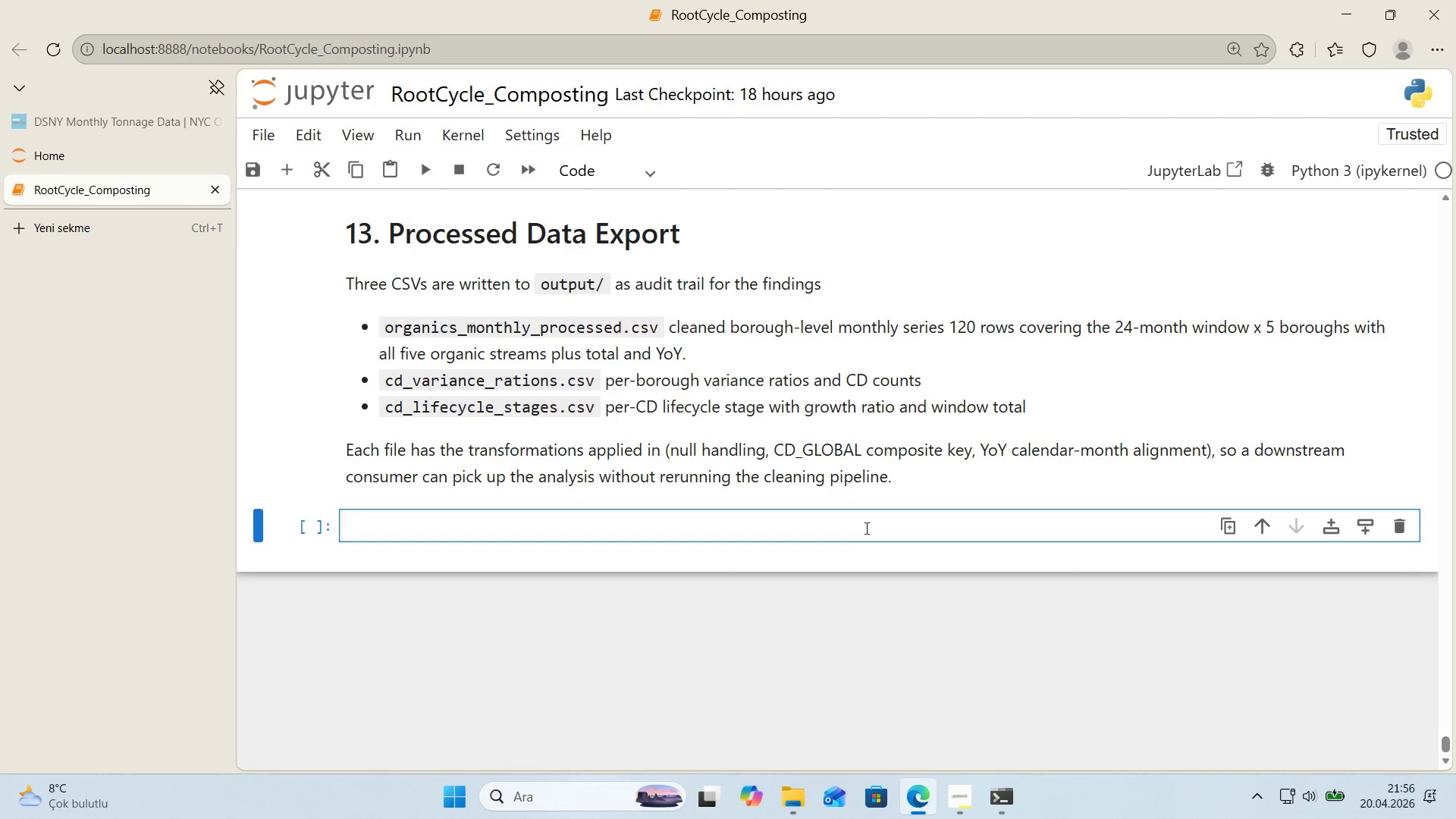 
wait(21.22)
 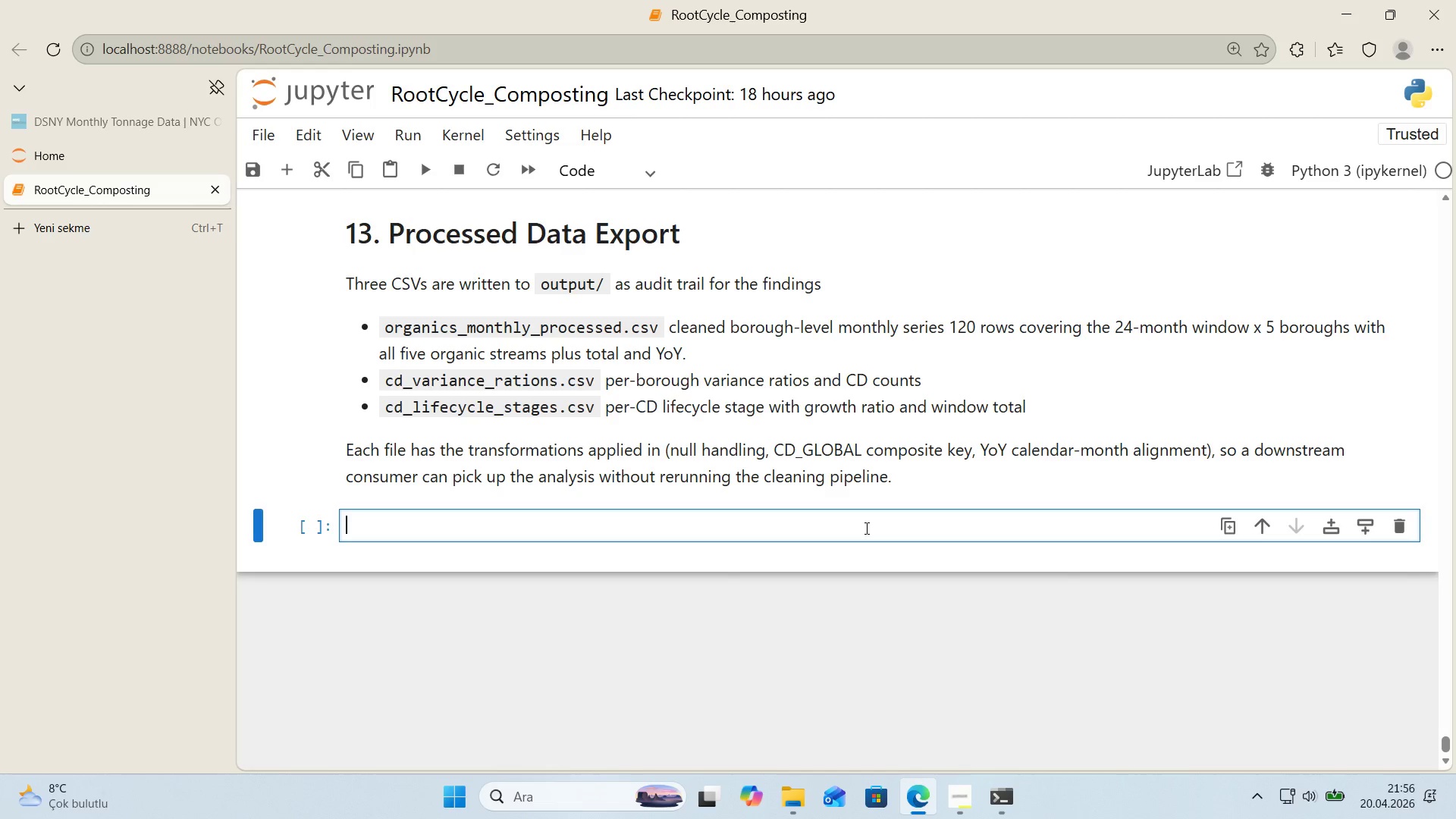 
key(Alt+Control+3)
 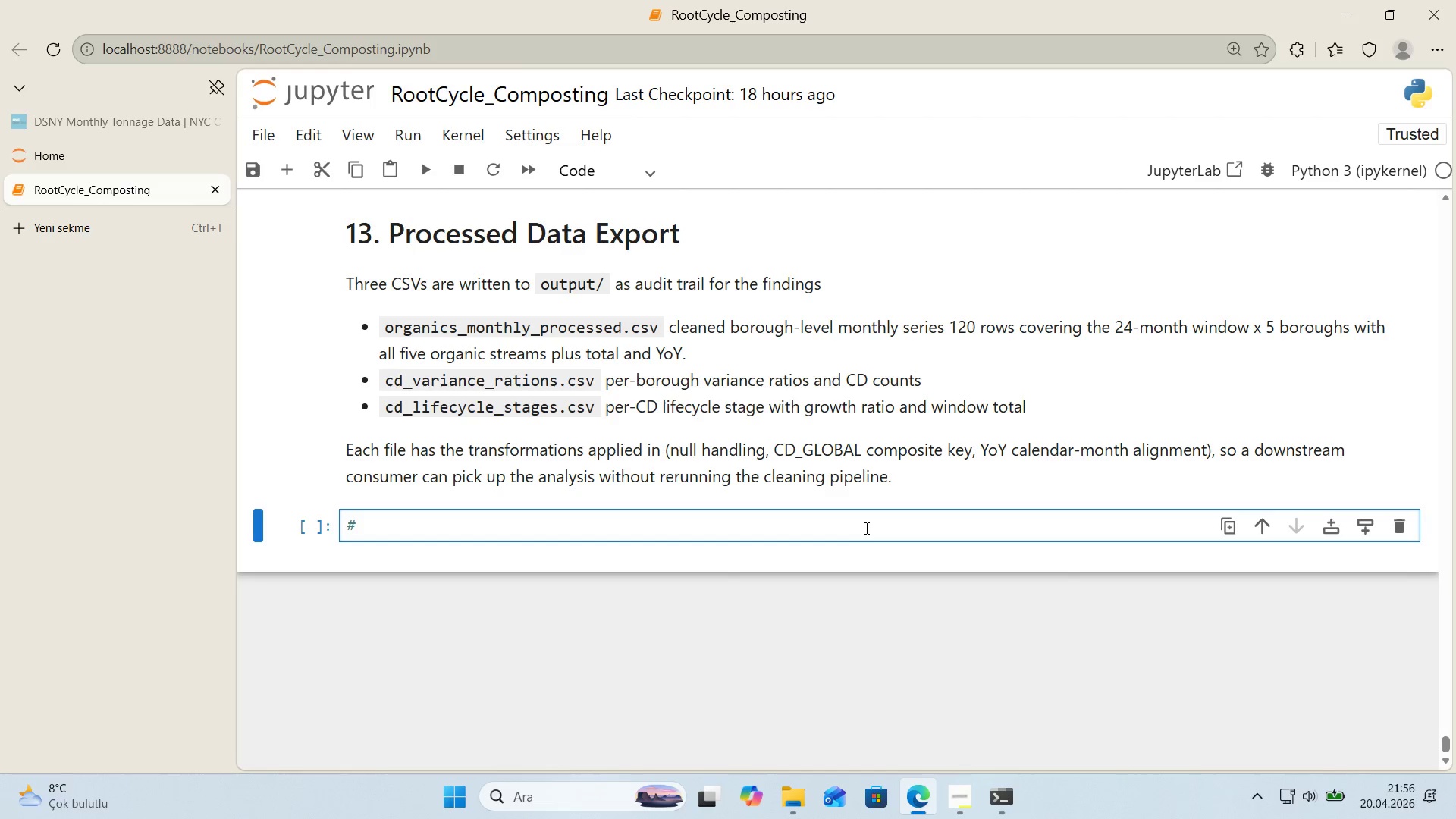 
key(Alt+Control+3)
 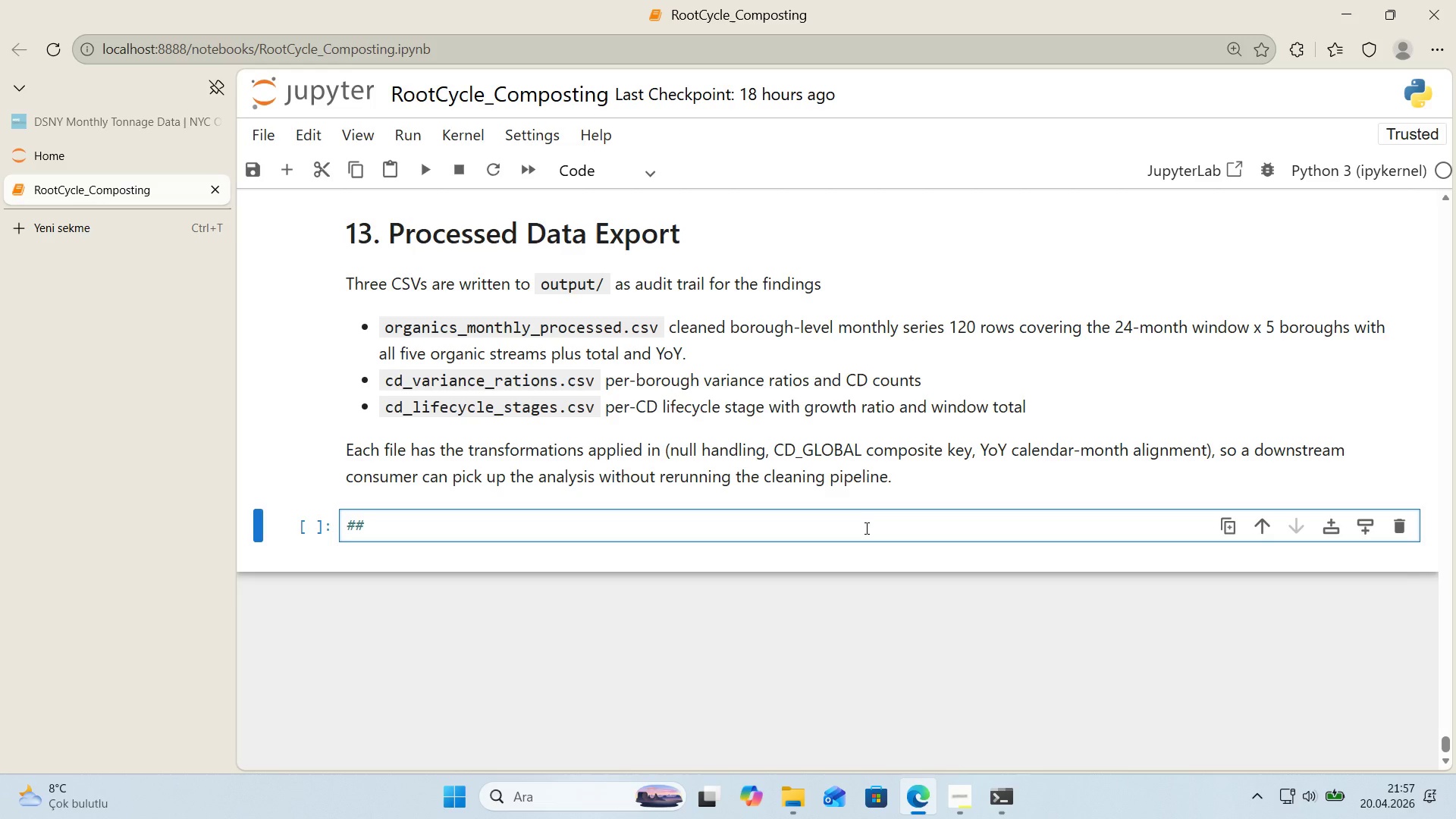 
key(Control+A)
 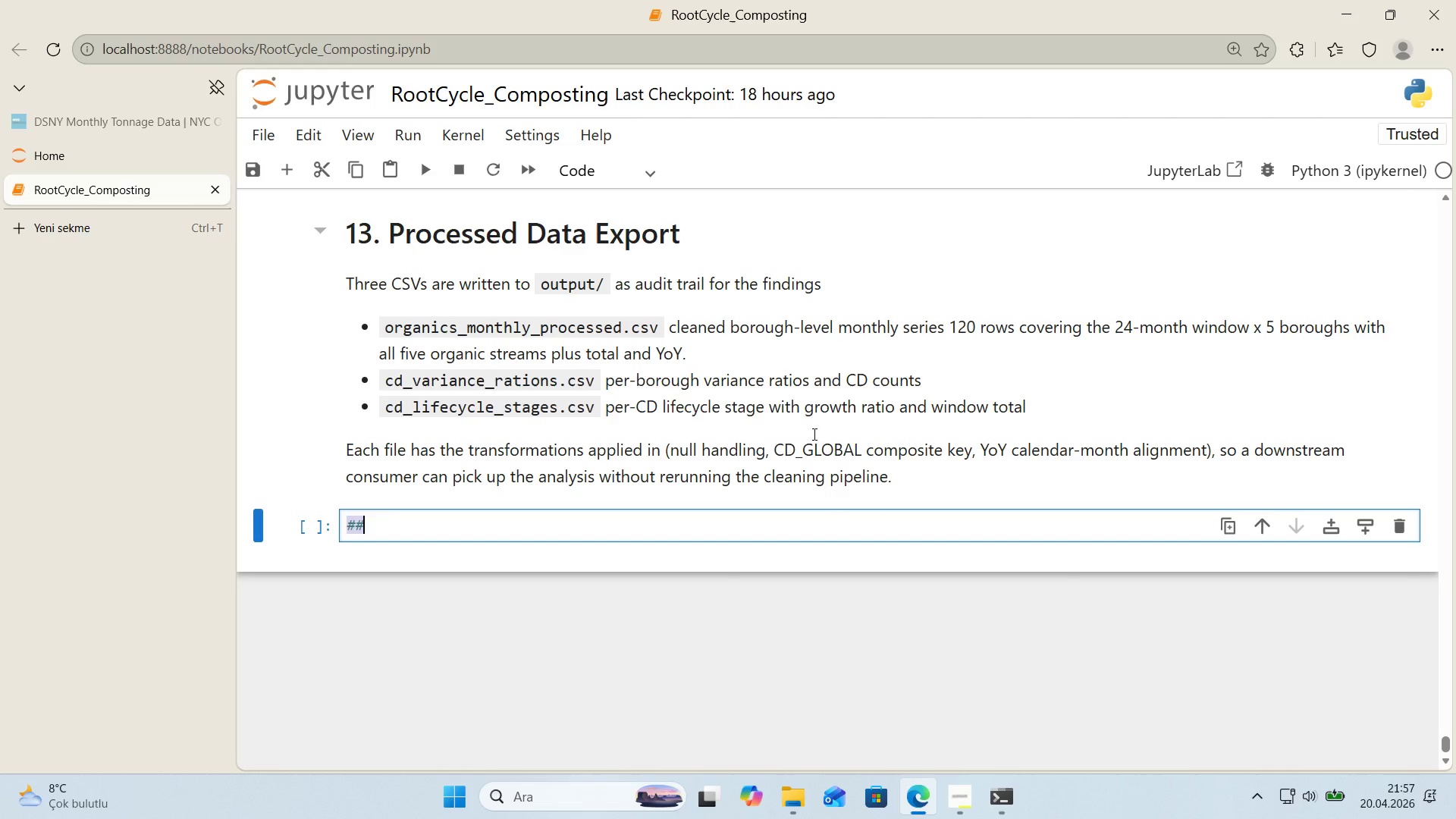 
key(Control+X)
 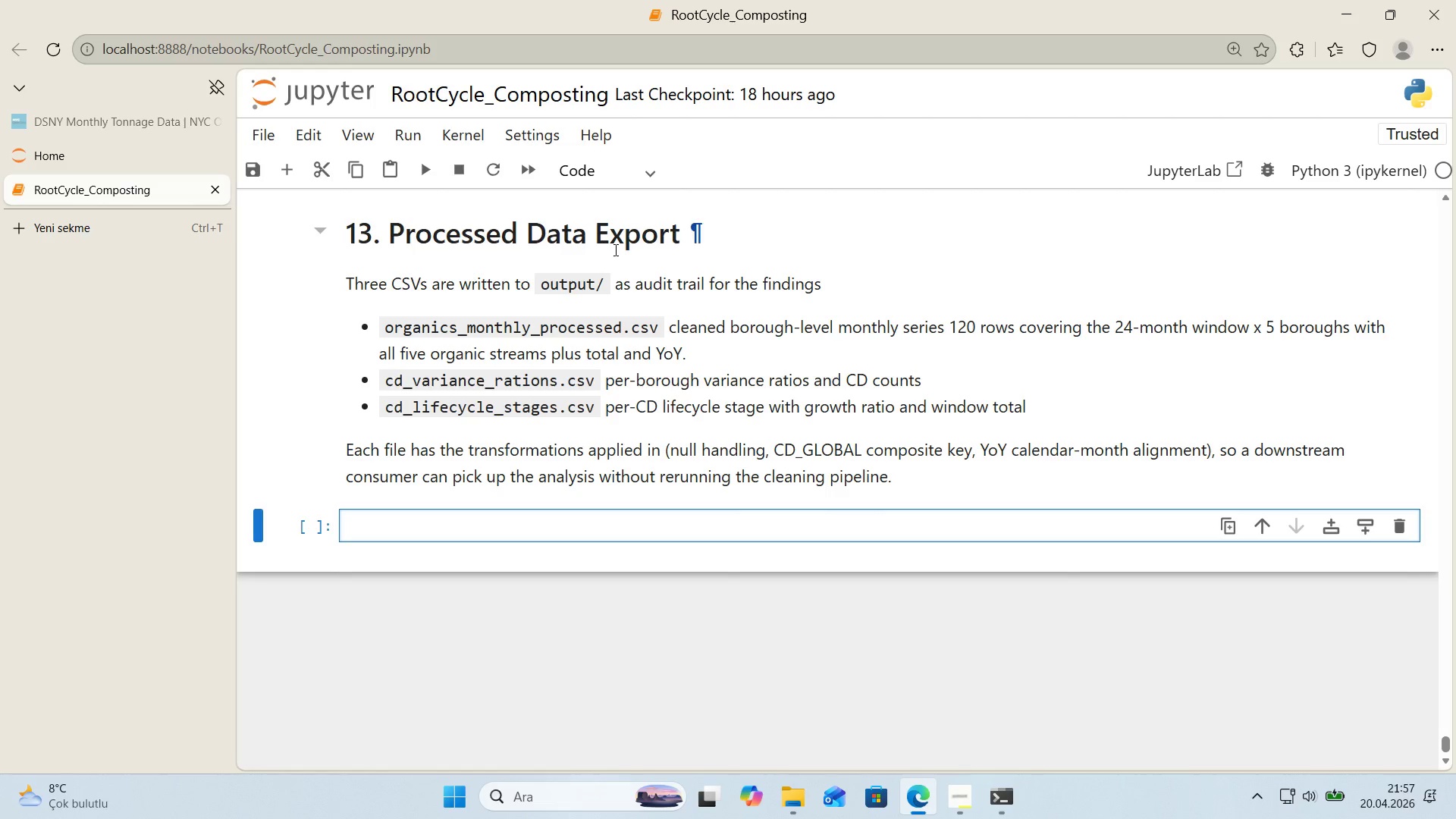 
double_click([614, 249])
 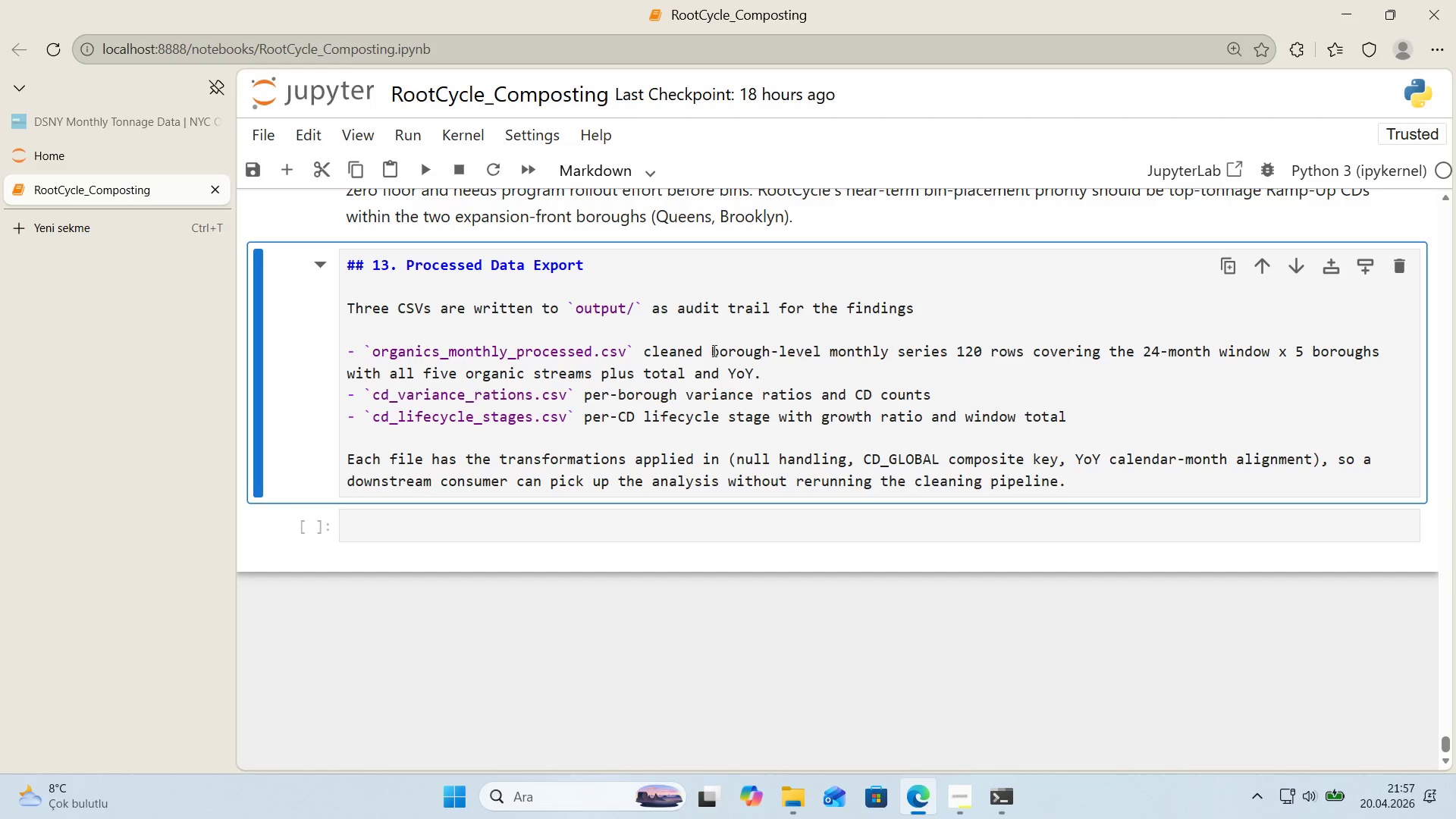 
left_click([792, 325])
 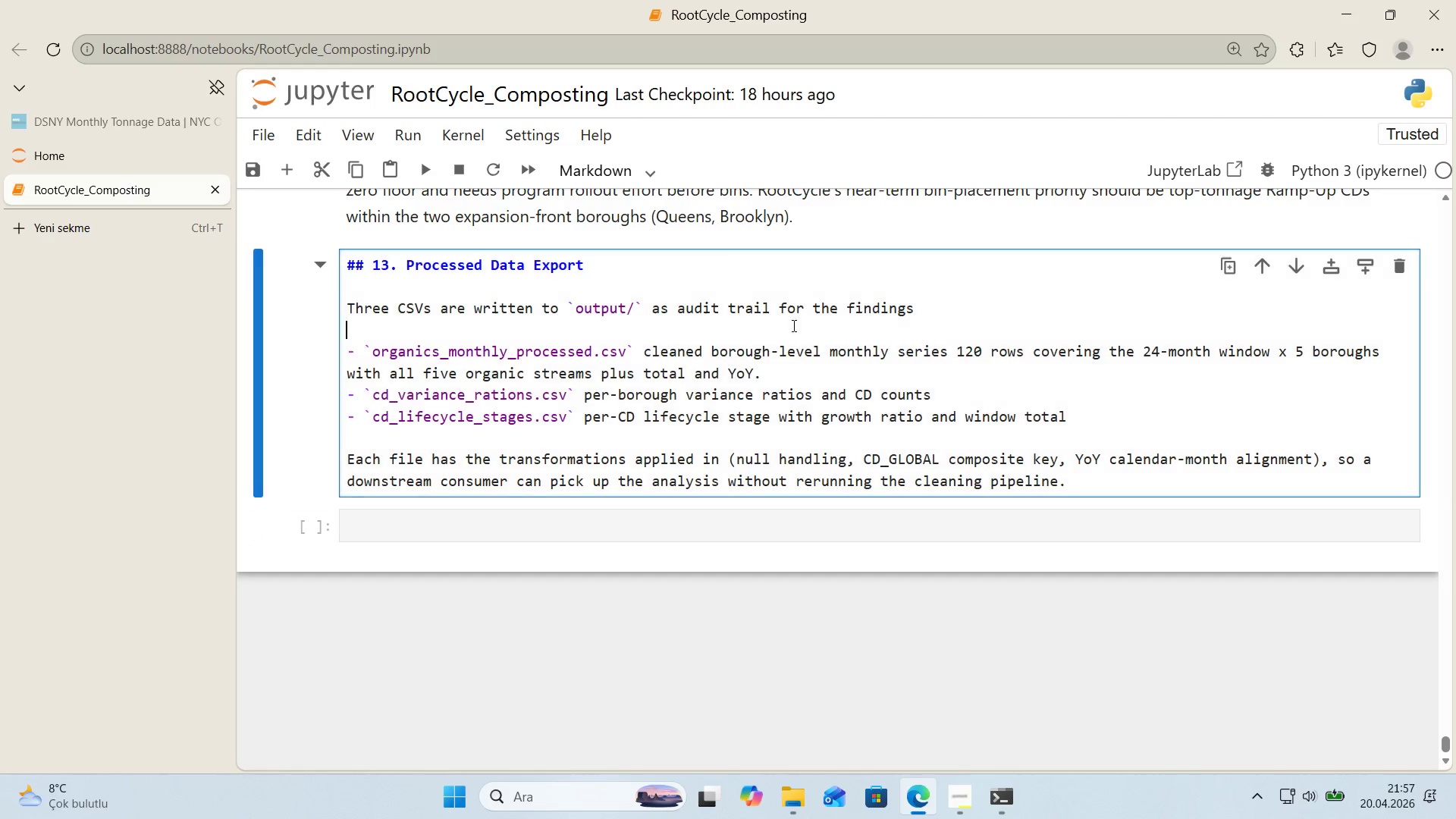 
key(Control+A)
 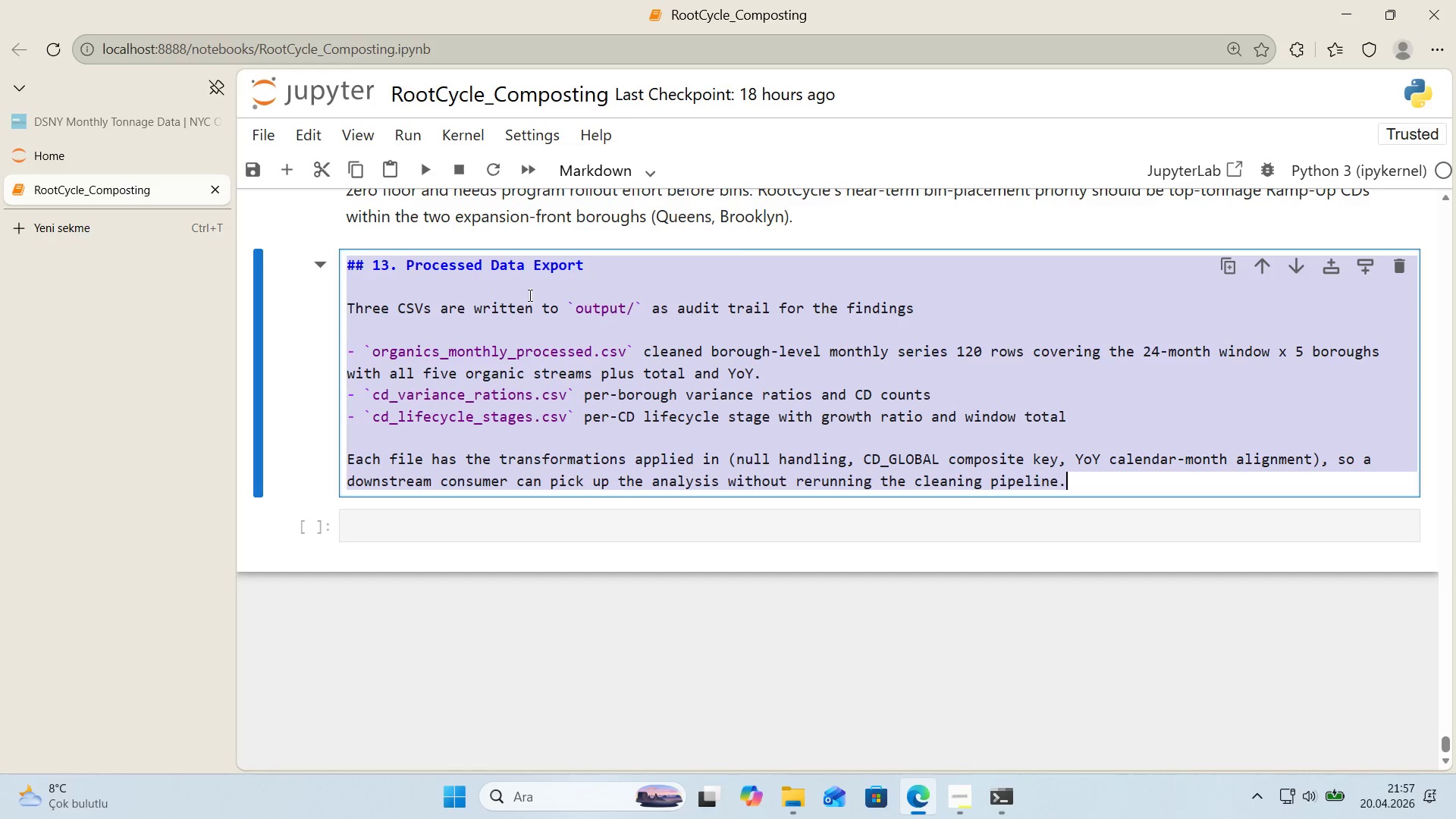 
left_click([507, 288])
 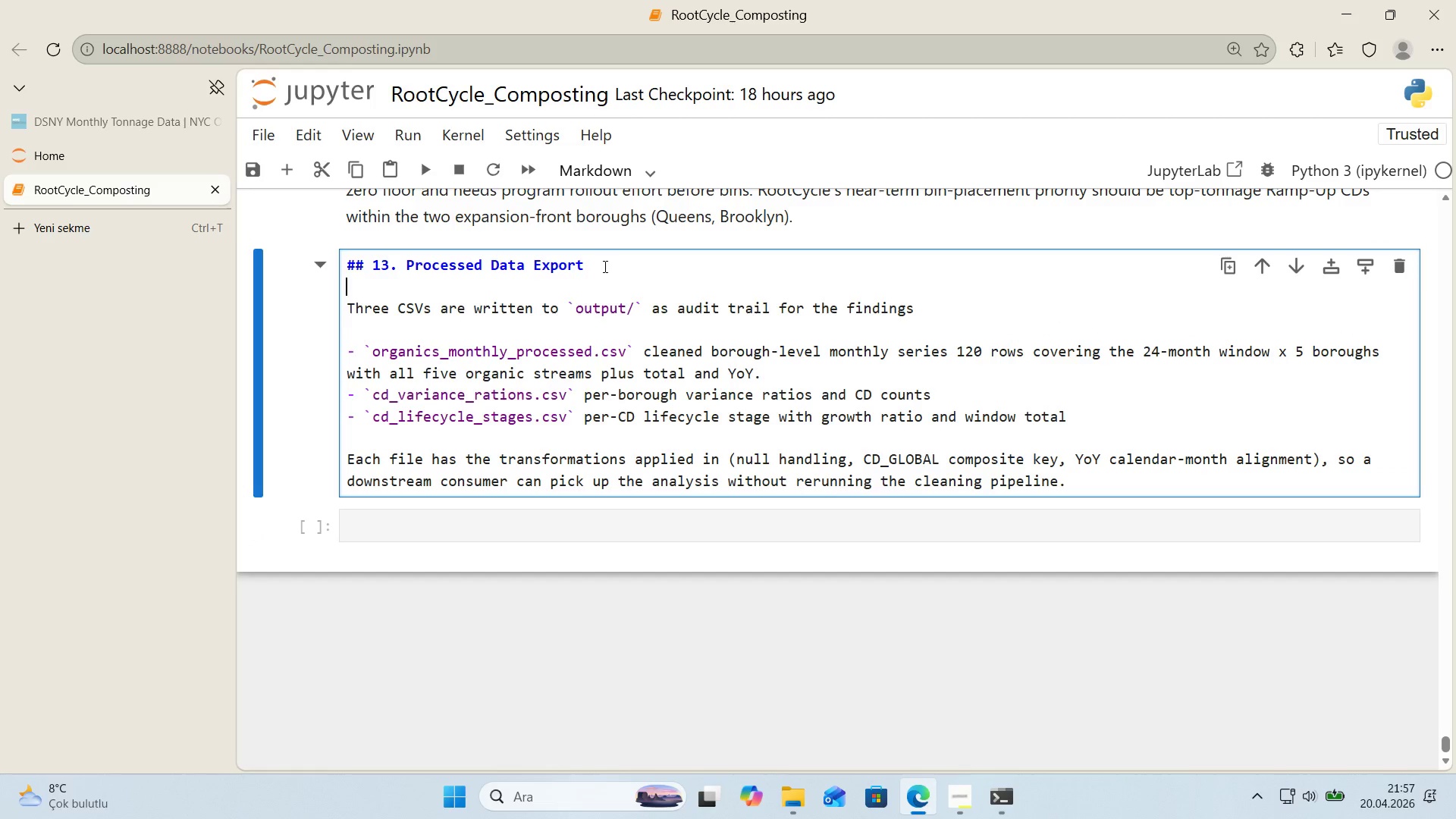 
left_click_drag(start_coordinate=[604, 266], to_coordinate=[405, 264])
 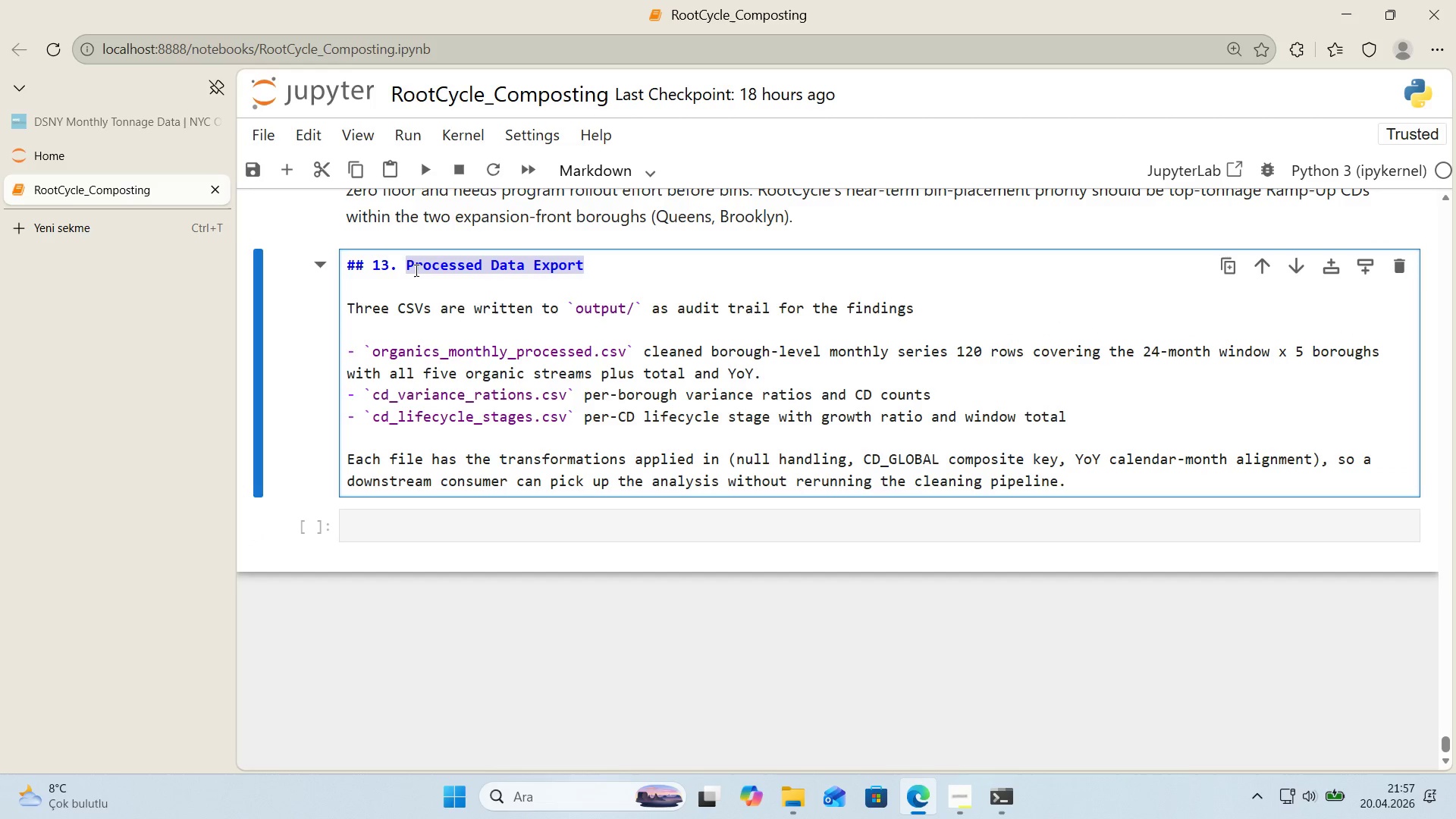 
type(Narrat've Cons'steny)
key(Backspace)
type(cy Check)
 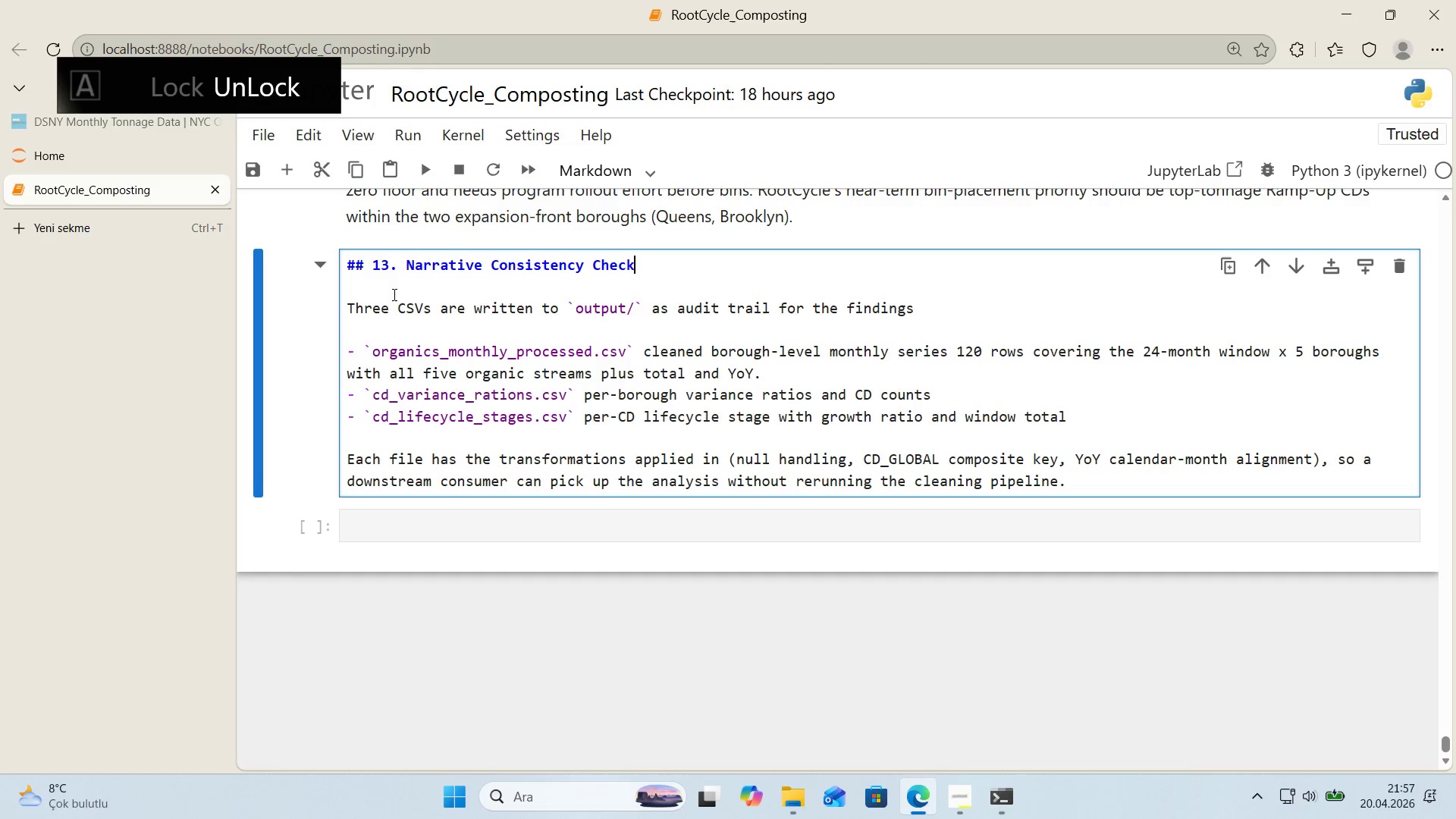 
left_click_drag(start_coordinate=[347, 306], to_coordinate=[1210, 494])
 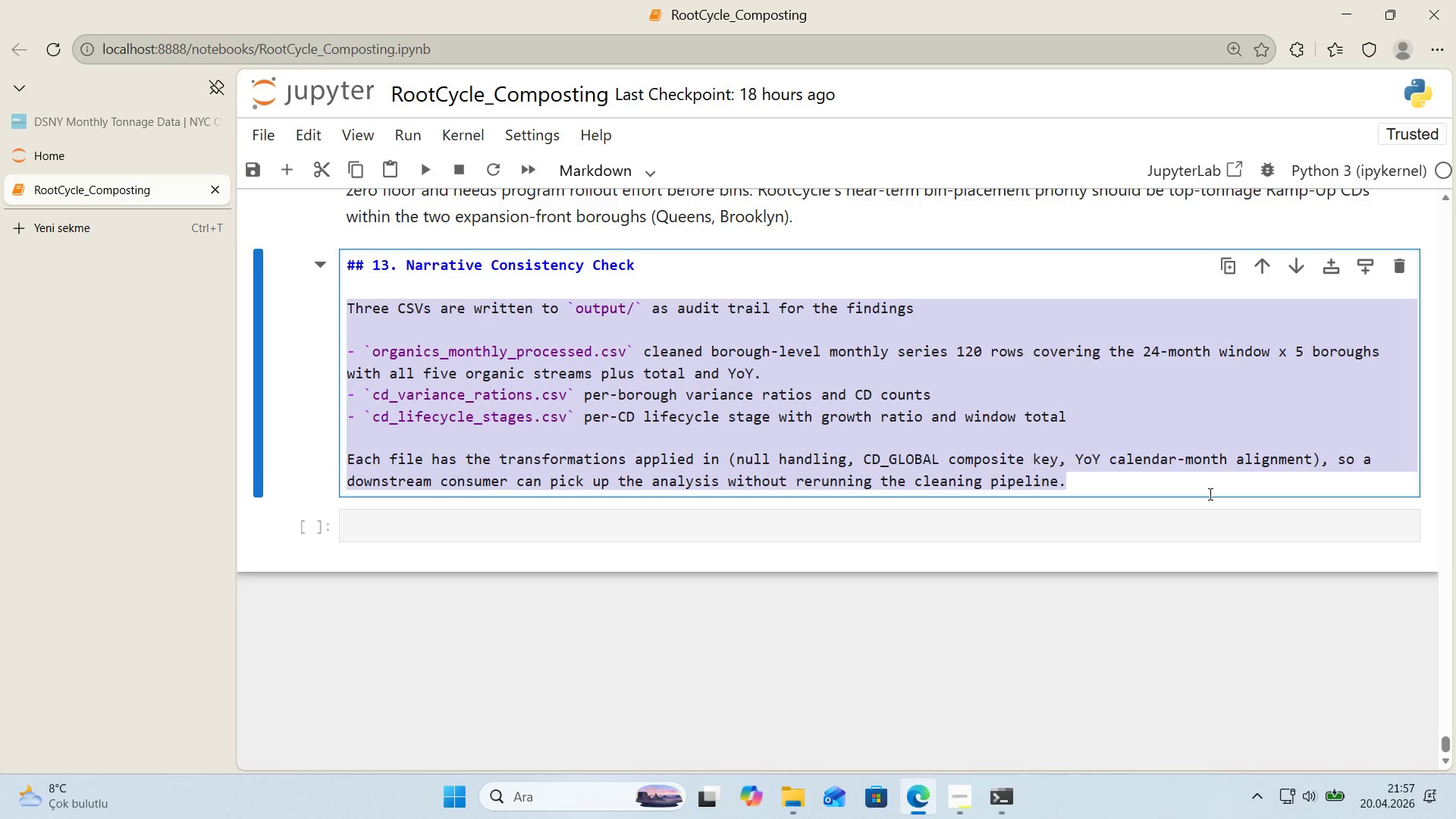 
key(Backspace)
type(The br'ef@s reproduc')
 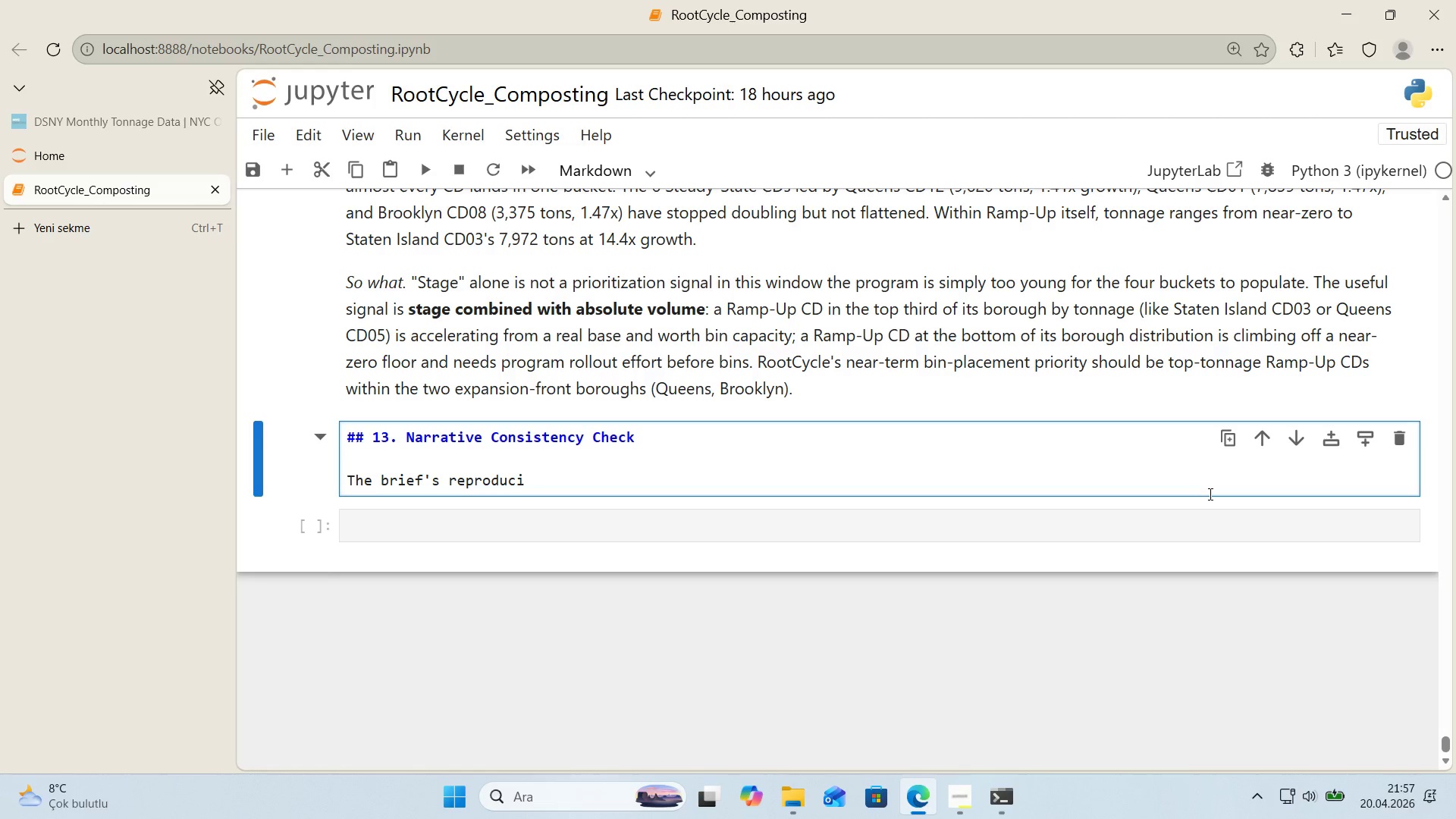 
wait(7.19)
 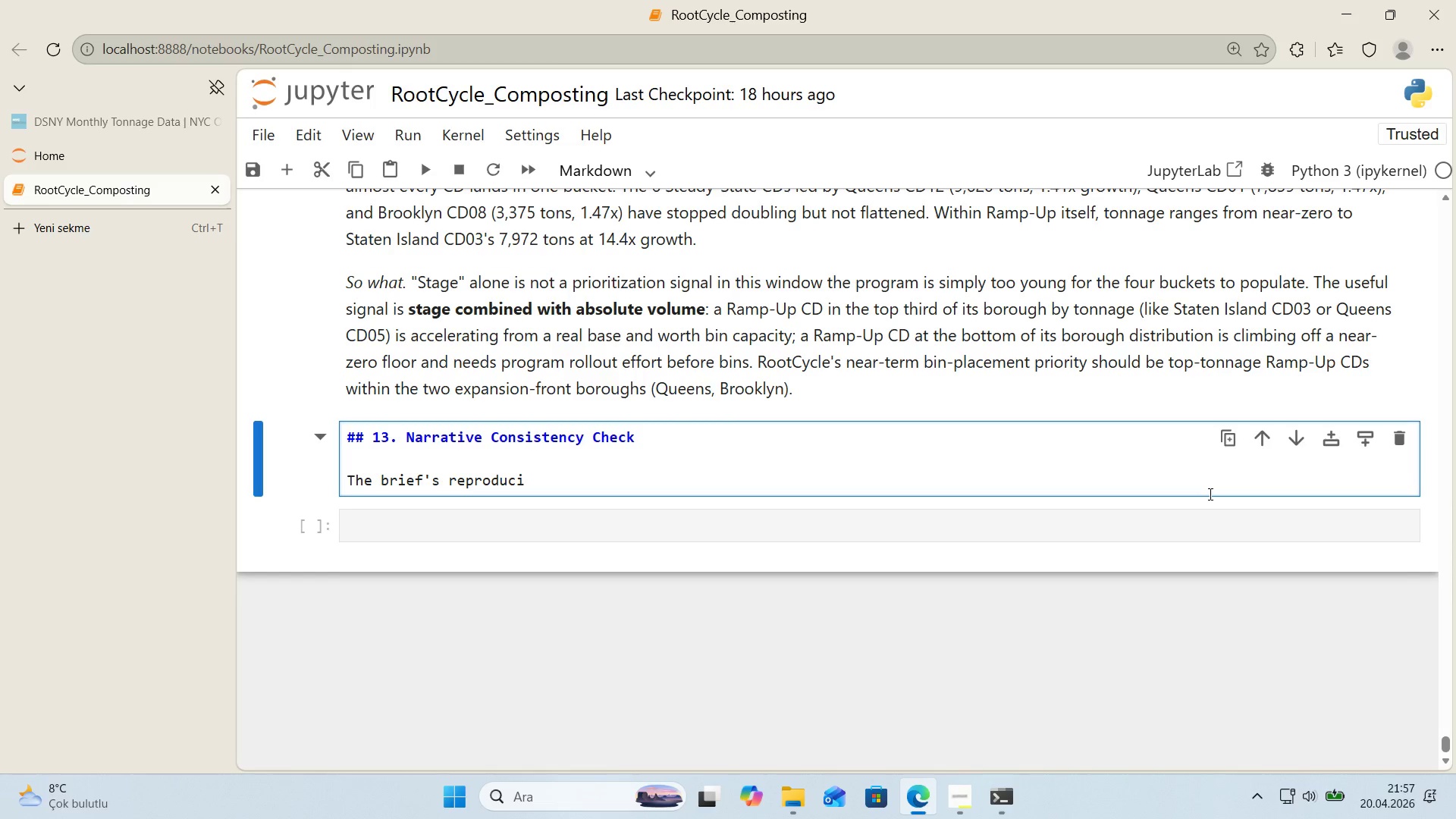 
left_click_drag(start_coordinate=[445, 475], to_coordinate=[381, 478])
 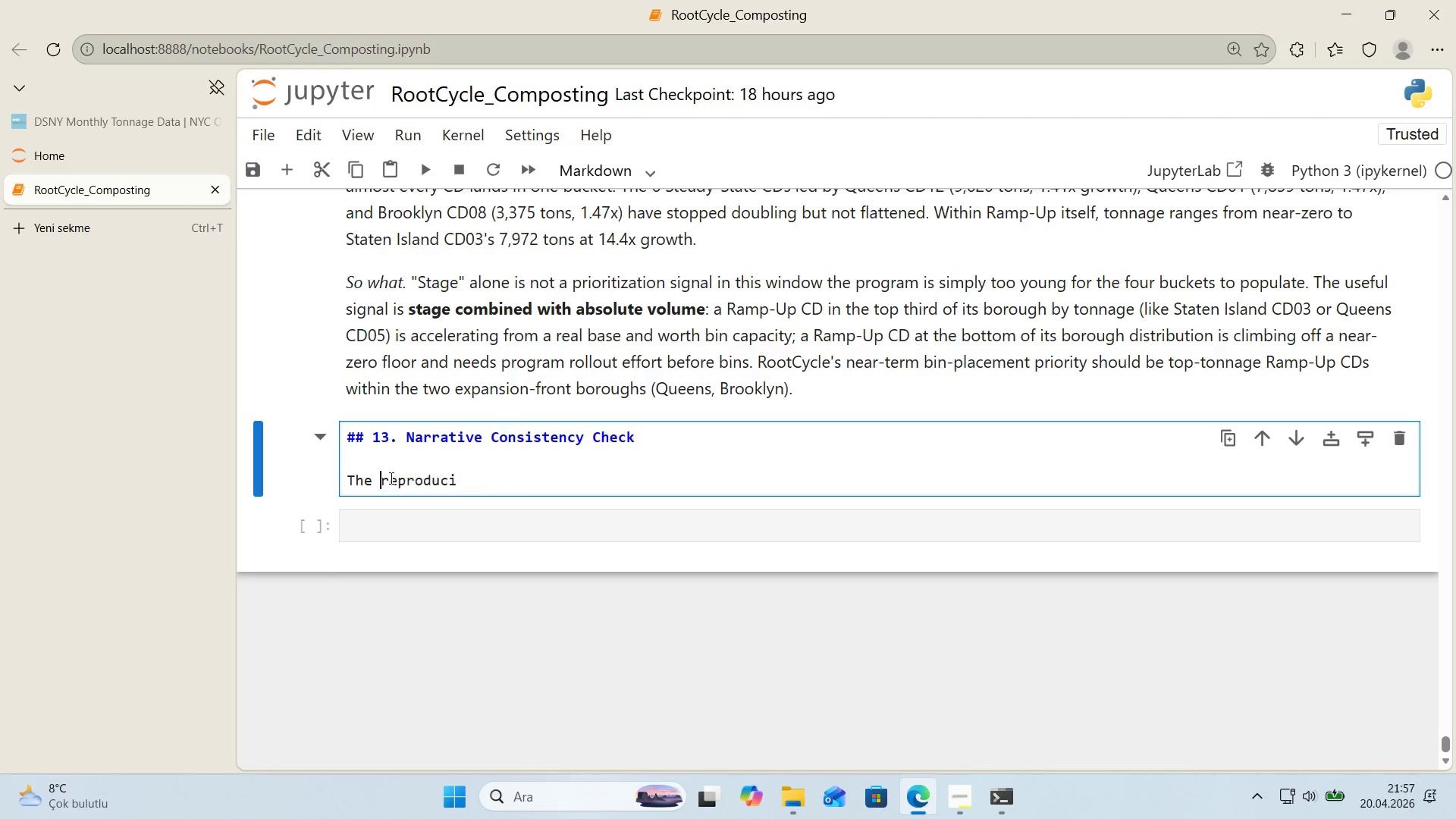 
key(Backspace)
 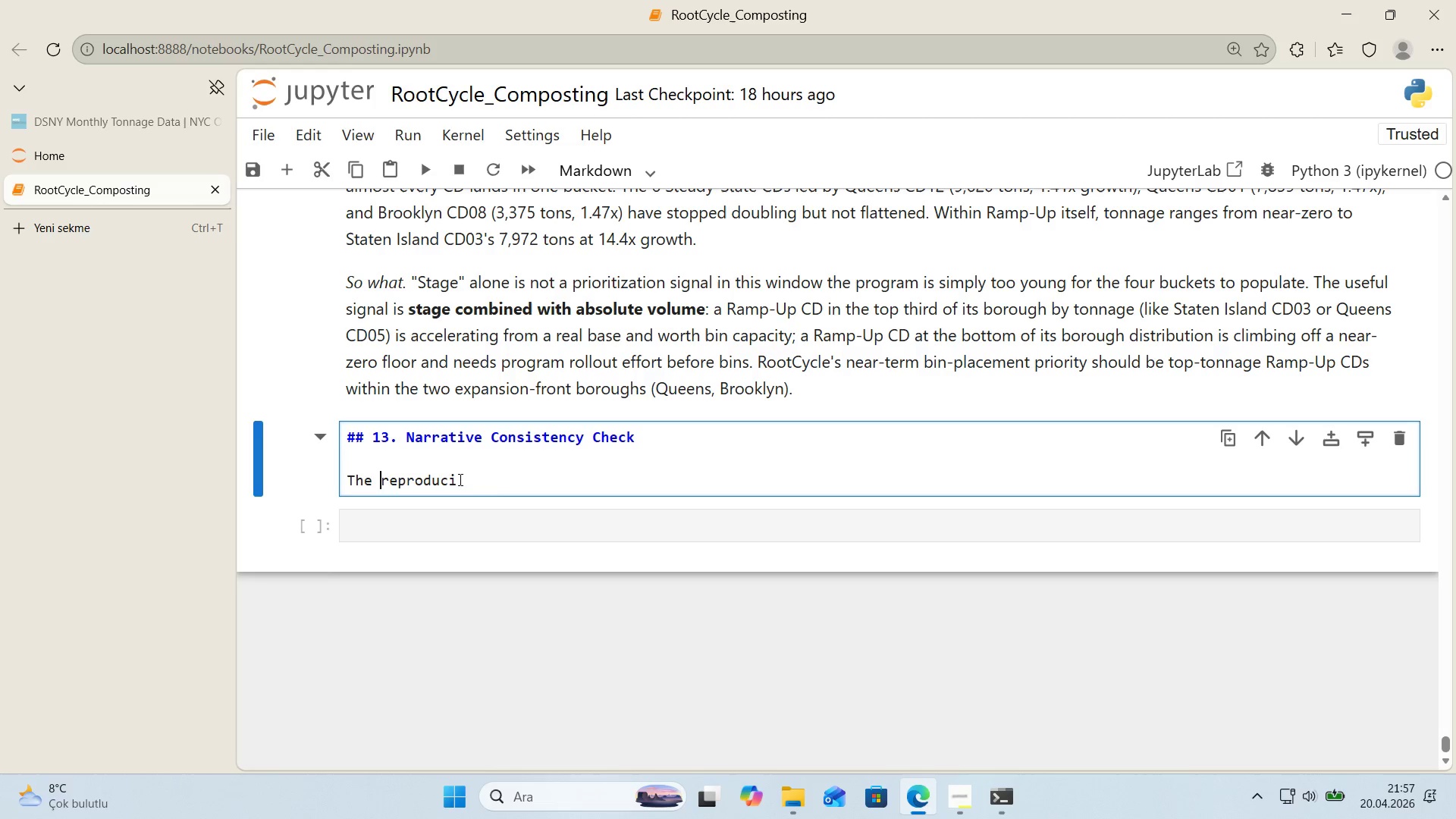 
key(Backspace)
 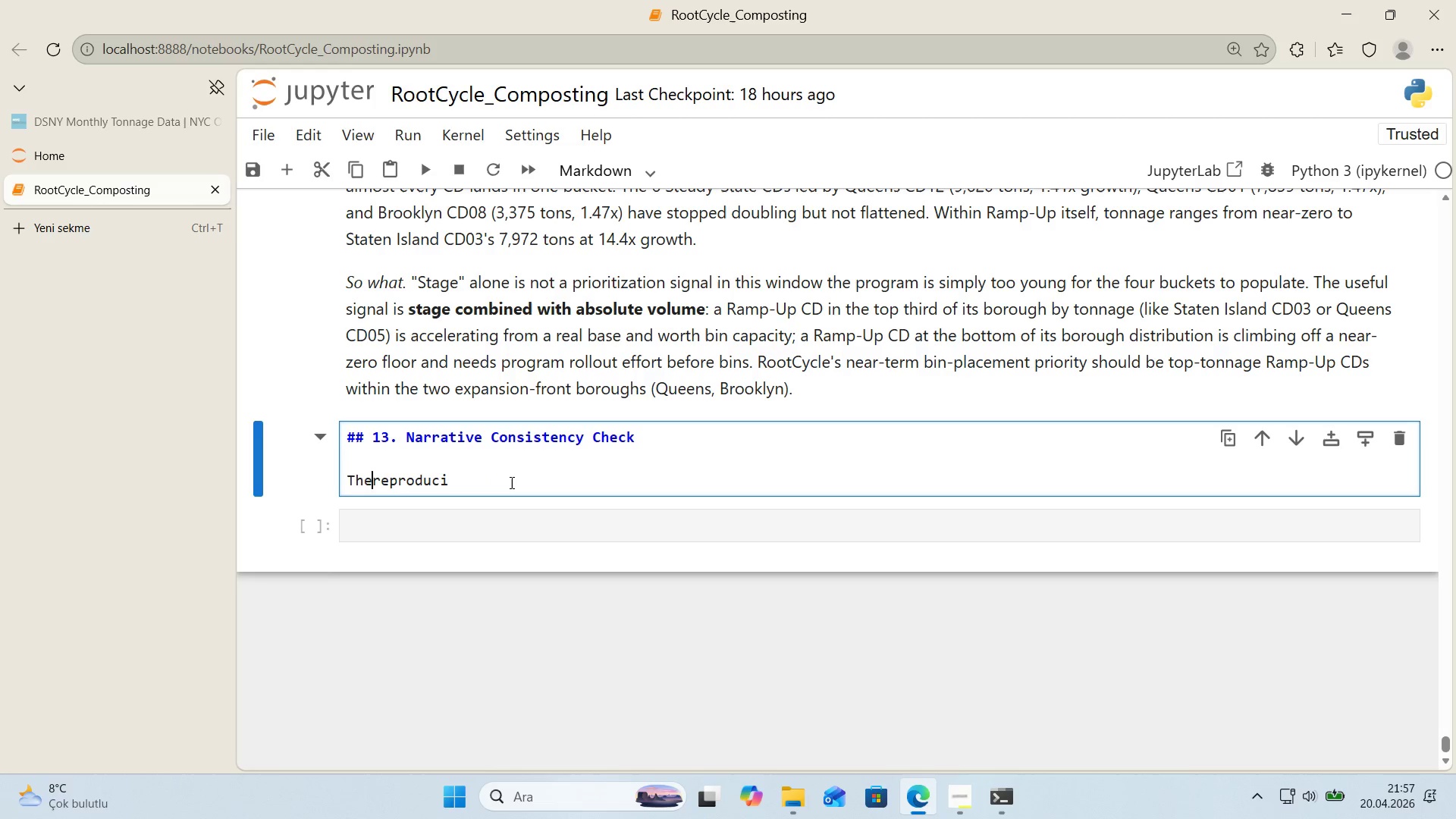 
key(Space)
 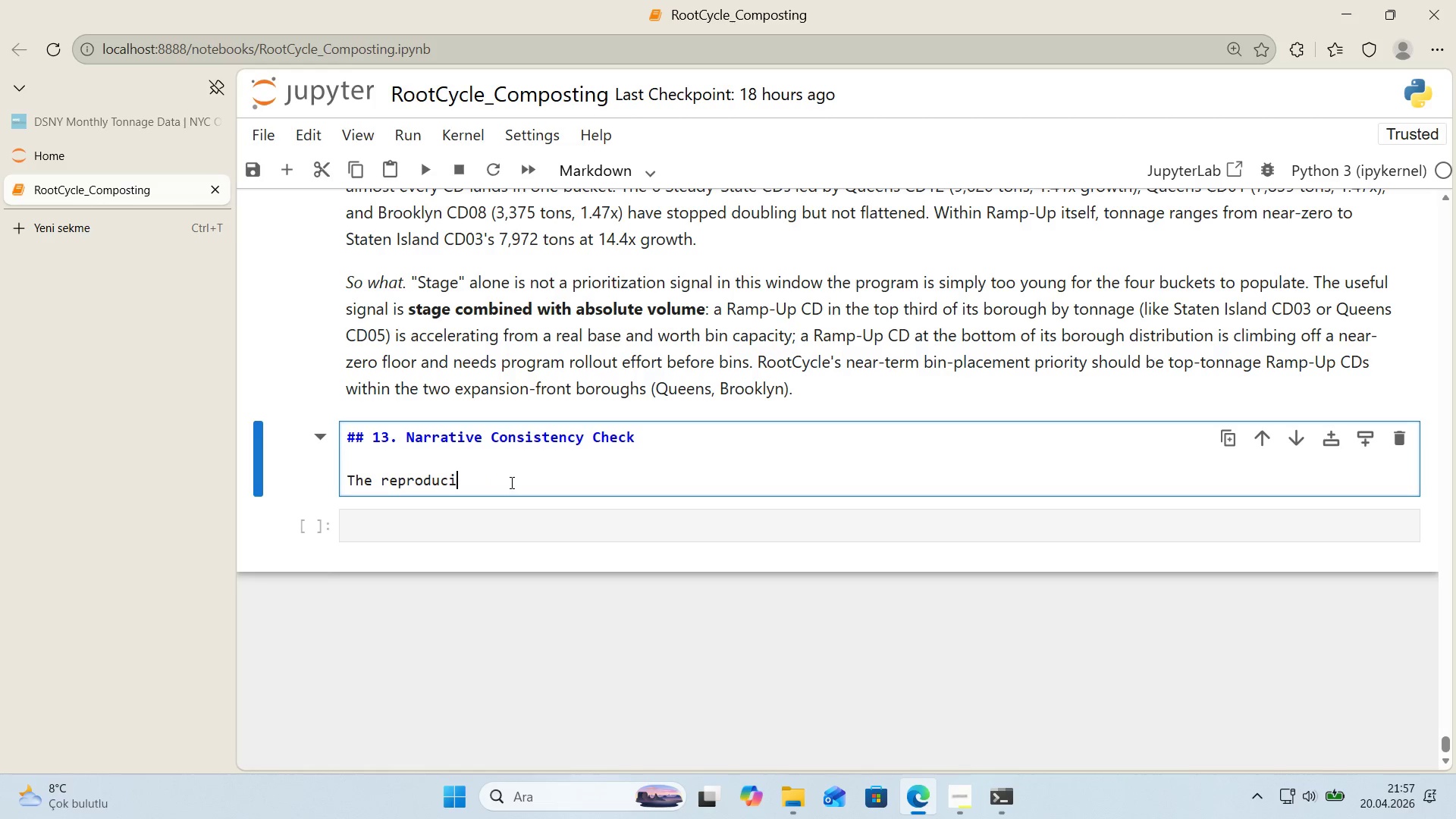 
left_click([510, 482])
 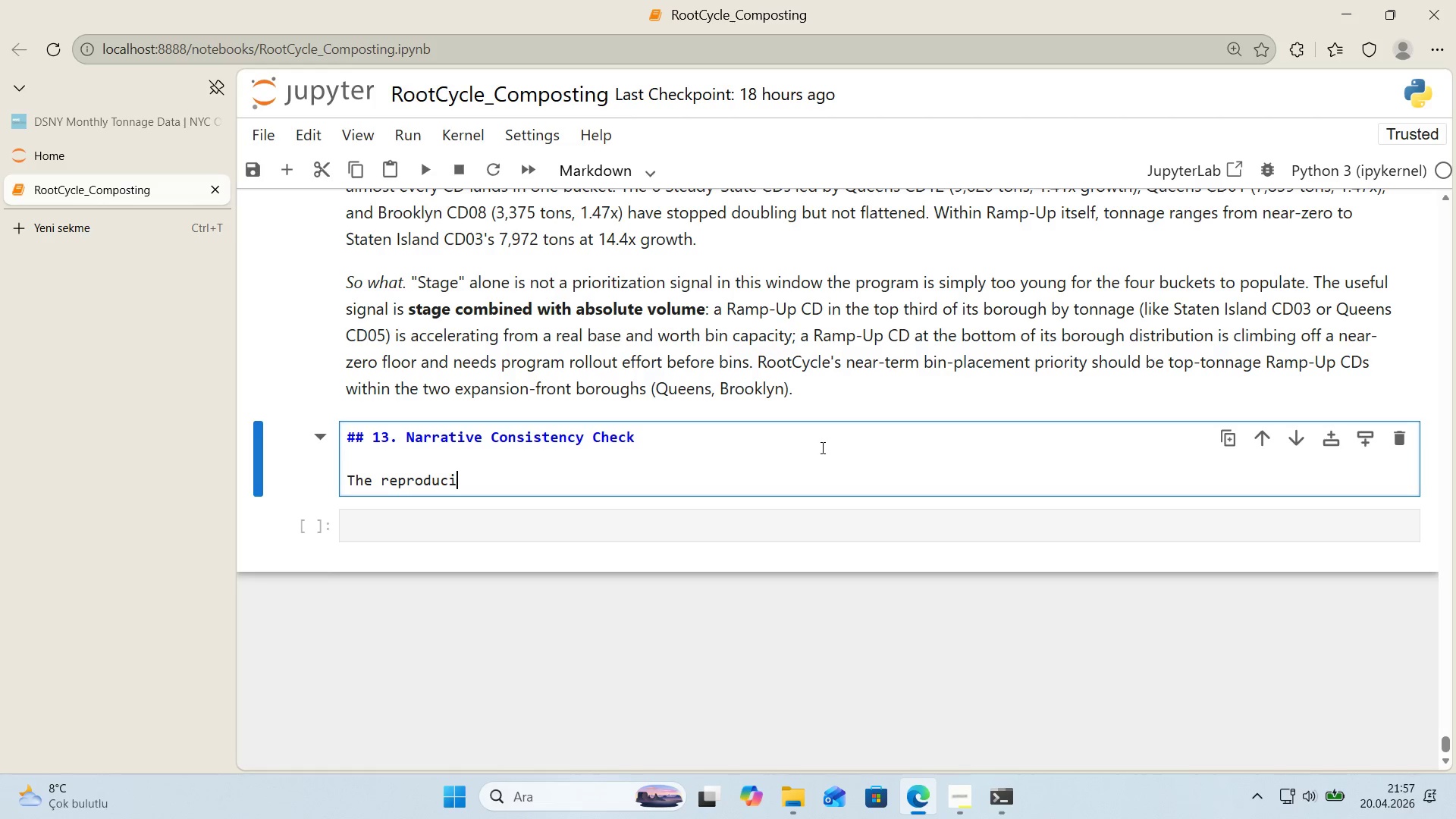 
type(b'l'ty c)
key(Backspace)
type(requ'rement and he )
 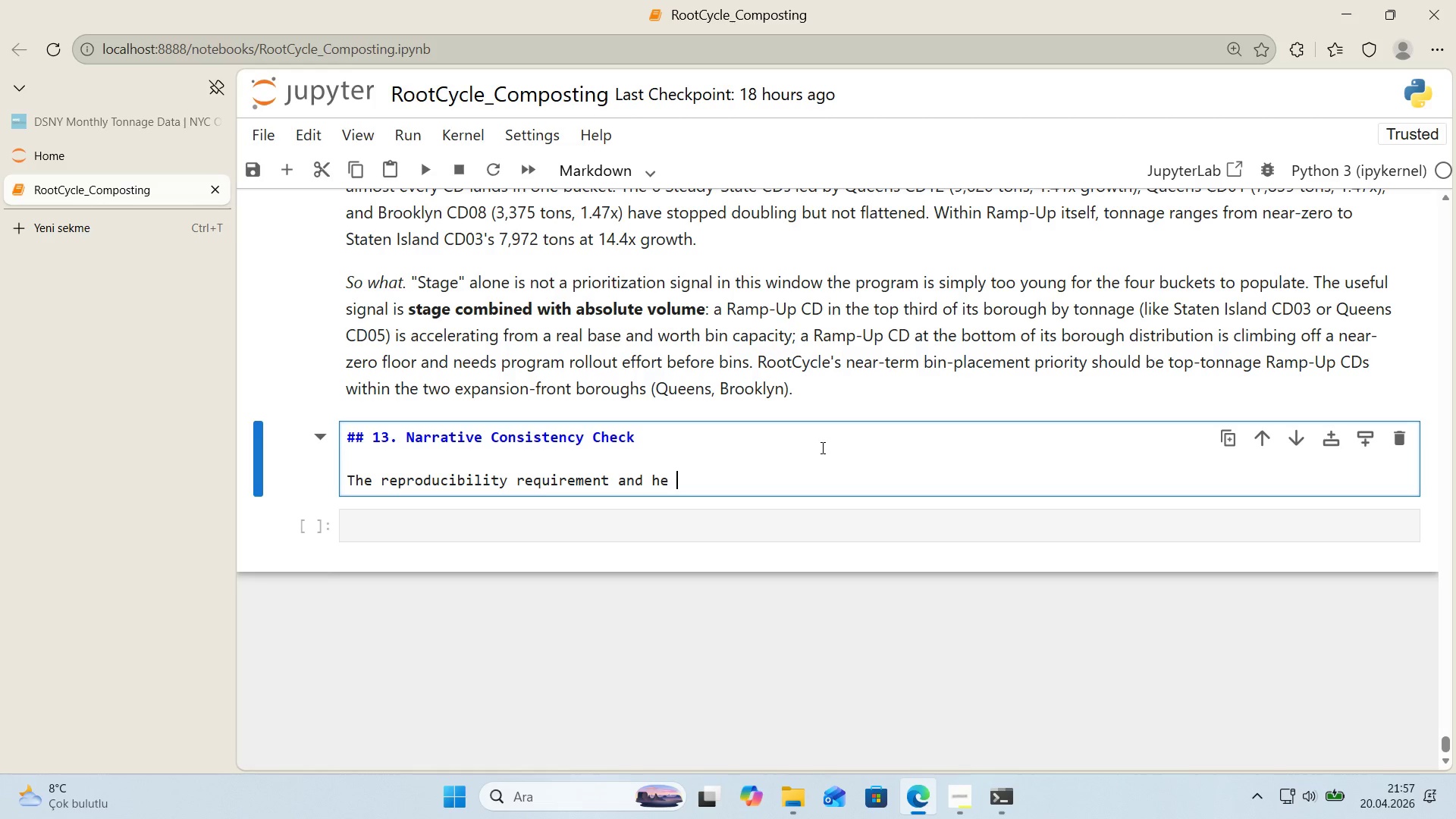 
key(ArrowLeft)
 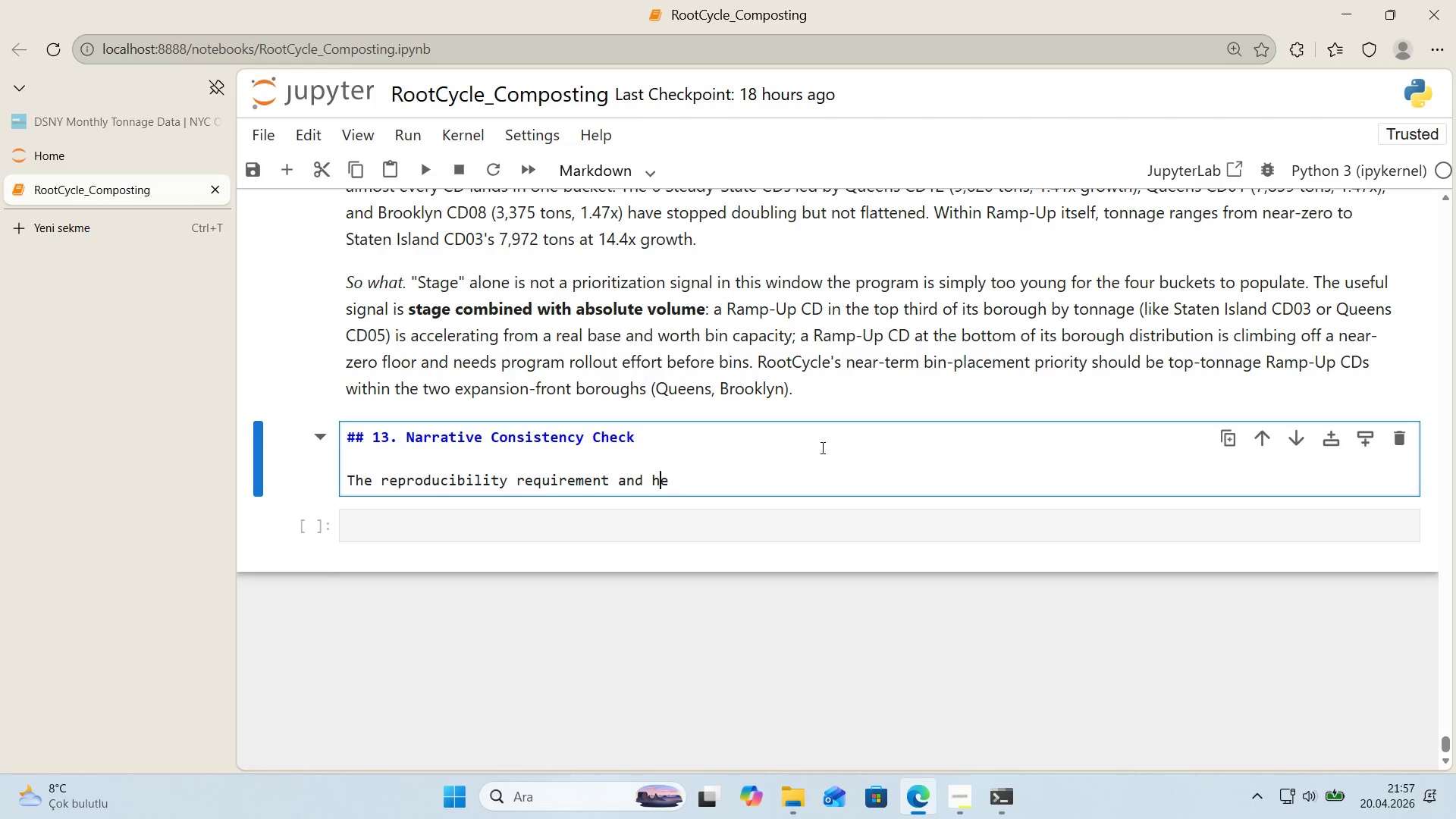 
key(ArrowLeft)
 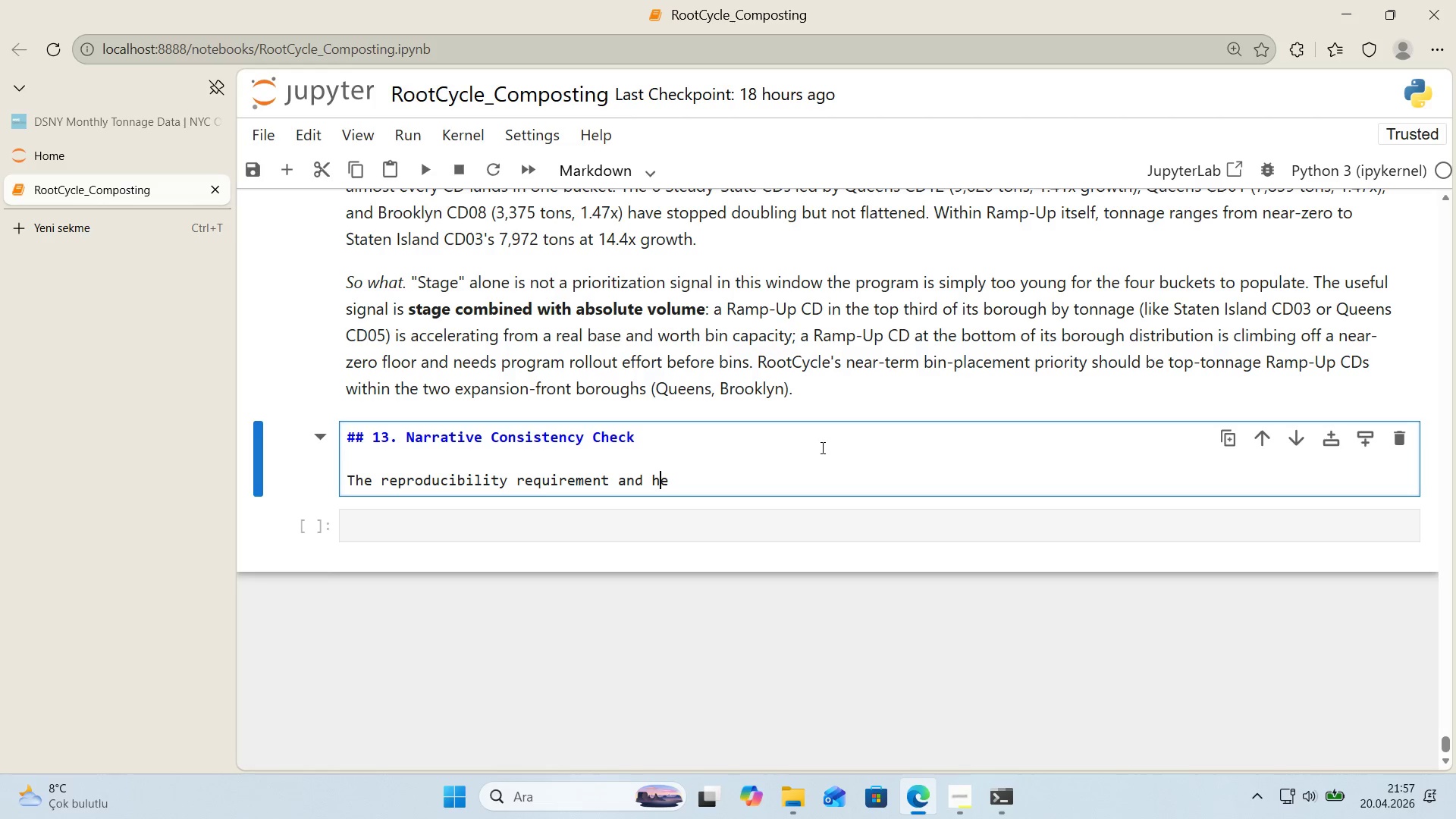 
key(ArrowLeft)
 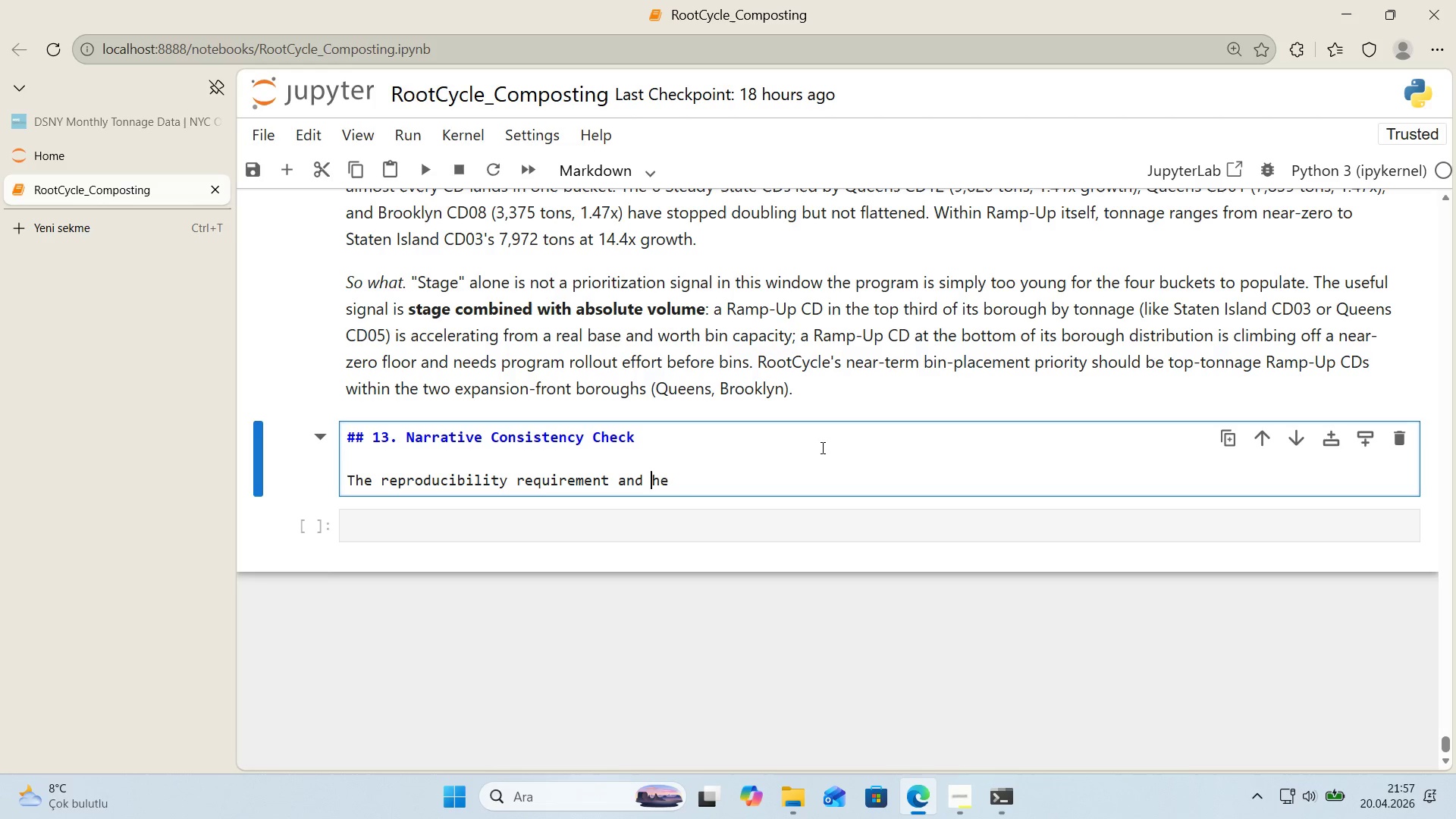 
key(T)
 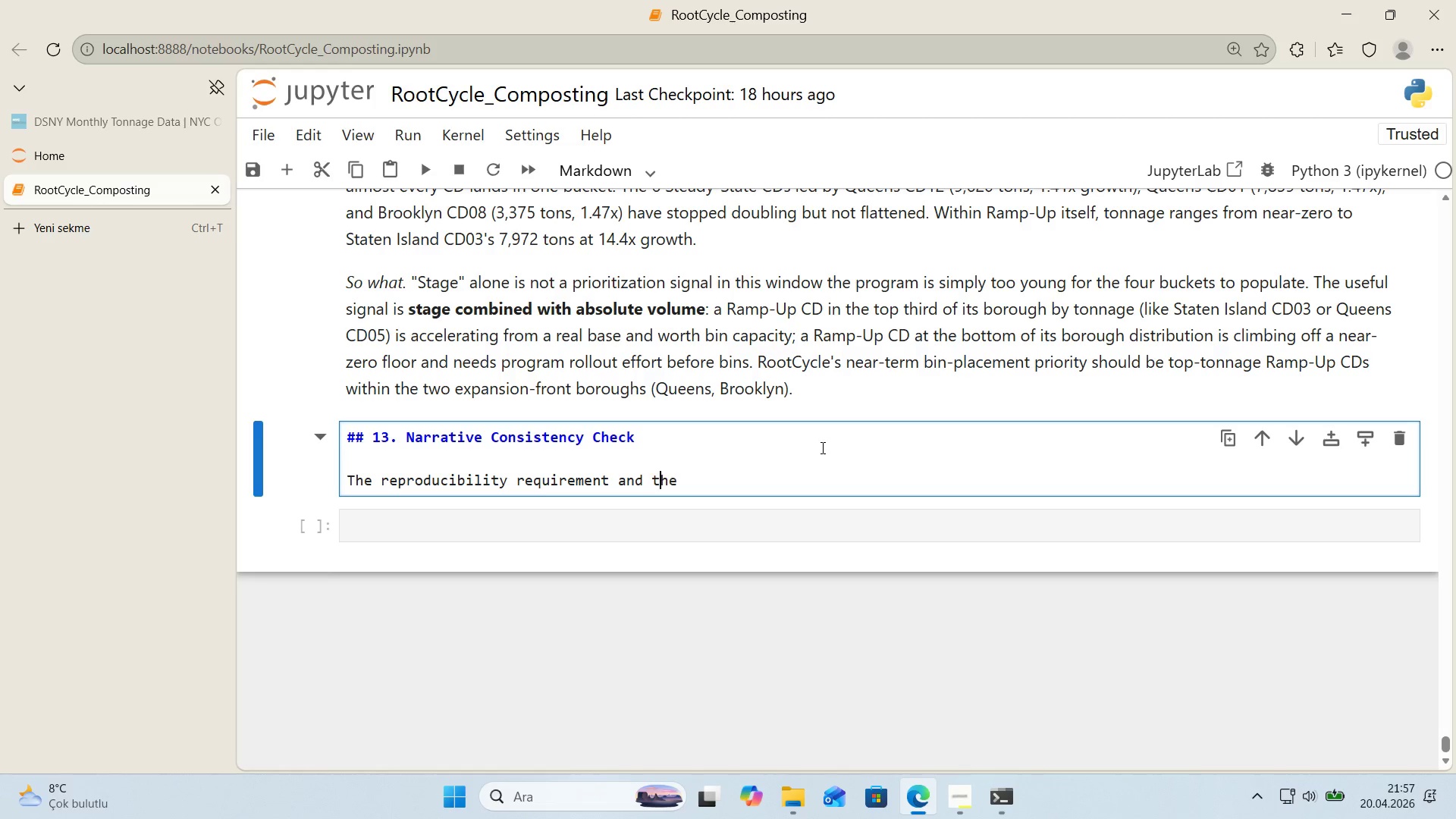 
key(ArrowRight)
 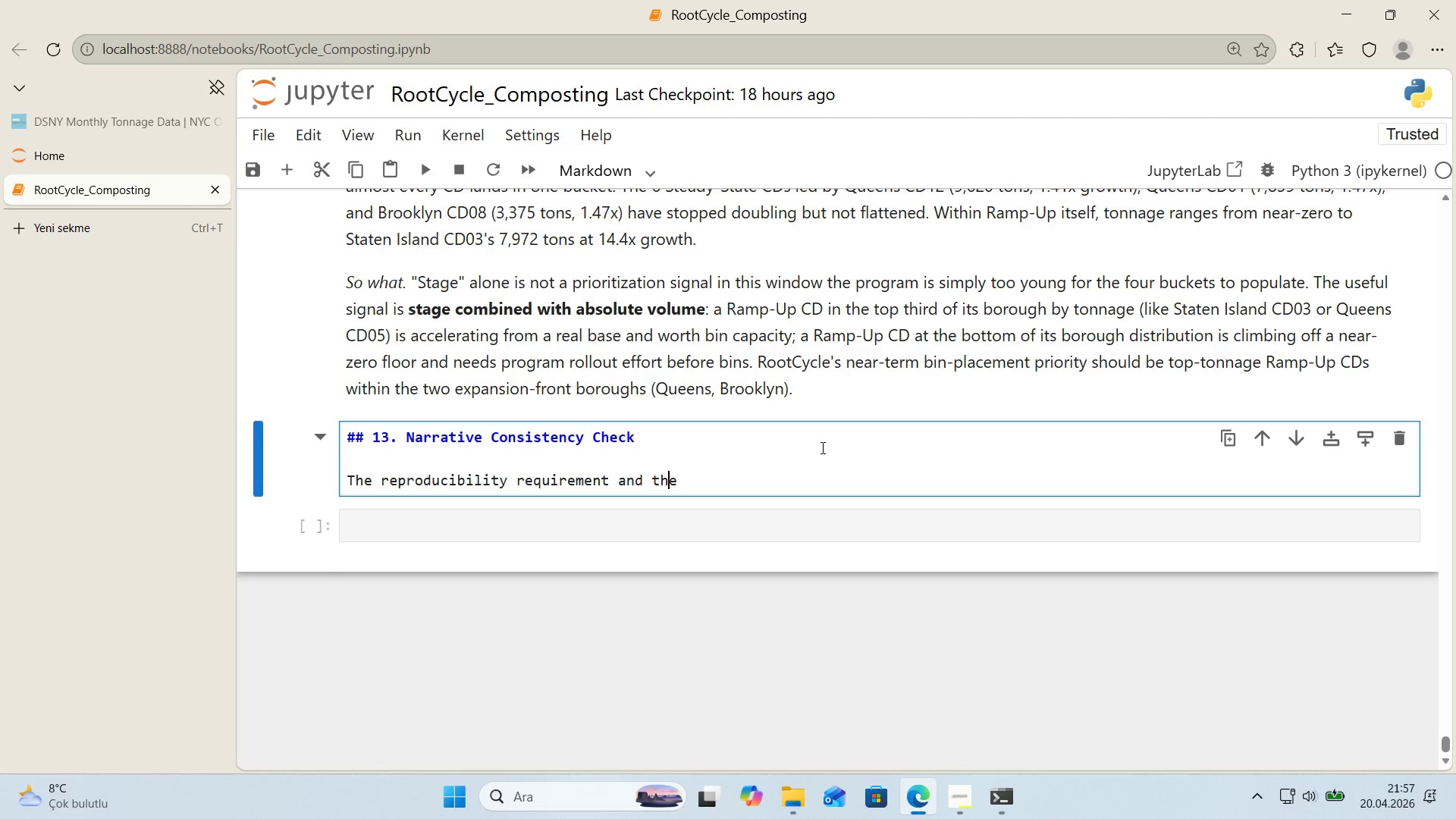 
key(ArrowRight)
 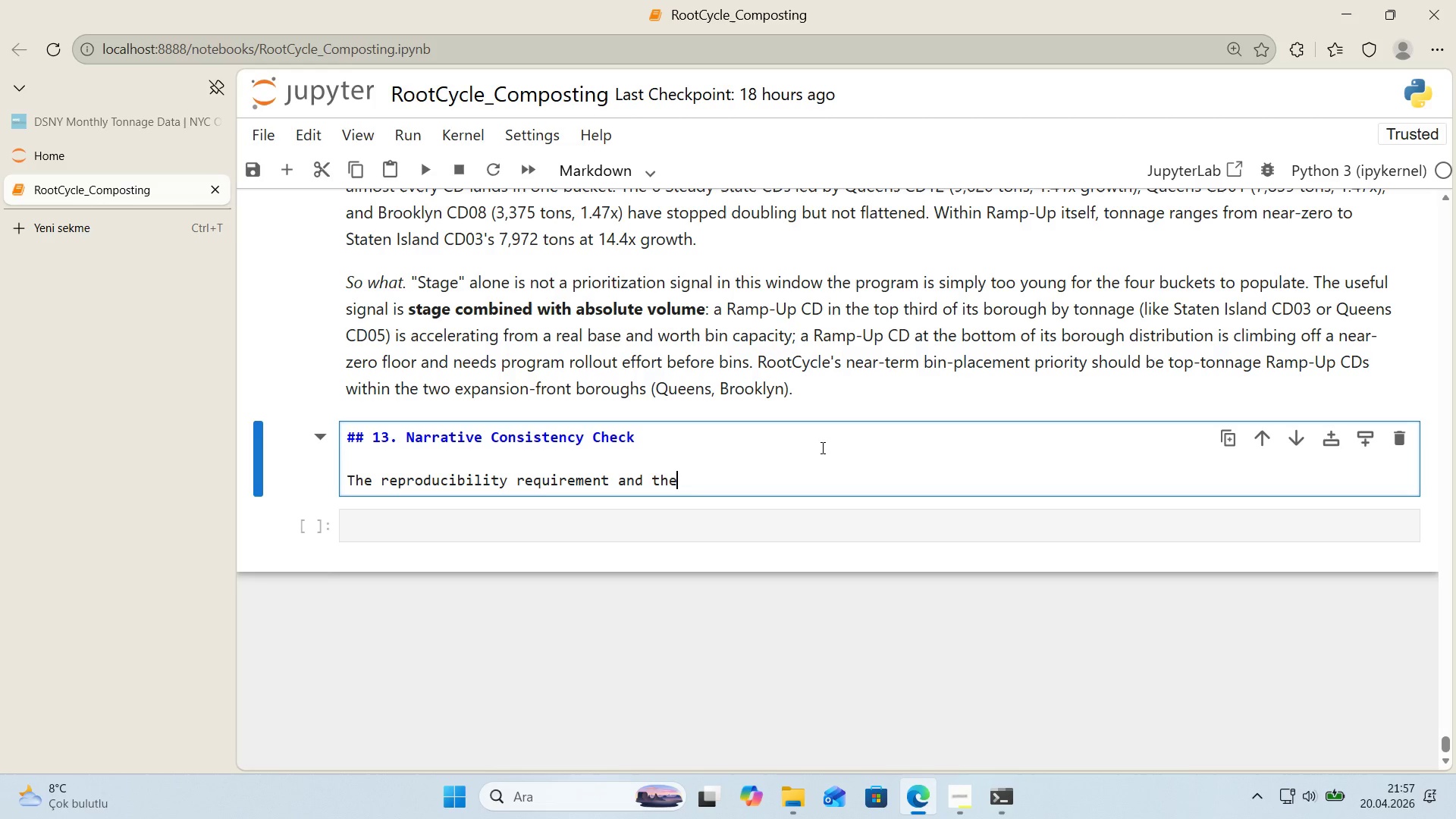 
key(Space)
 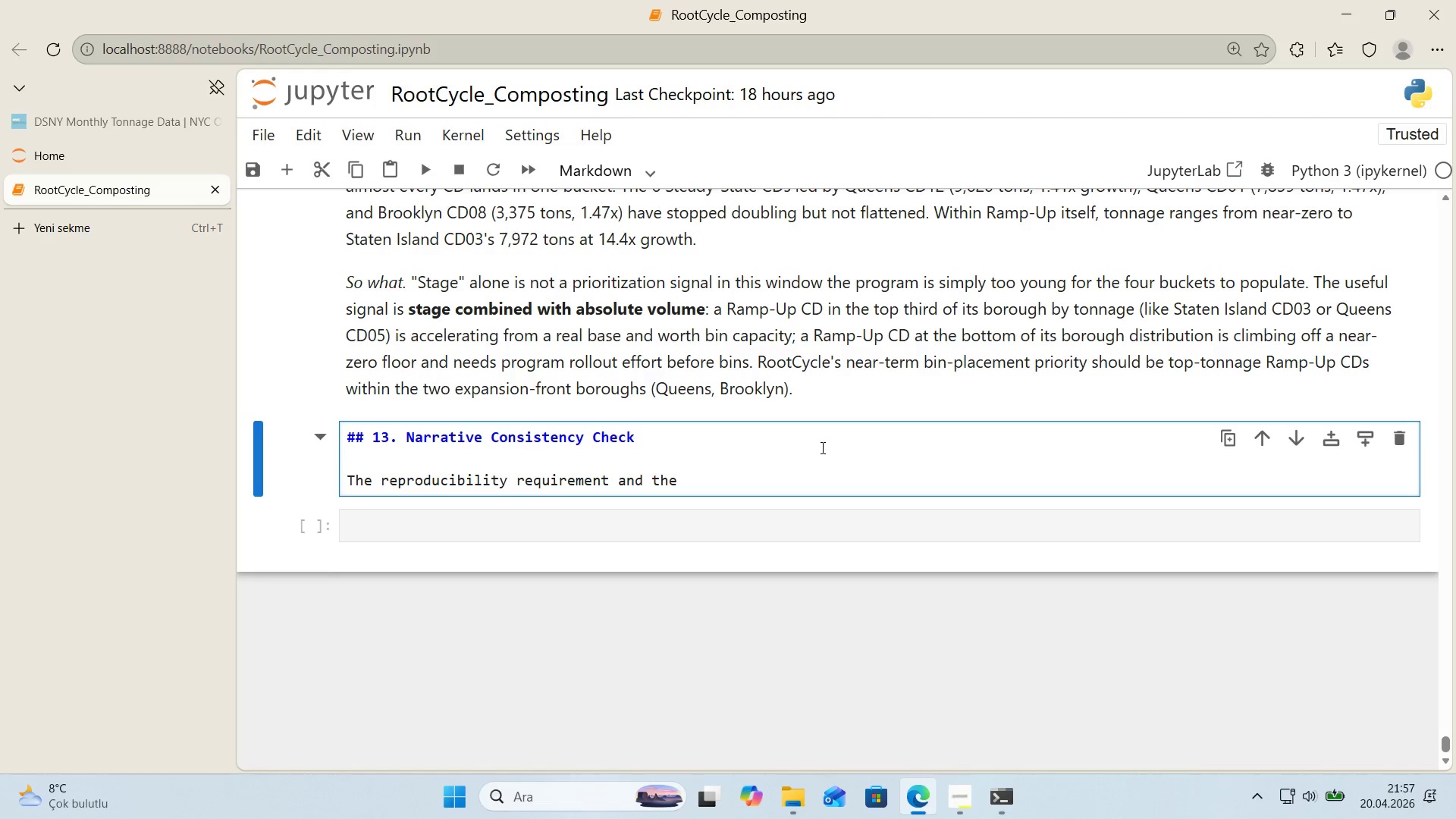 
wait(9.3)
 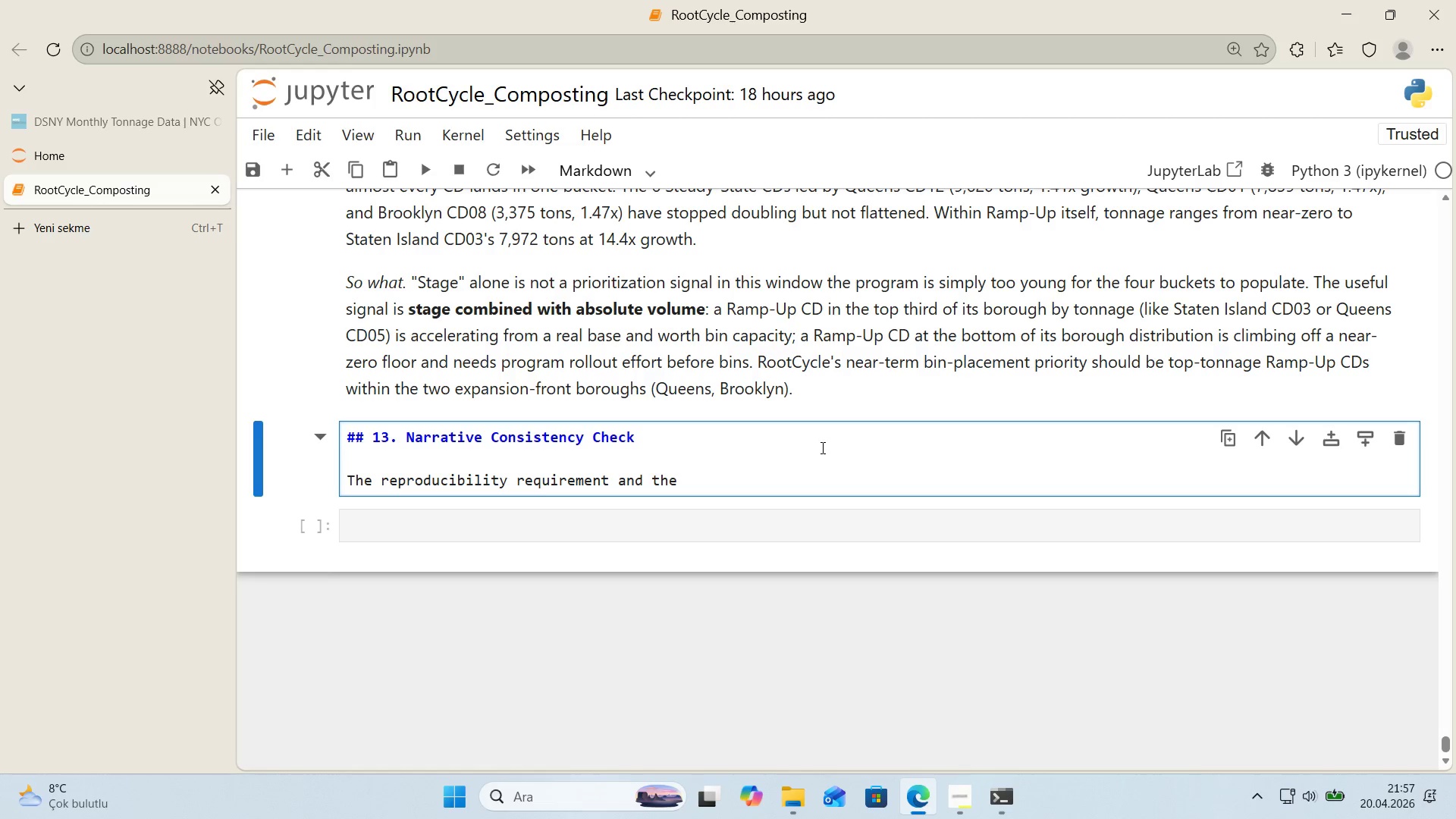 
left_click_drag(start_coordinate=[413, 281], to_coordinate=[421, 284])
 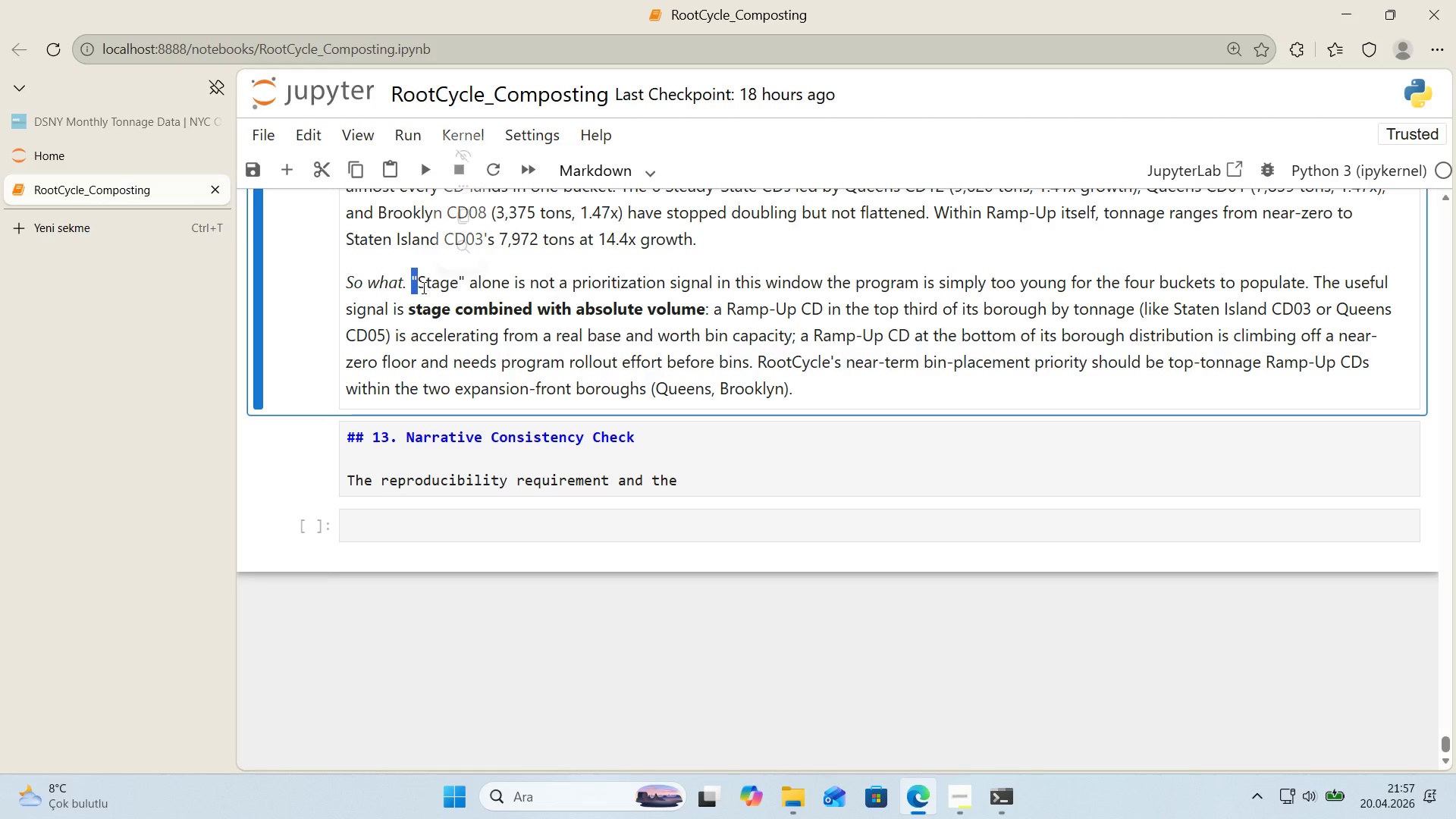 
key(Control+ControlLeft)
 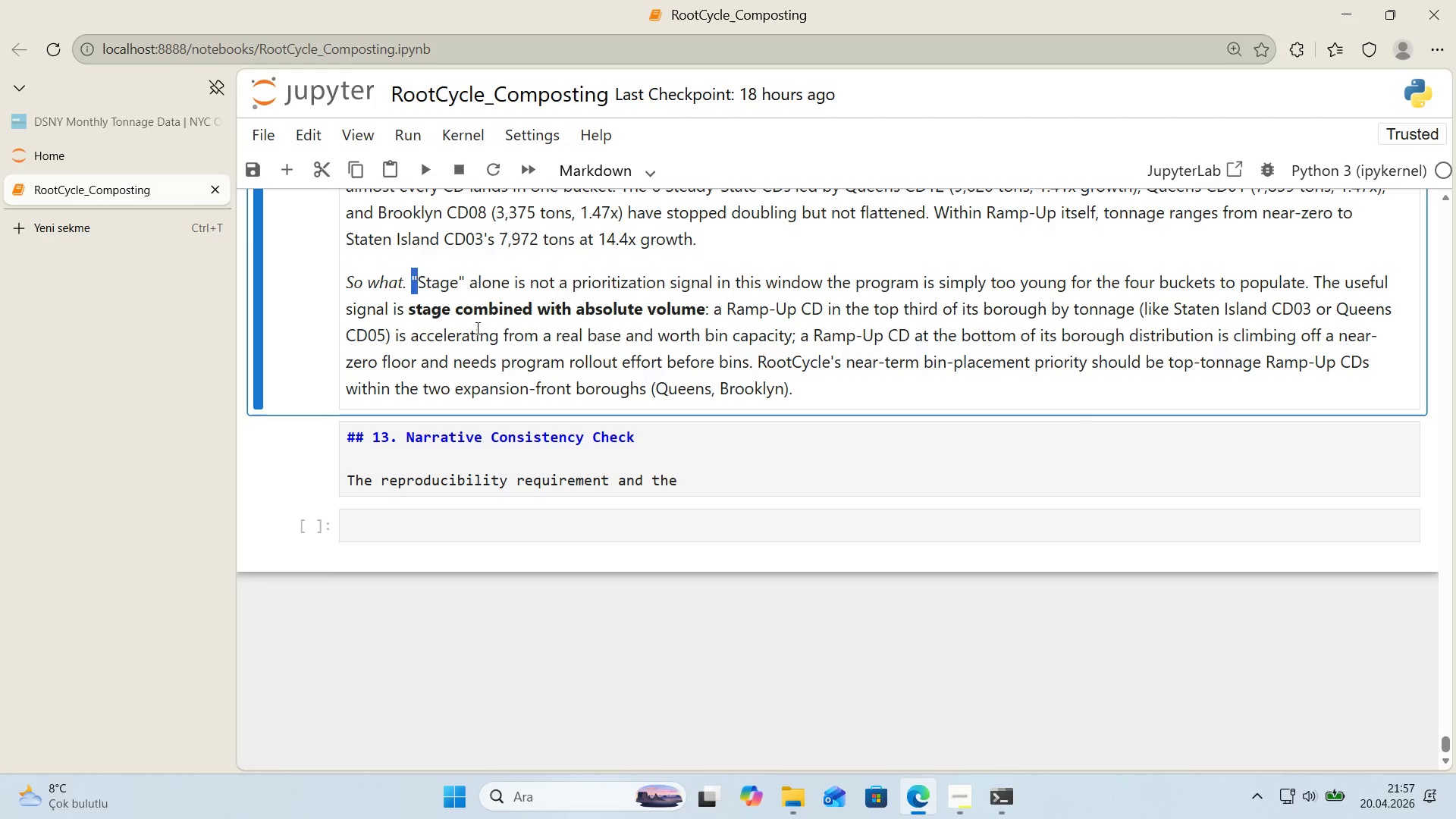 
key(Control+C)
 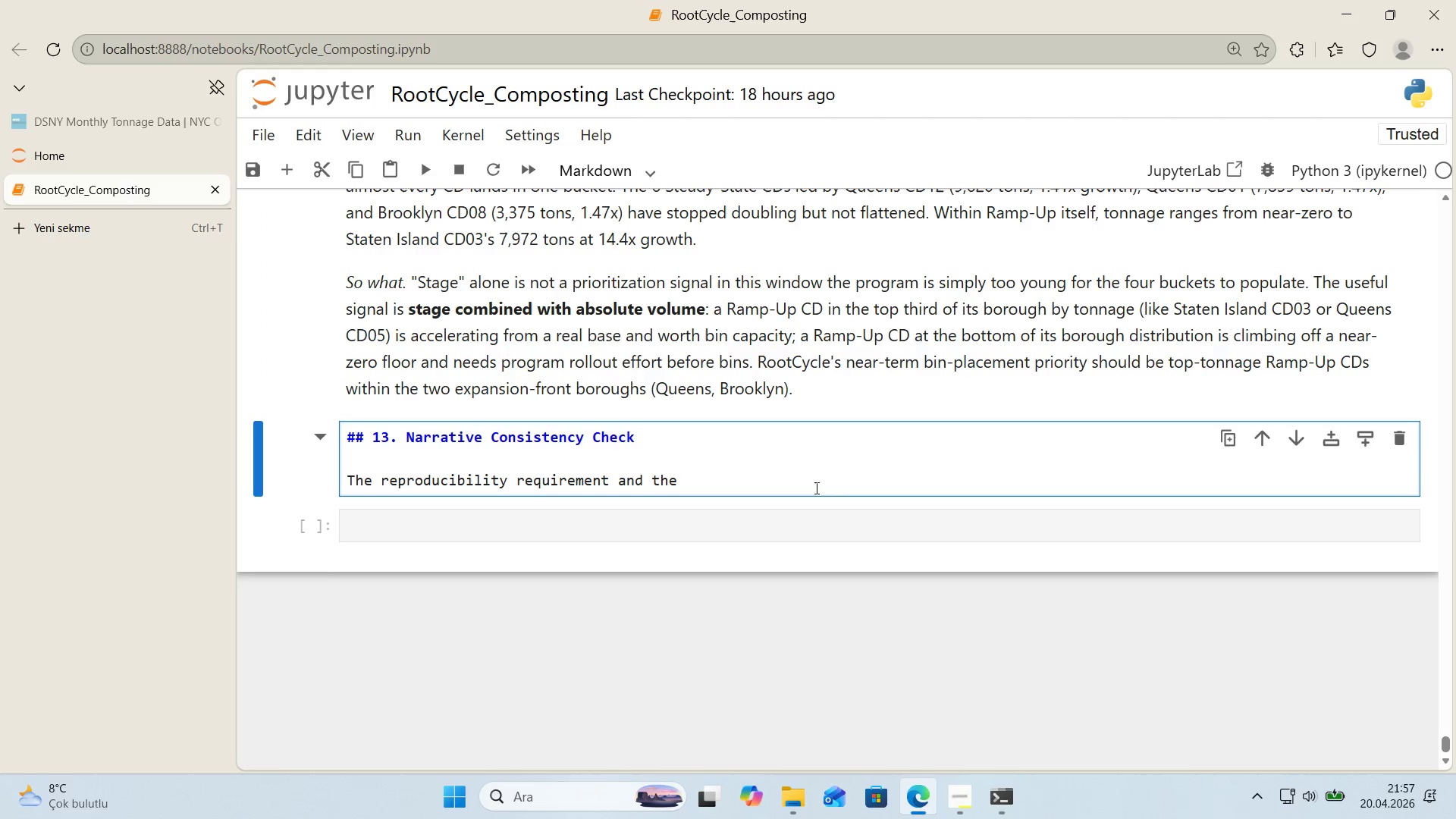 
key(Backspace)
 